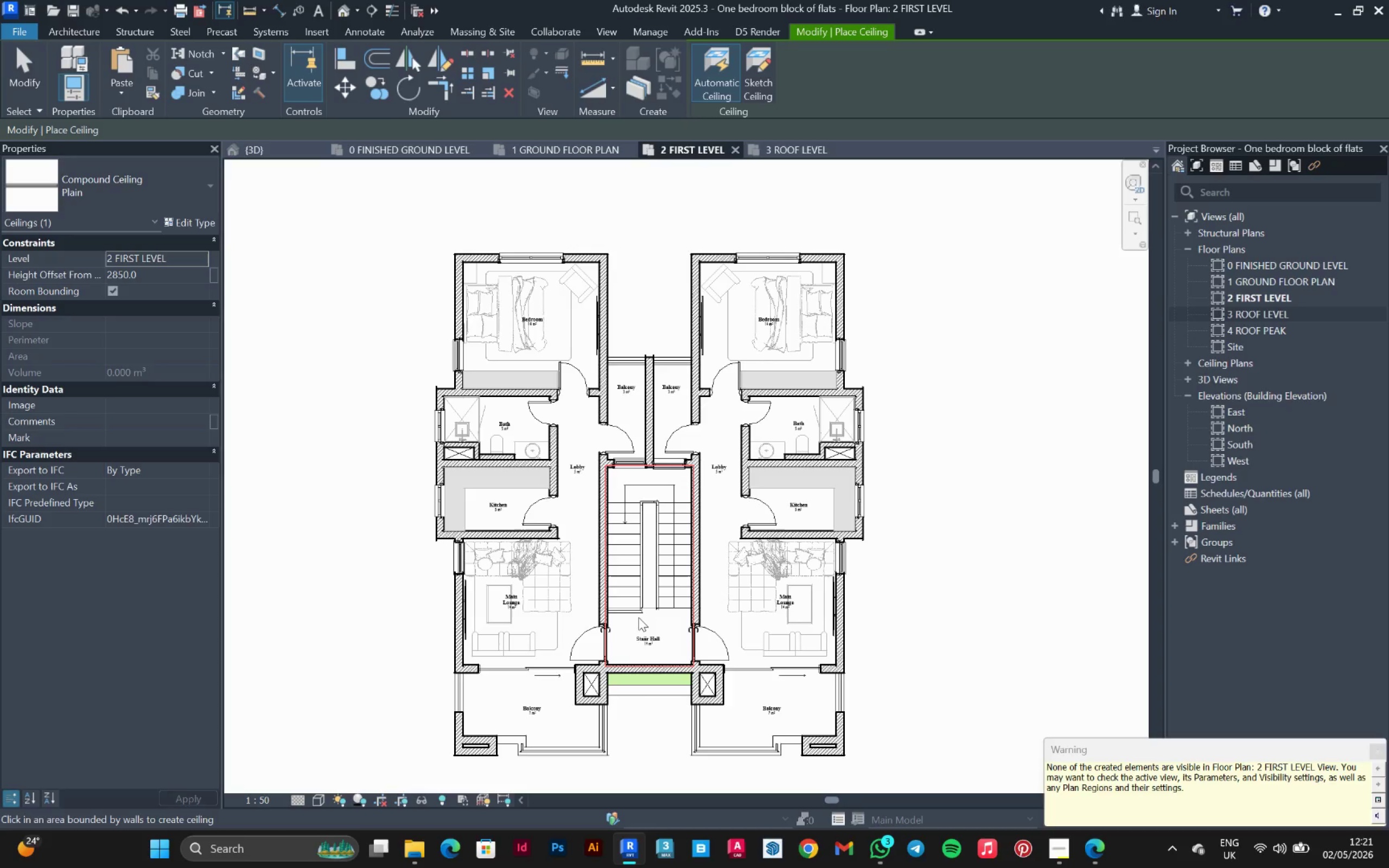 
left_click([639, 617])
 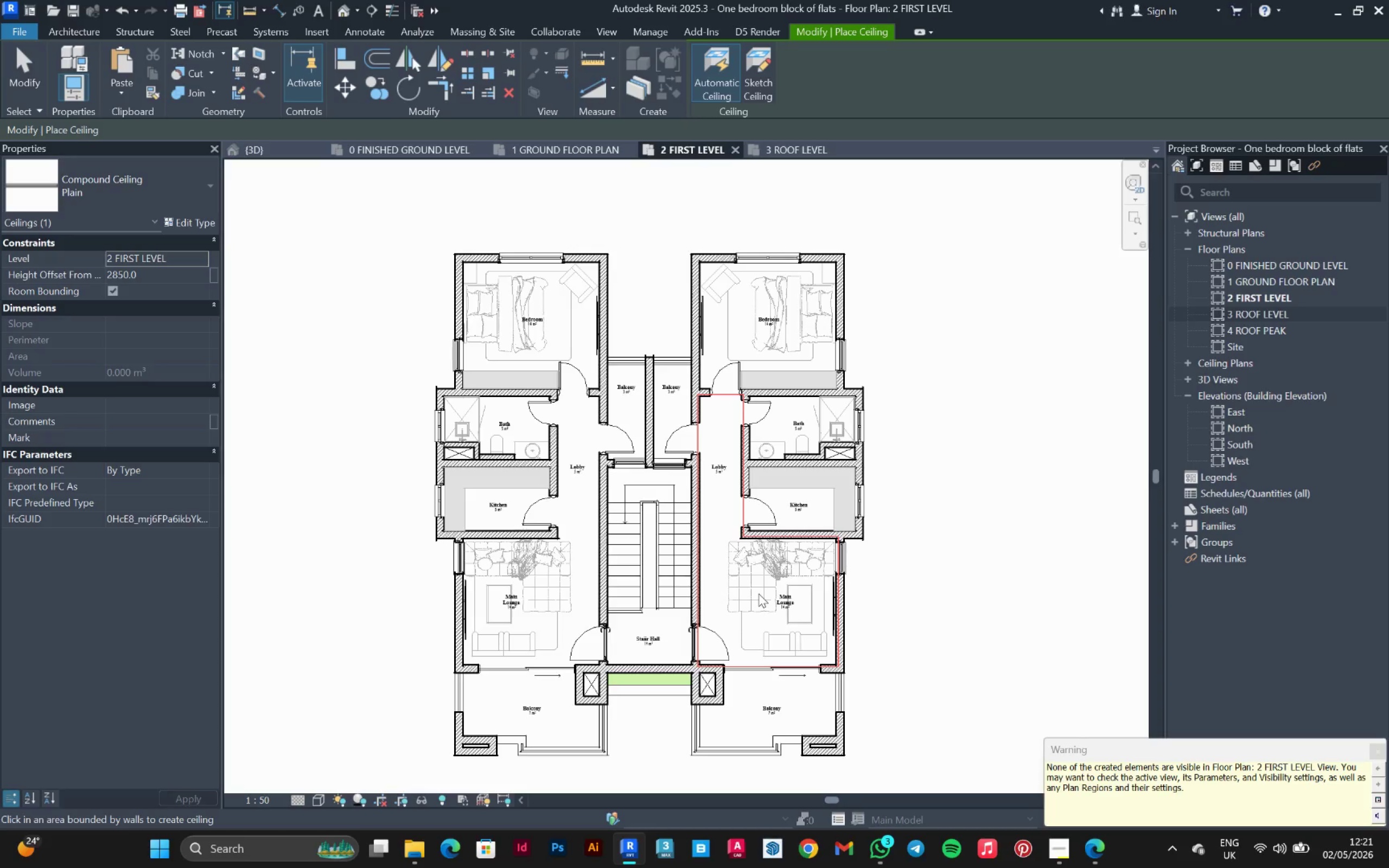 
left_click([759, 593])
 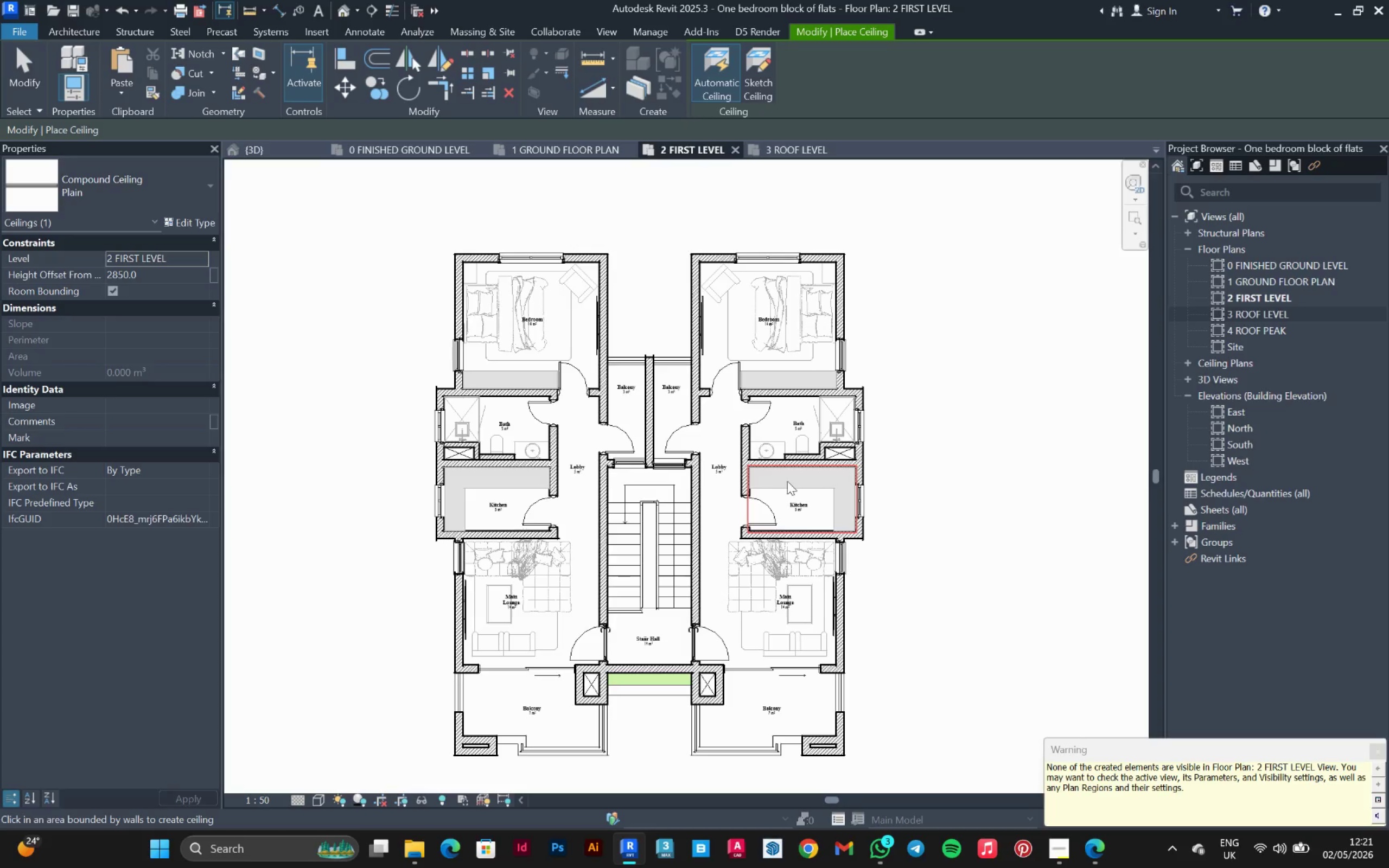 
left_click([791, 482])
 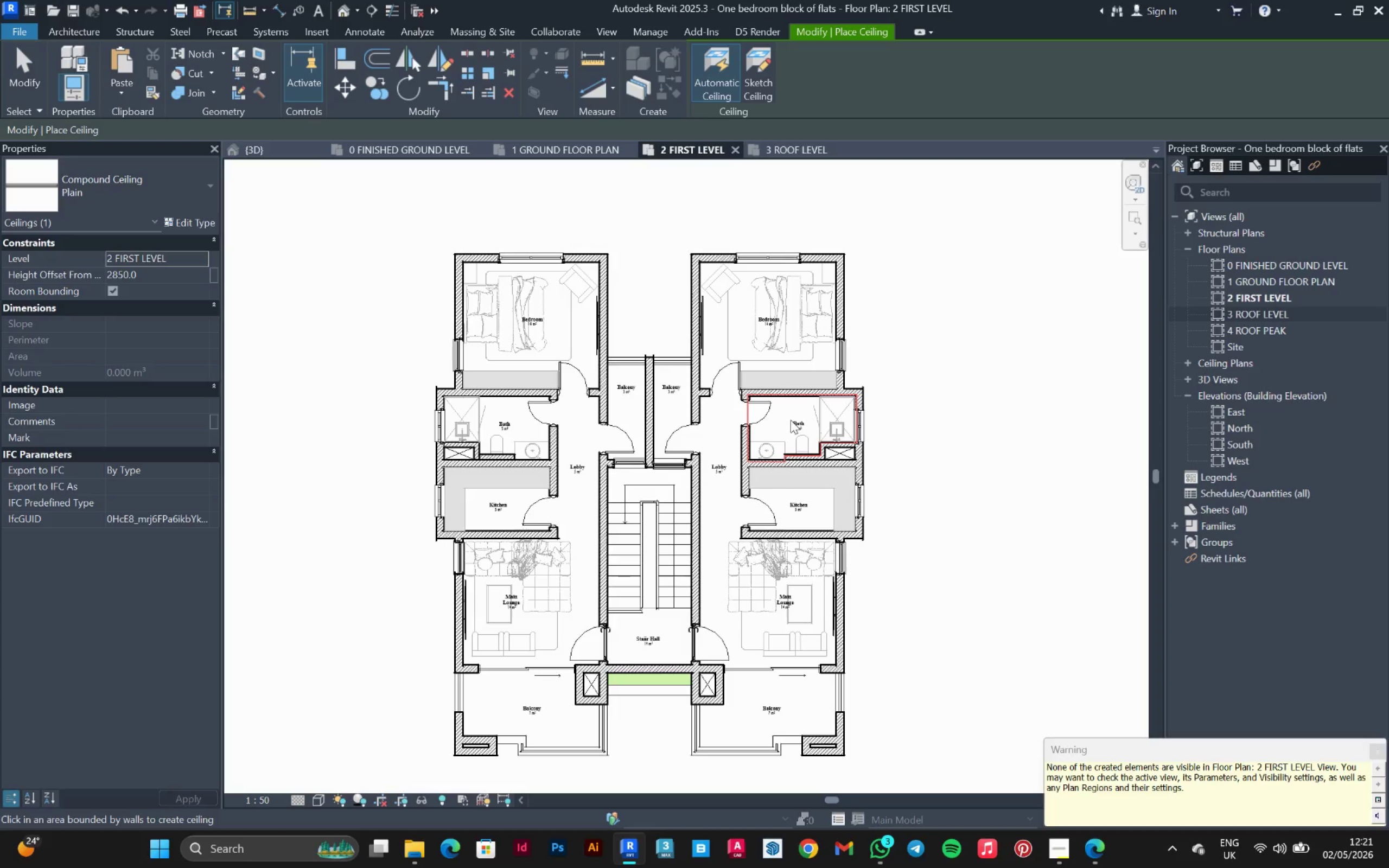 
left_click([791, 420])
 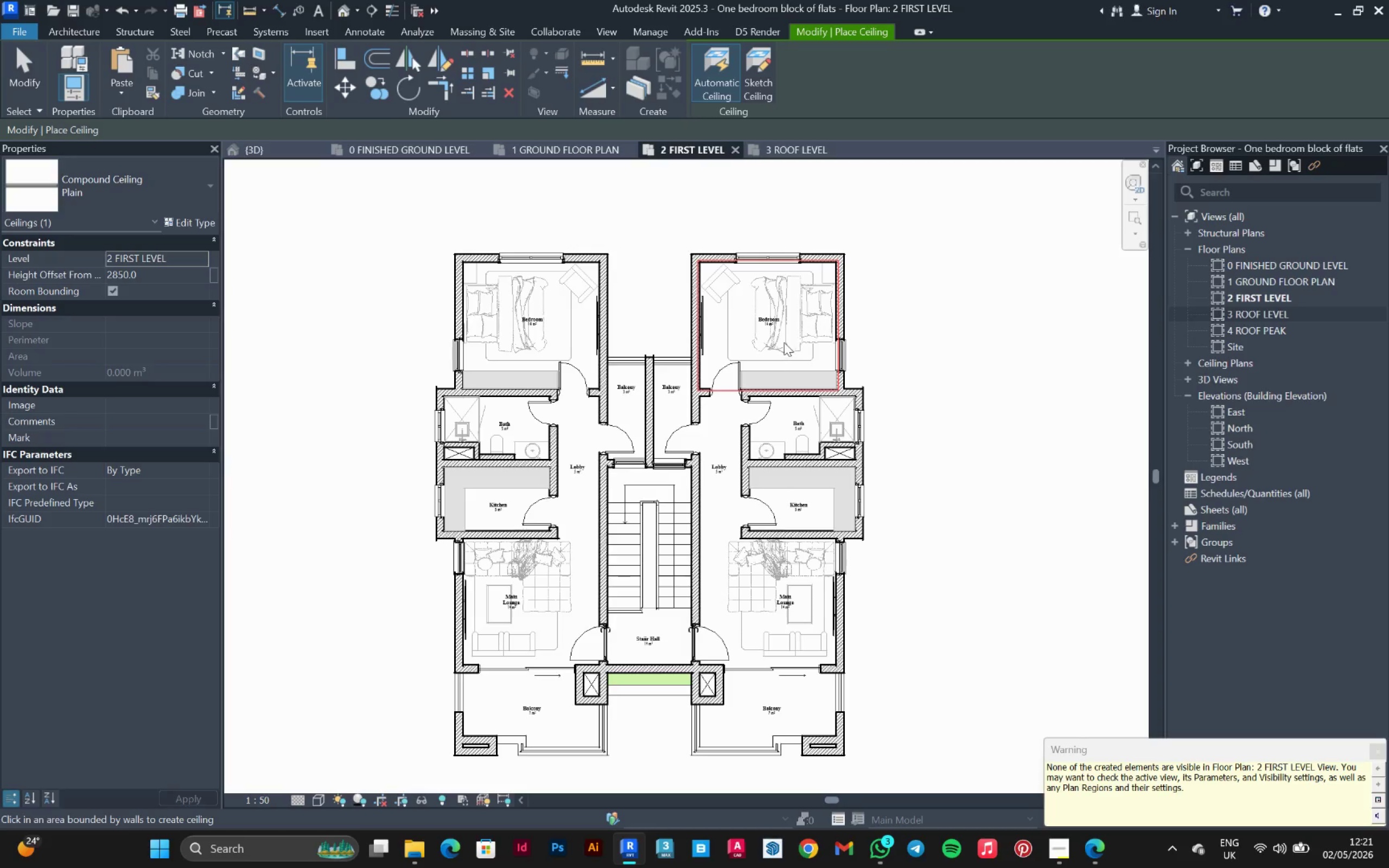 
left_click([784, 342])
 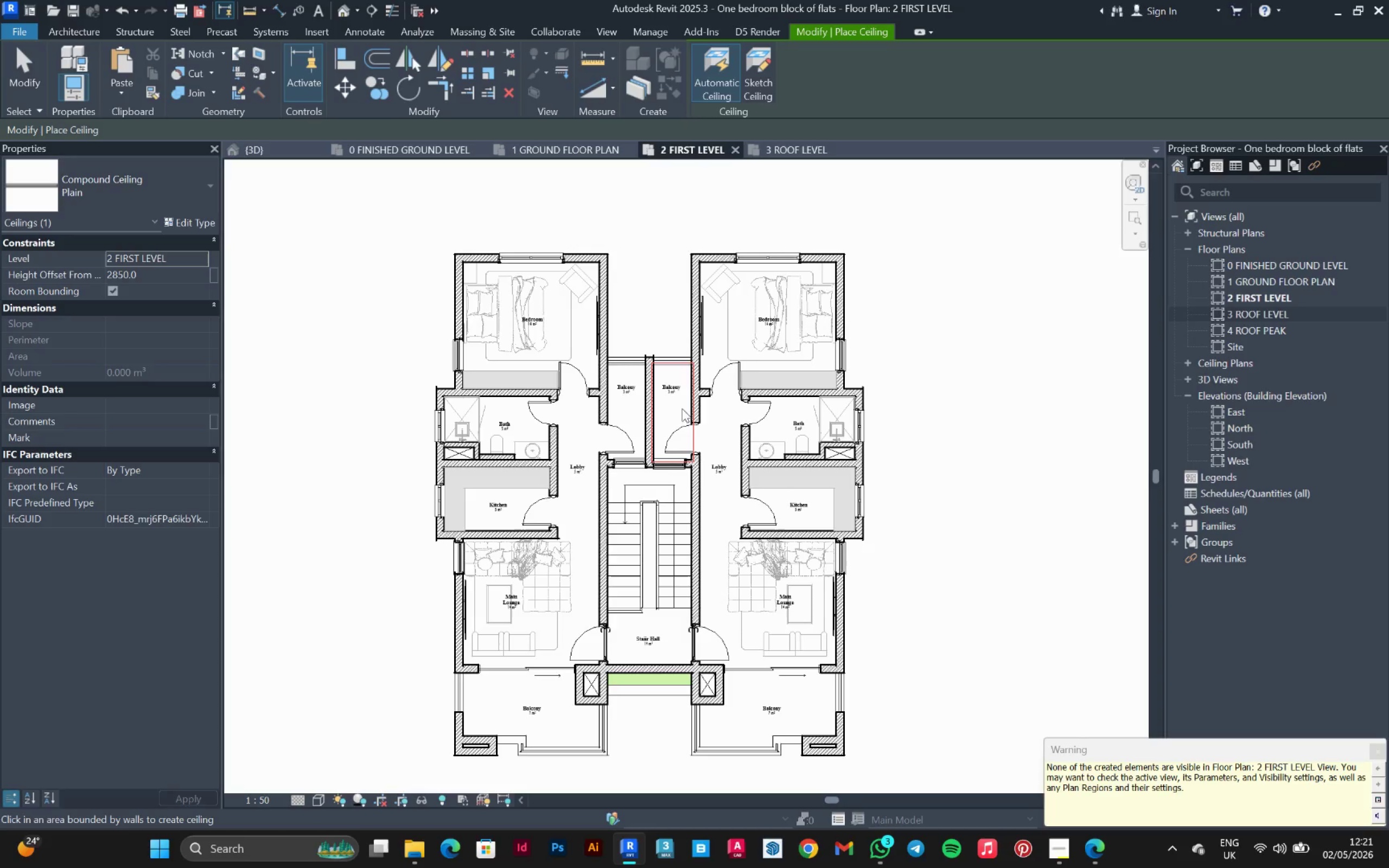 
left_click([669, 407])
 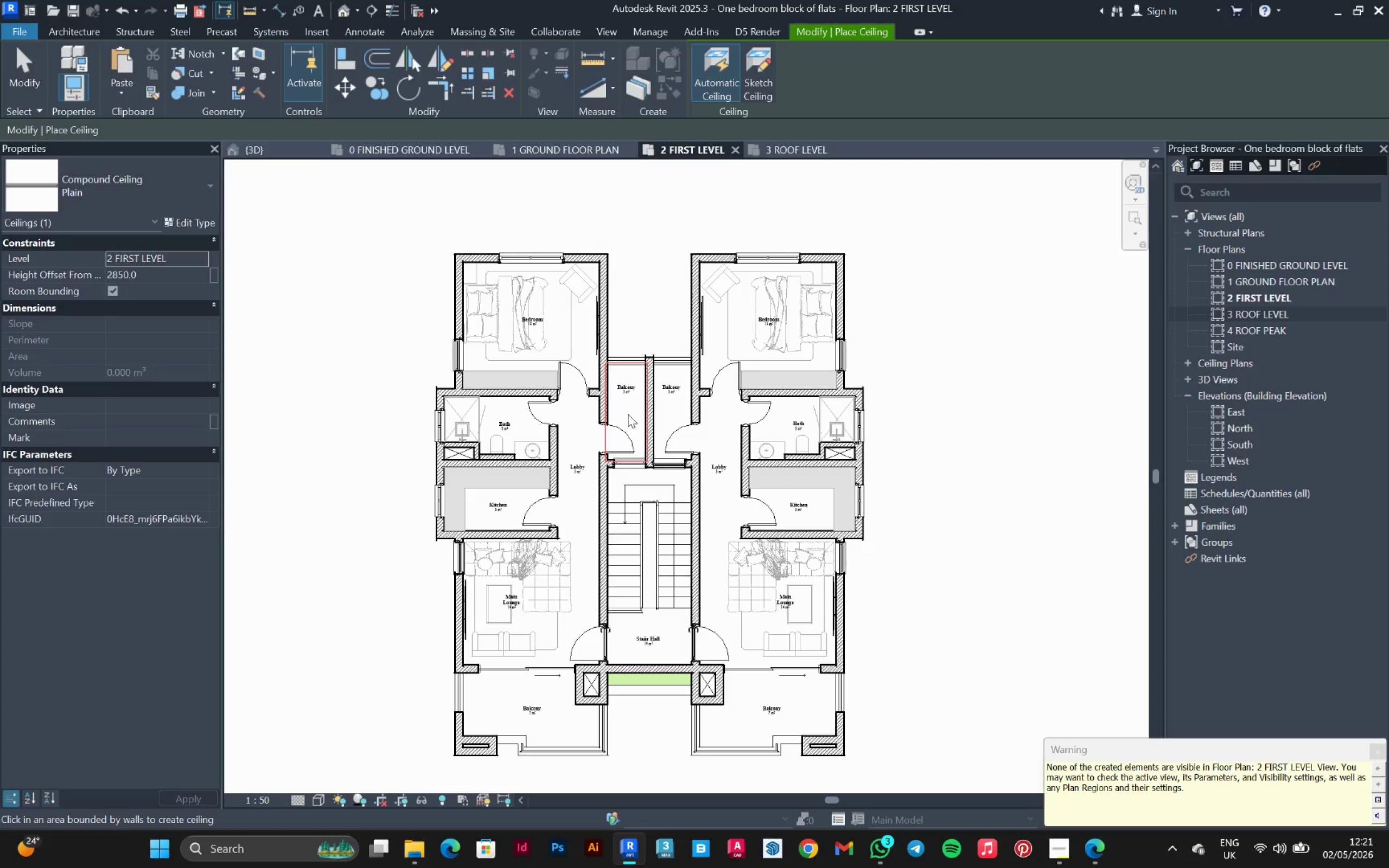 
left_click([628, 414])
 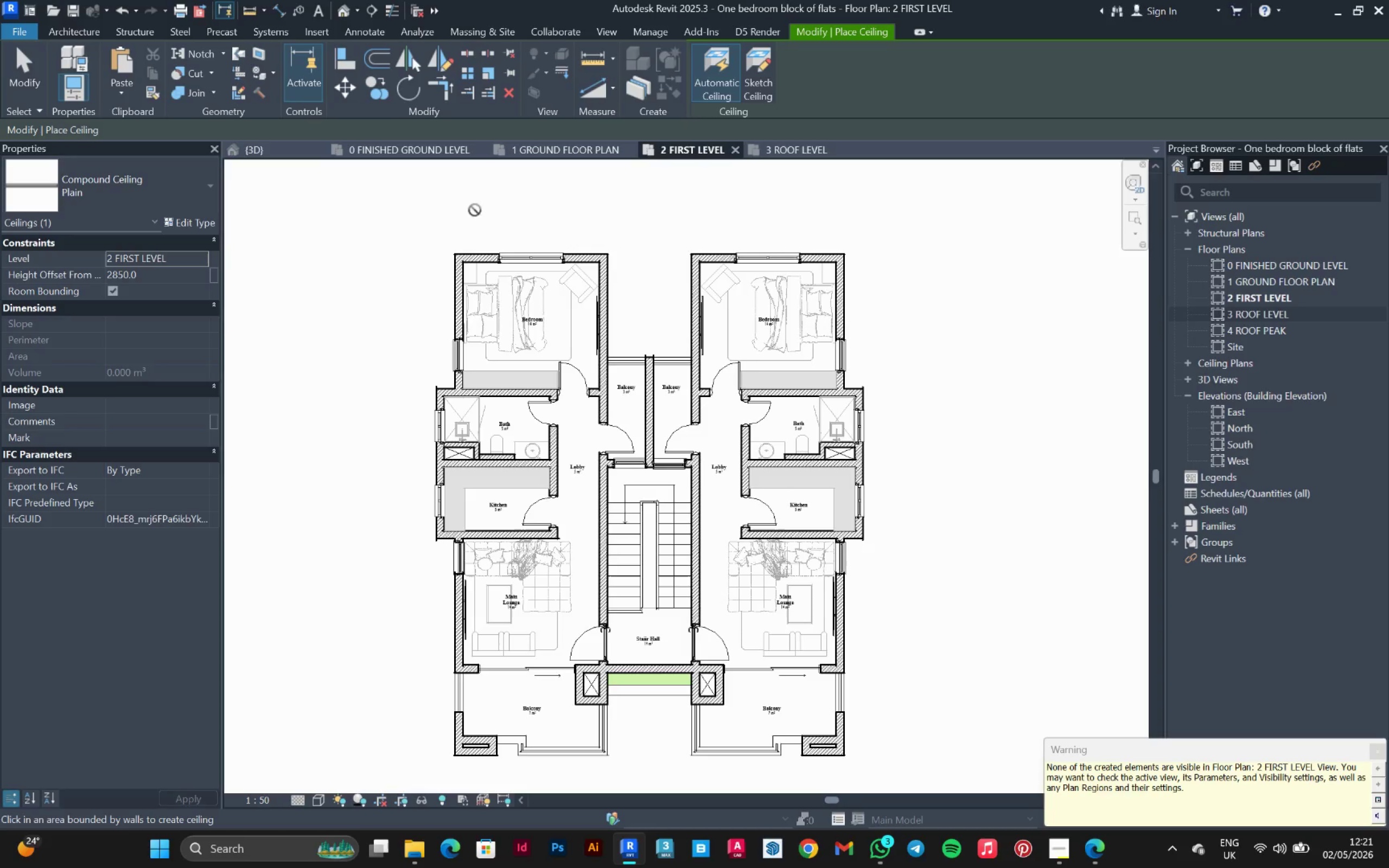 
key(Escape)
 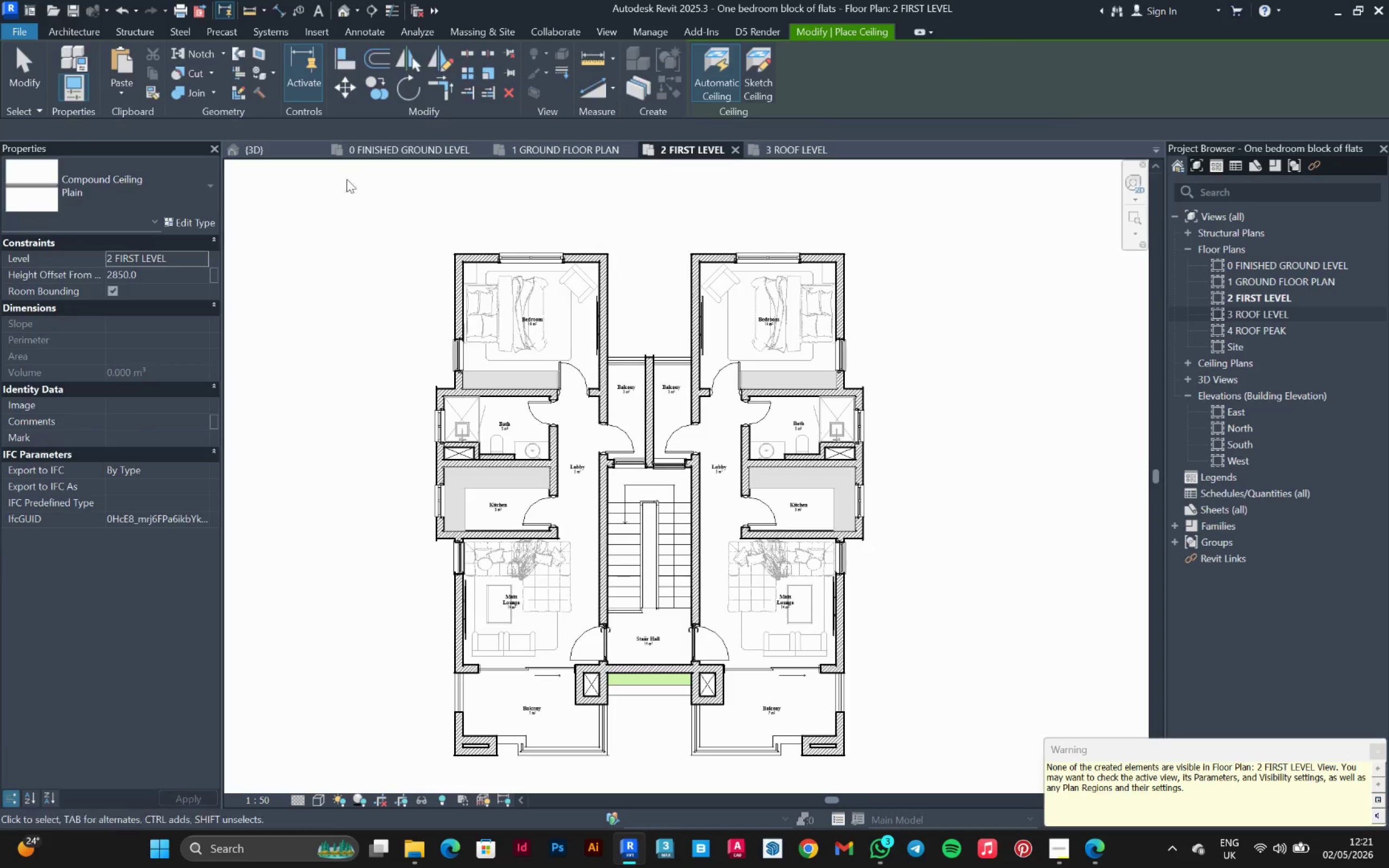 
key(Escape)
 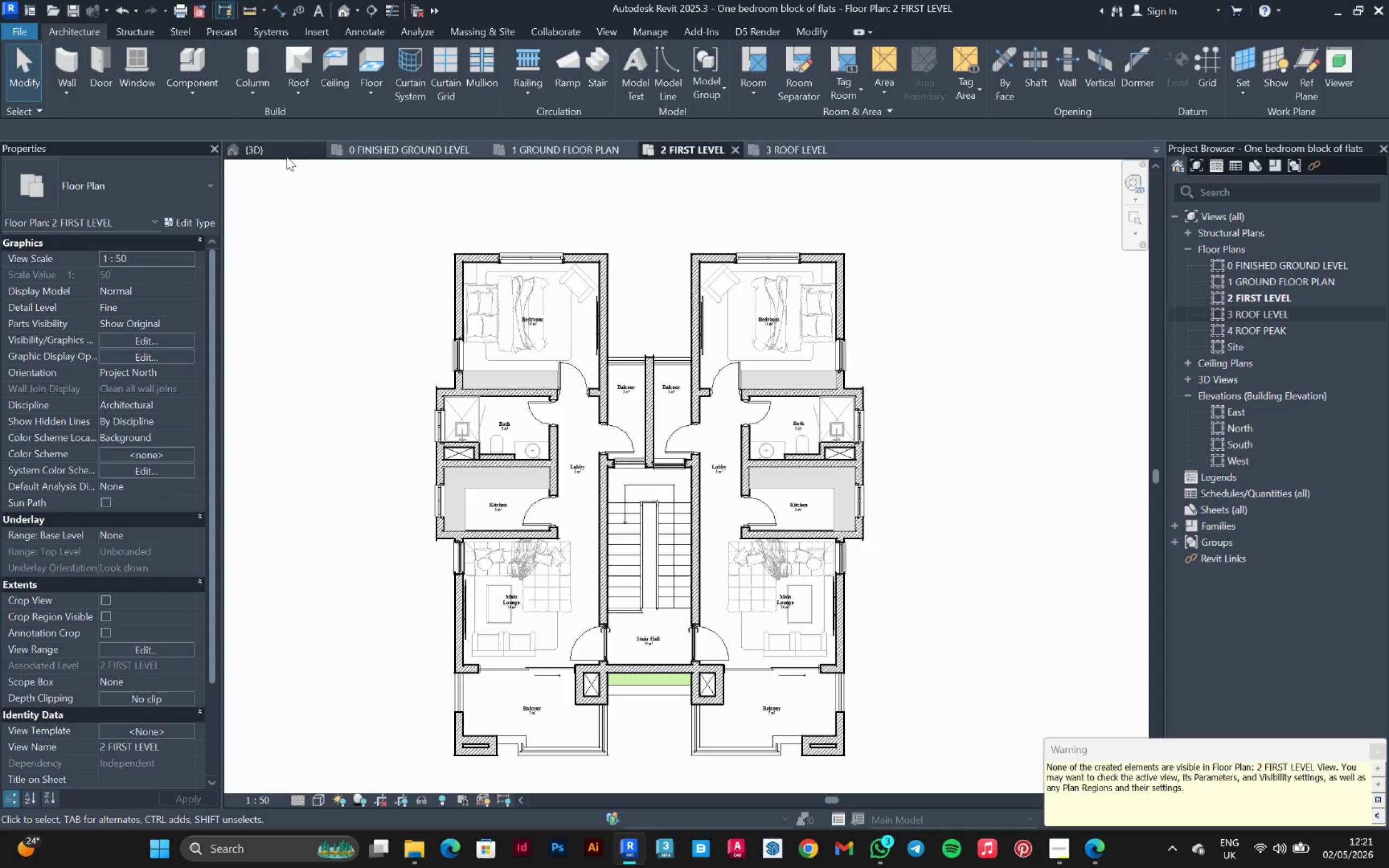 
left_click([271, 146])
 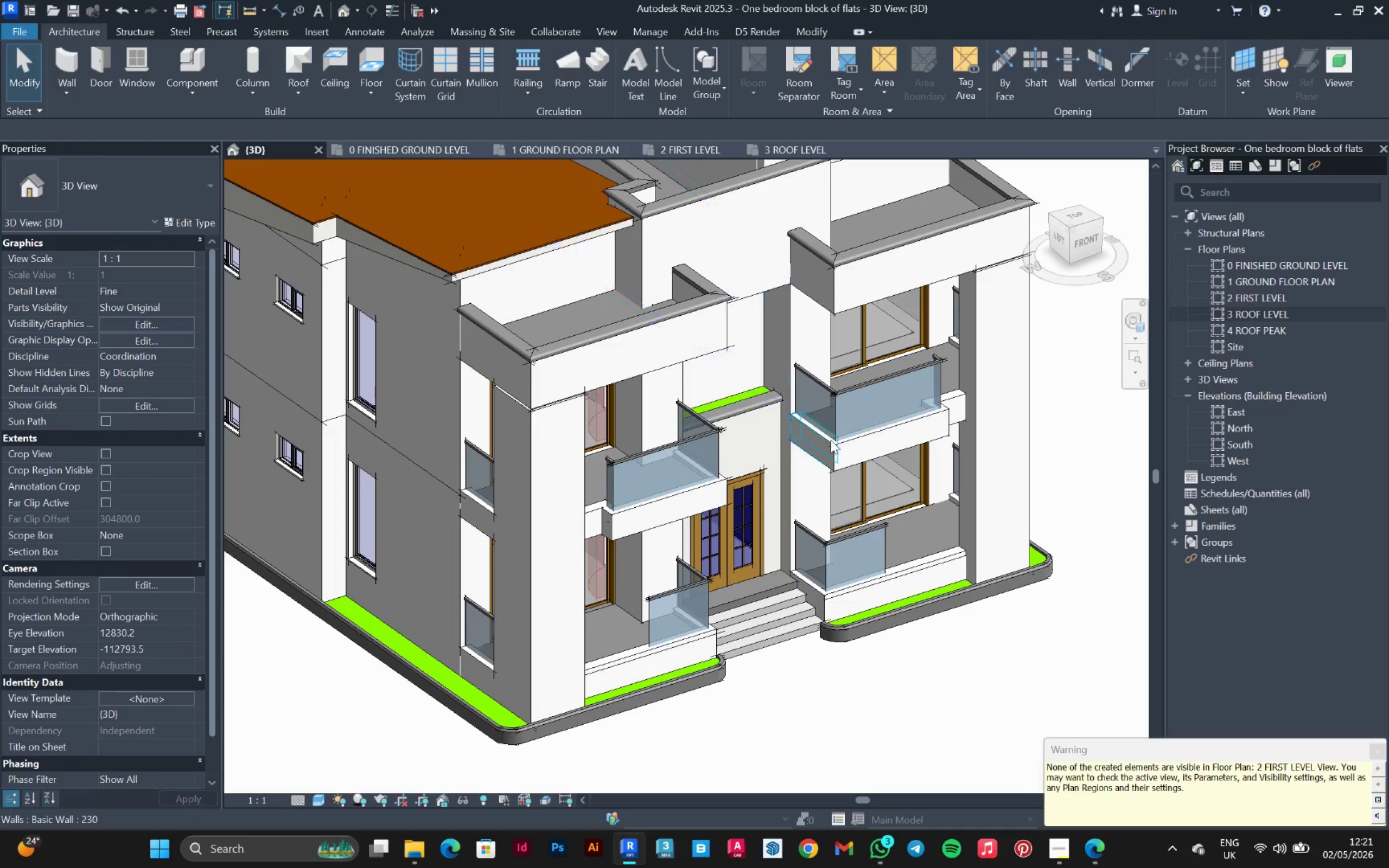 
hold_key(key=ShiftLeft, duration=0.64)
 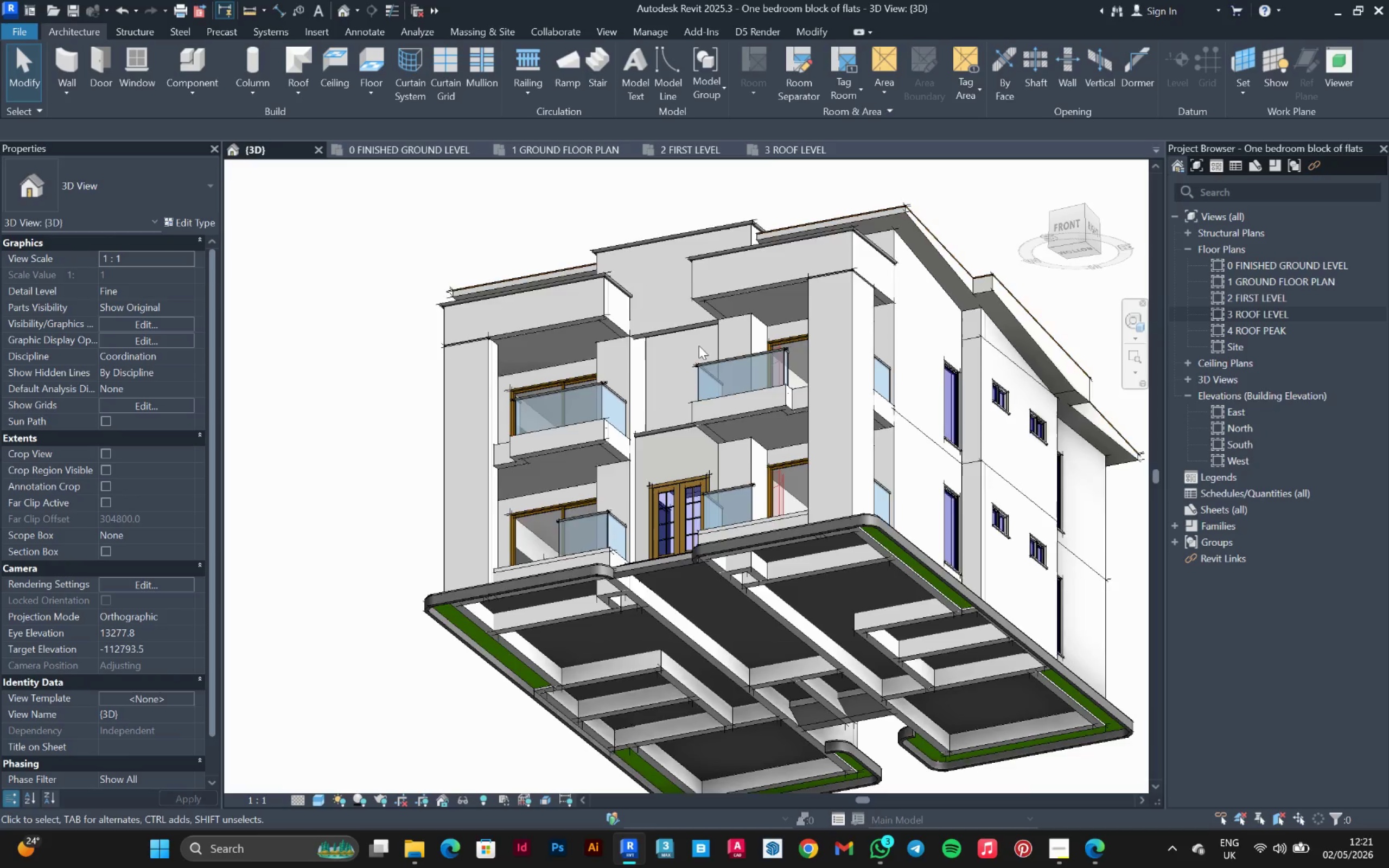 
scroll: coordinate [826, 499], scroll_direction: down, amount: 2.0
 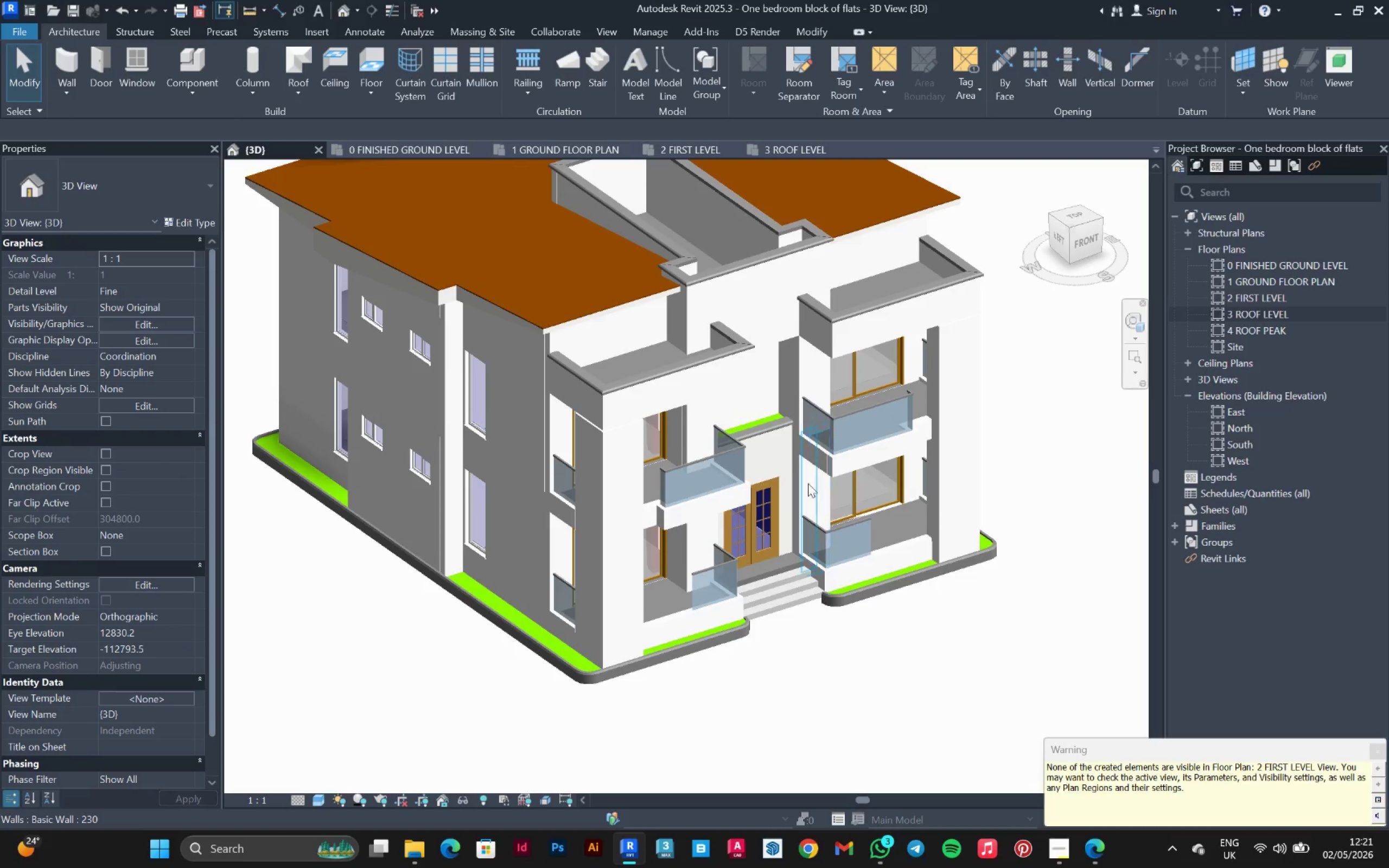 
hold_key(key=ShiftLeft, duration=0.64)
 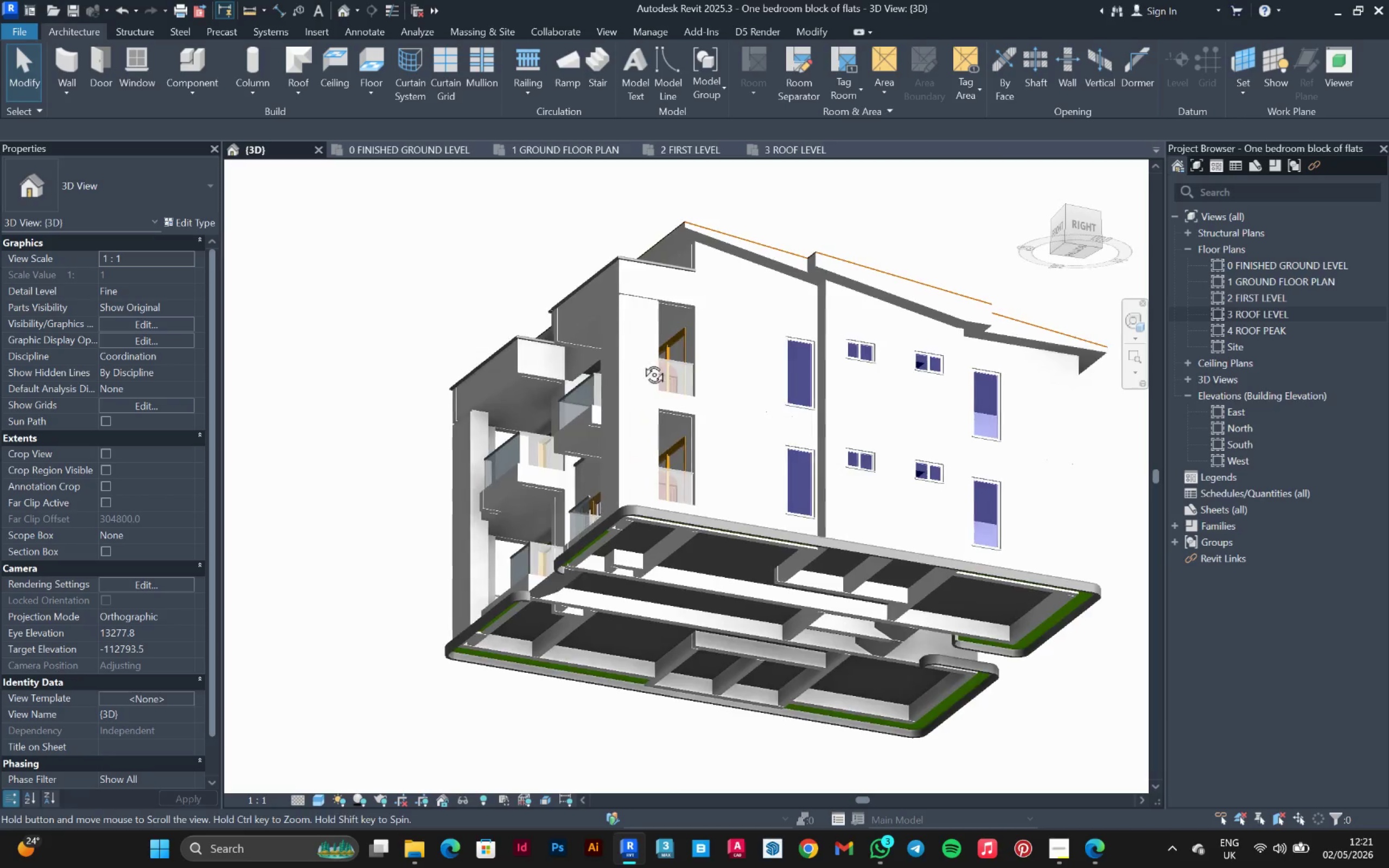 
scroll: coordinate [699, 346], scroll_direction: down, amount: 1.0
 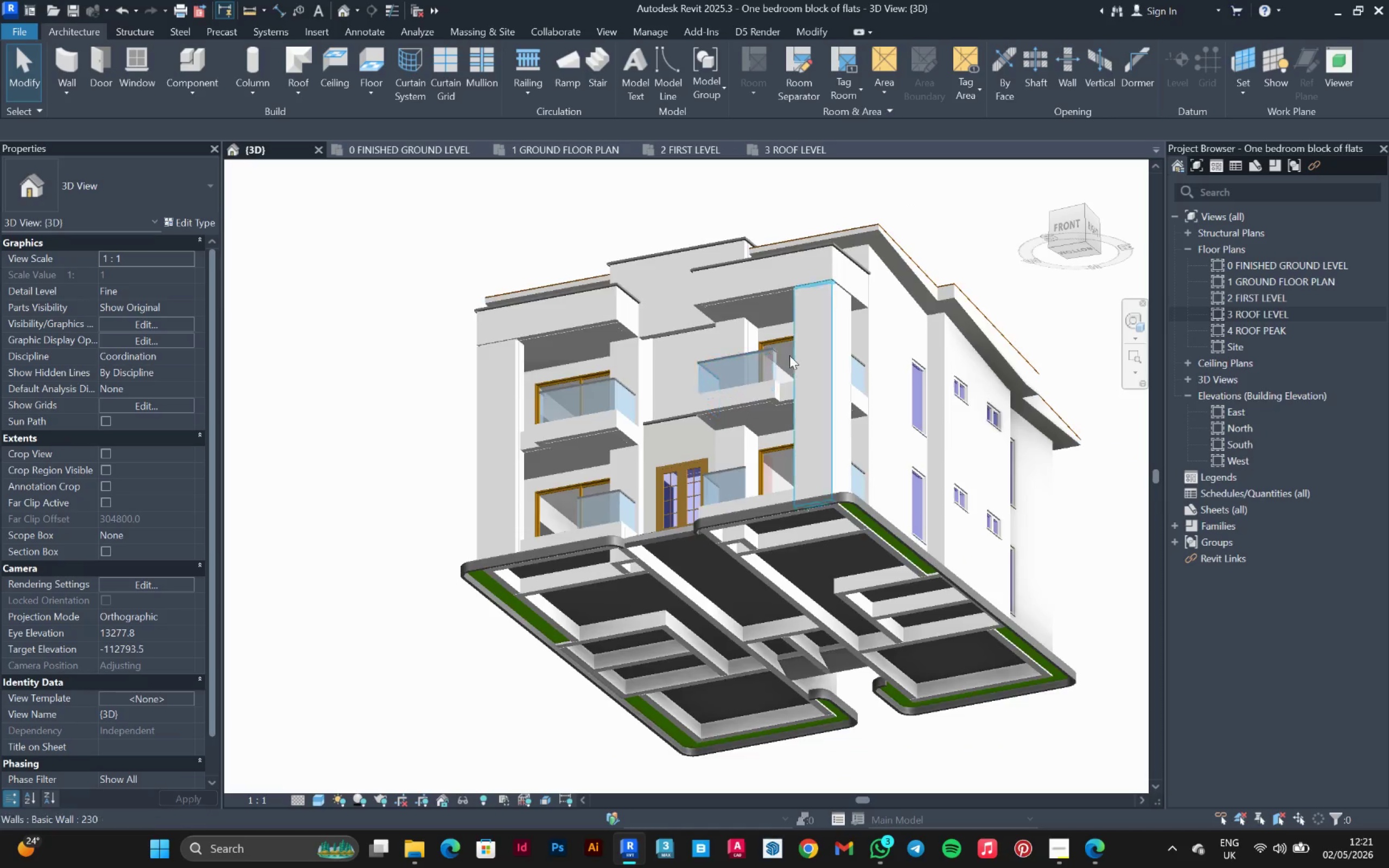 
hold_key(key=ShiftLeft, duration=0.36)
 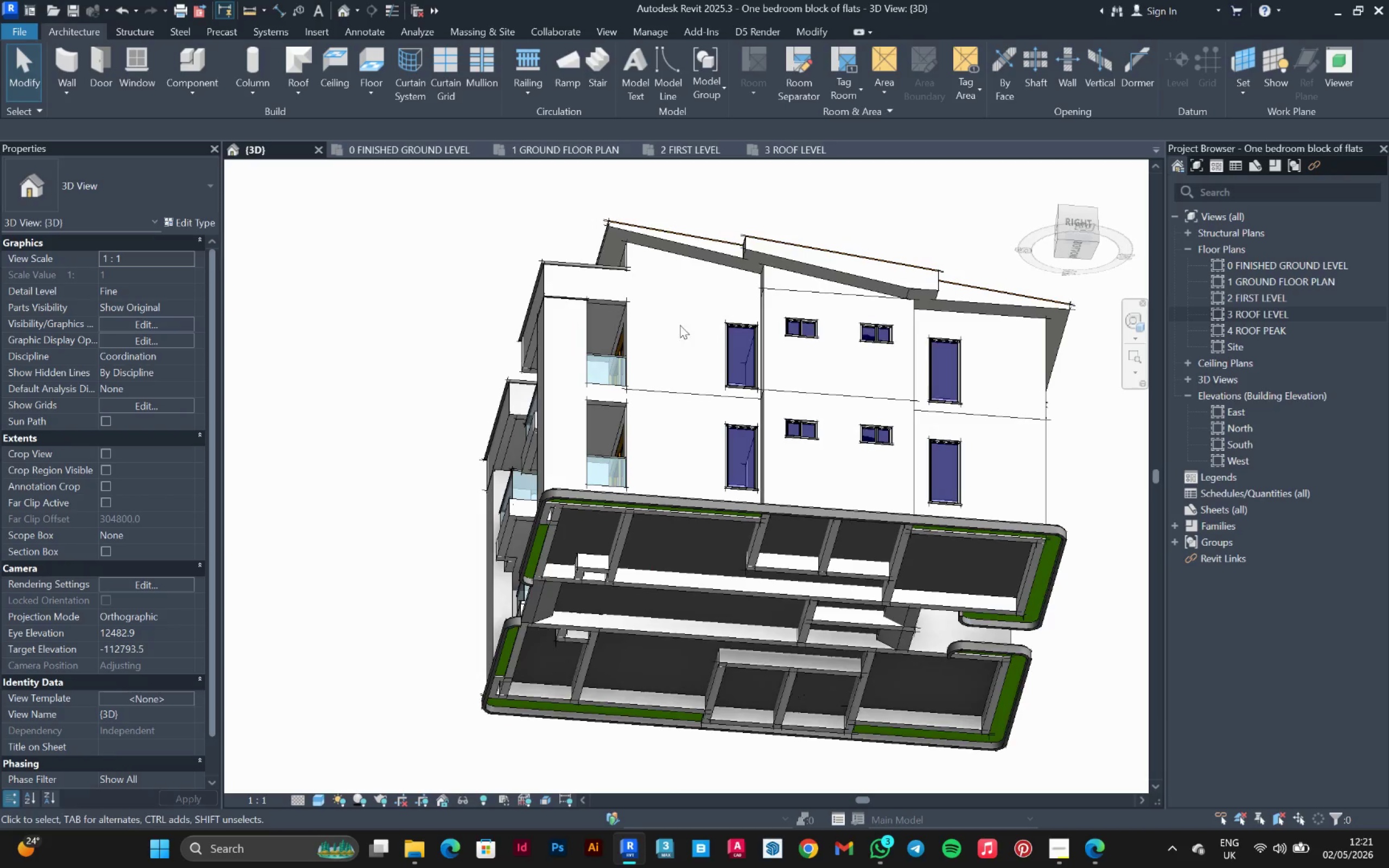 
hold_key(key=ShiftLeft, duration=0.66)
 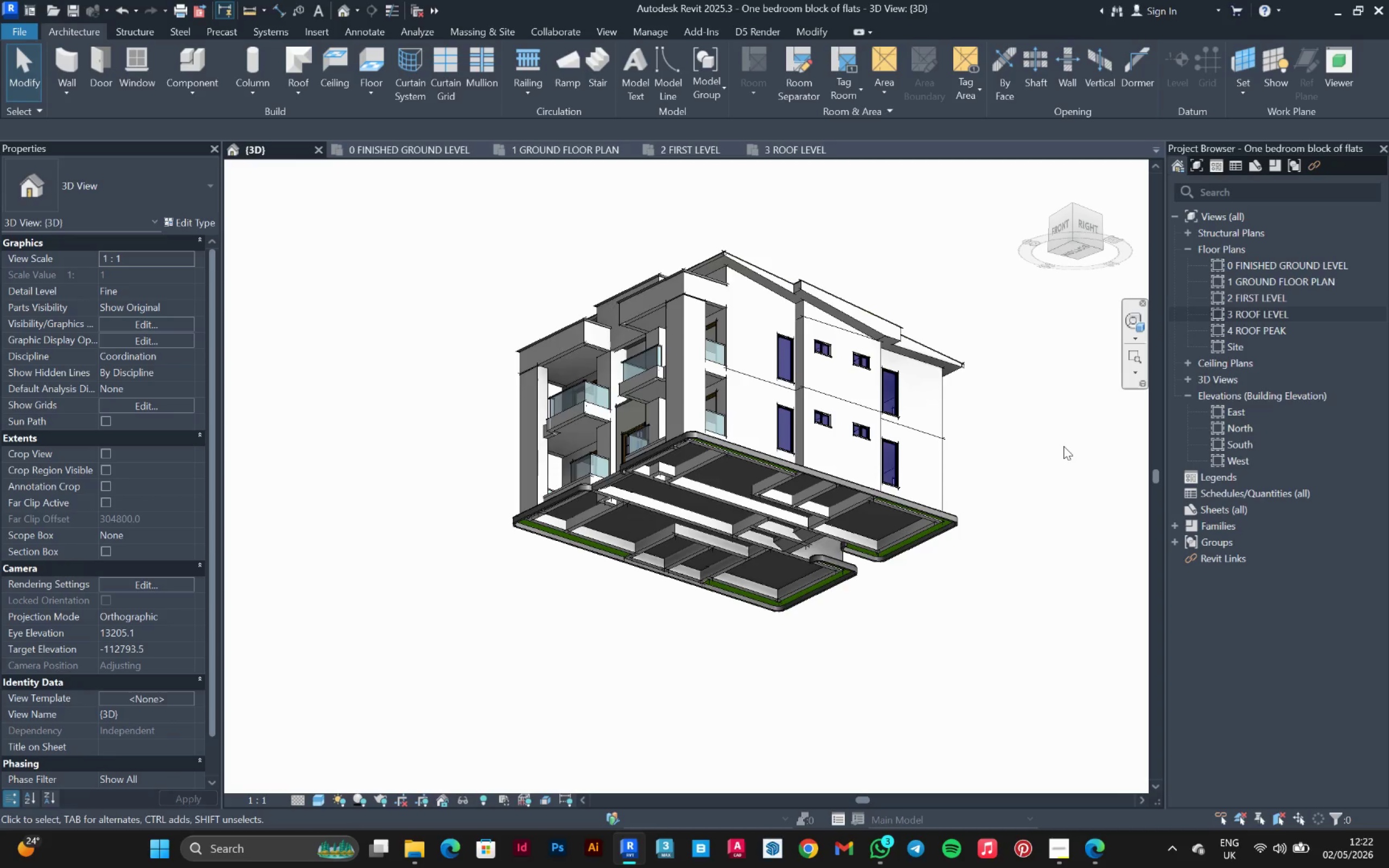 
scroll: coordinate [666, 326], scroll_direction: down, amount: 3.0
 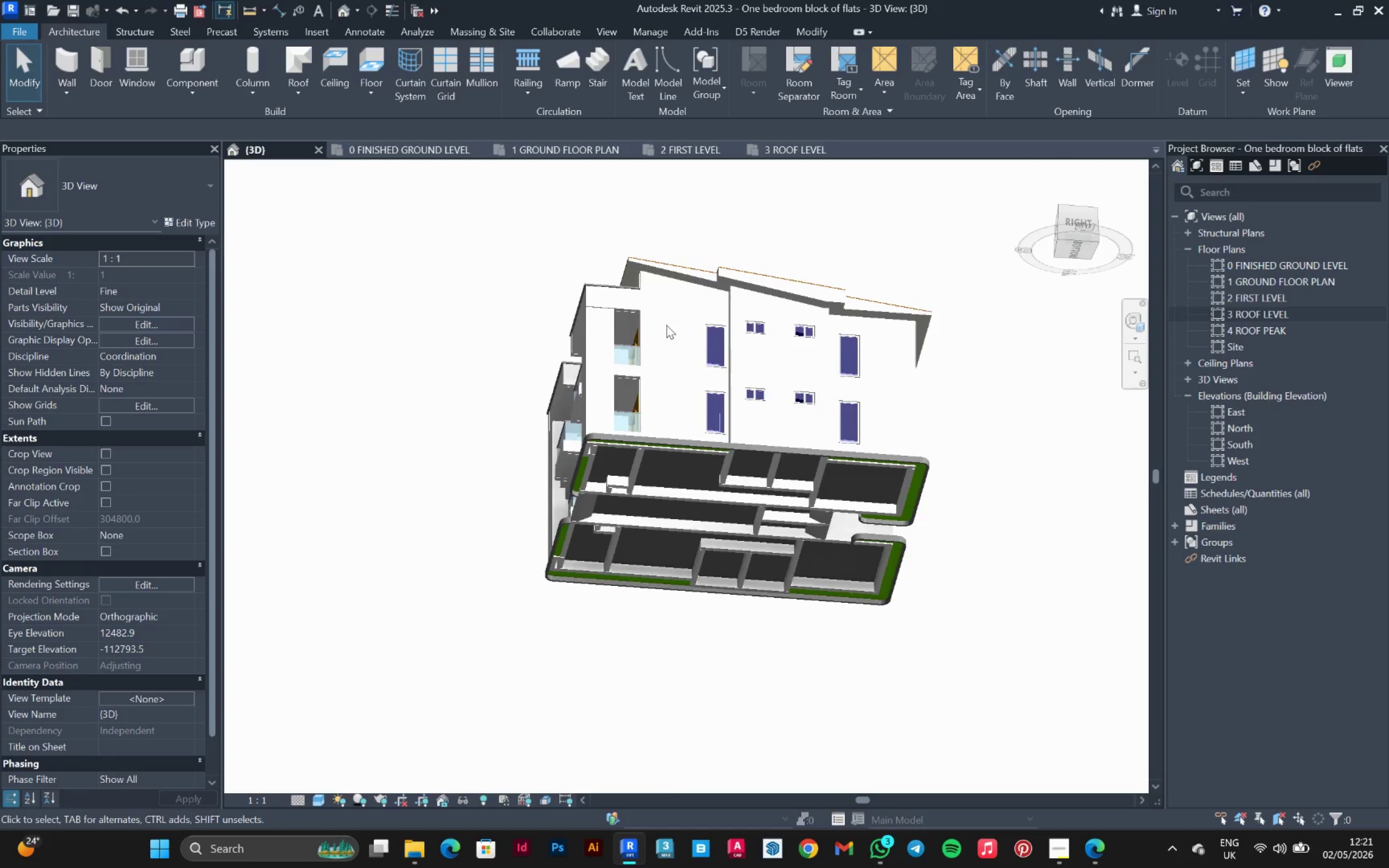 
wait(64.94)
 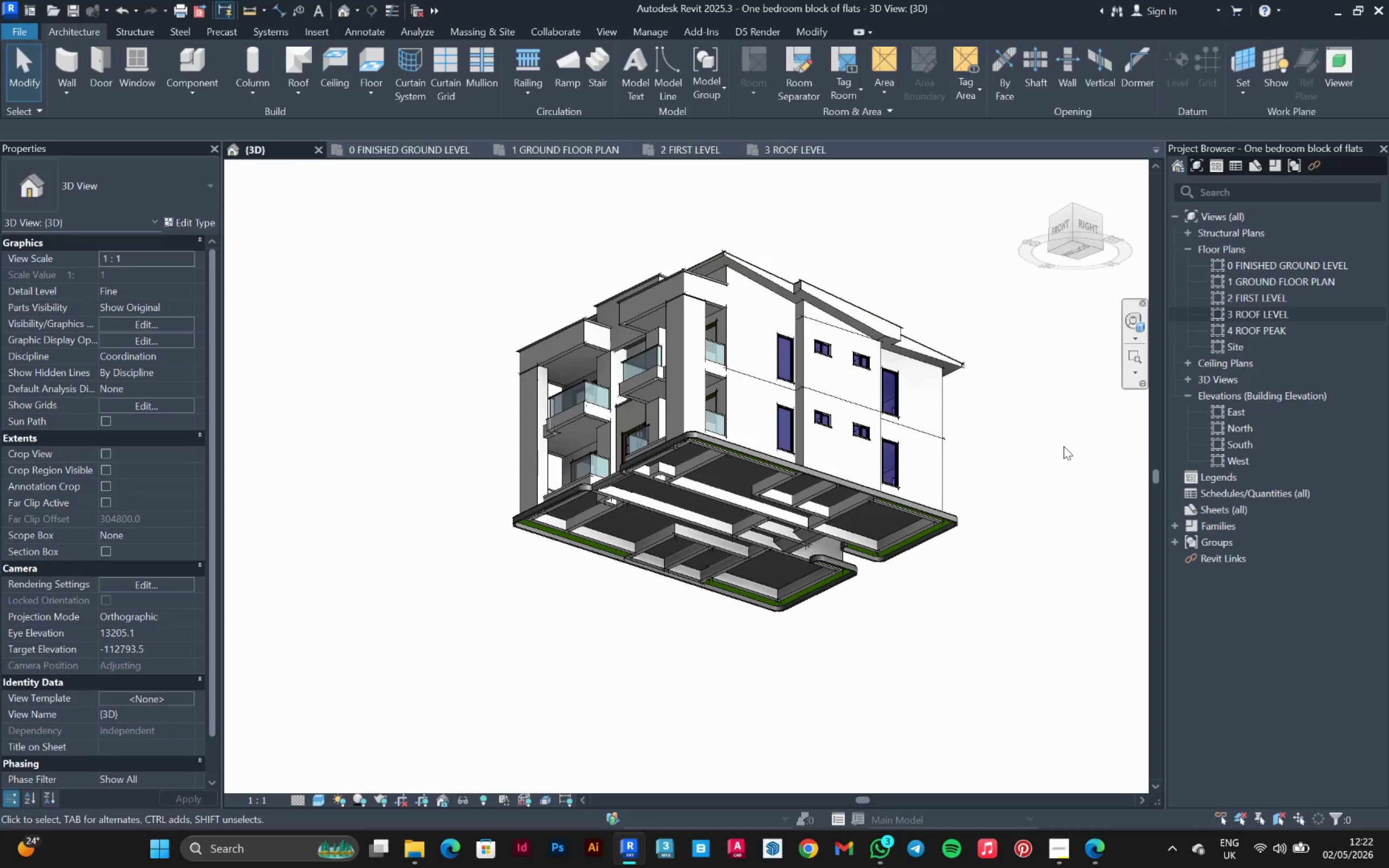 
hold_key(key=ShiftLeft, duration=0.72)
 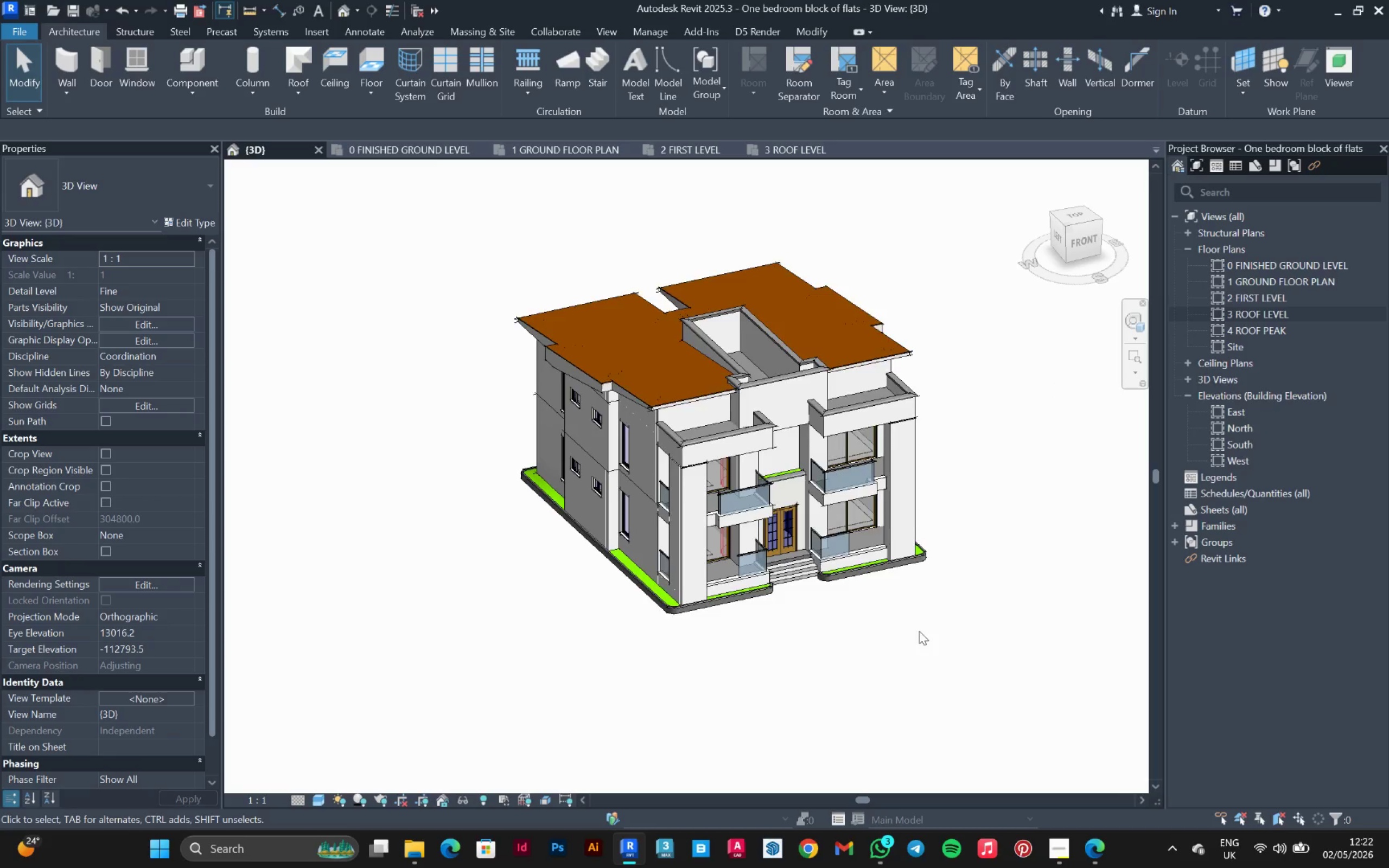 
hold_key(key=ShiftLeft, duration=1.52)
 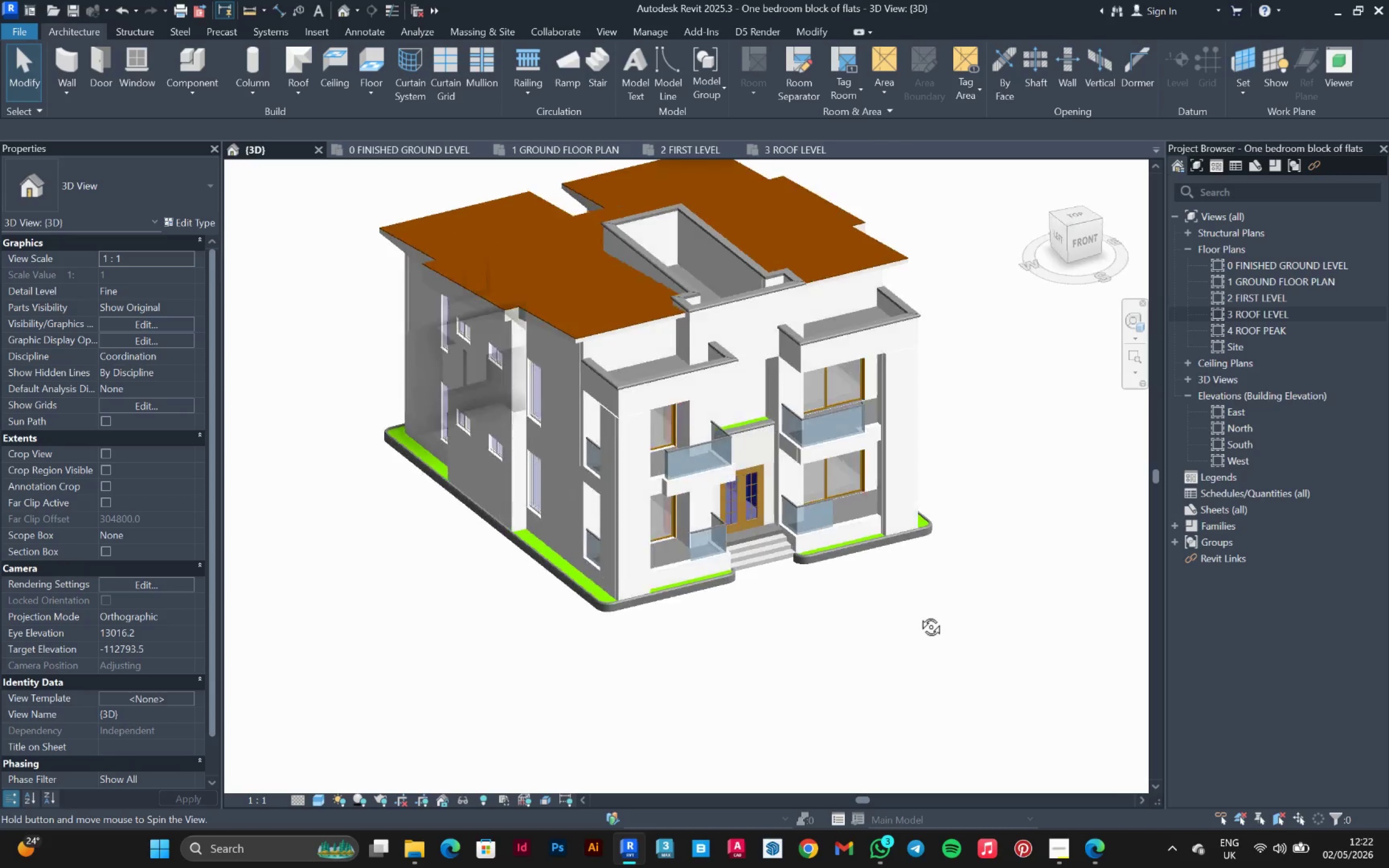 
scroll: coordinate [926, 619], scroll_direction: up, amount: 2.0
 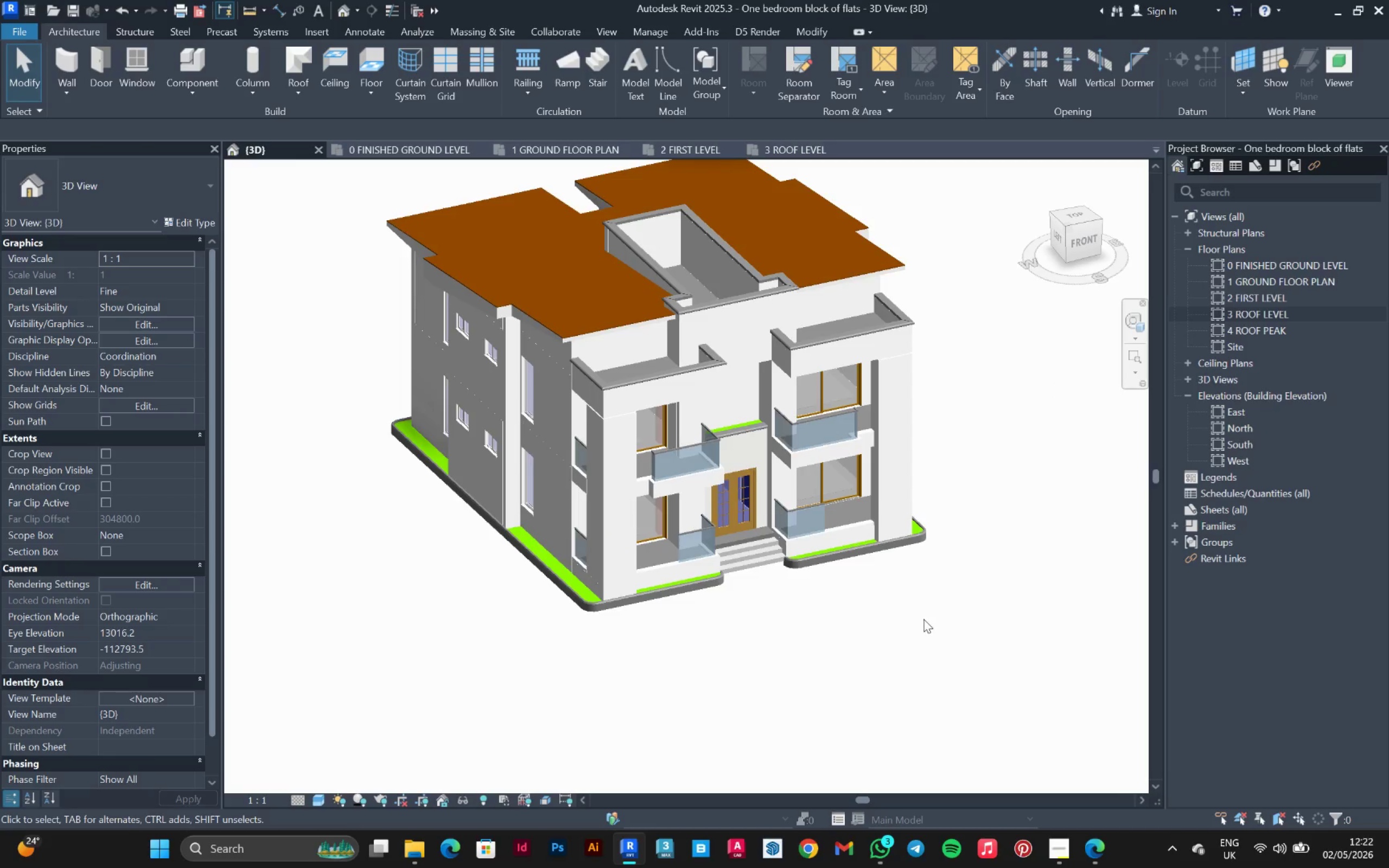 
hold_key(key=ShiftLeft, duration=0.88)
 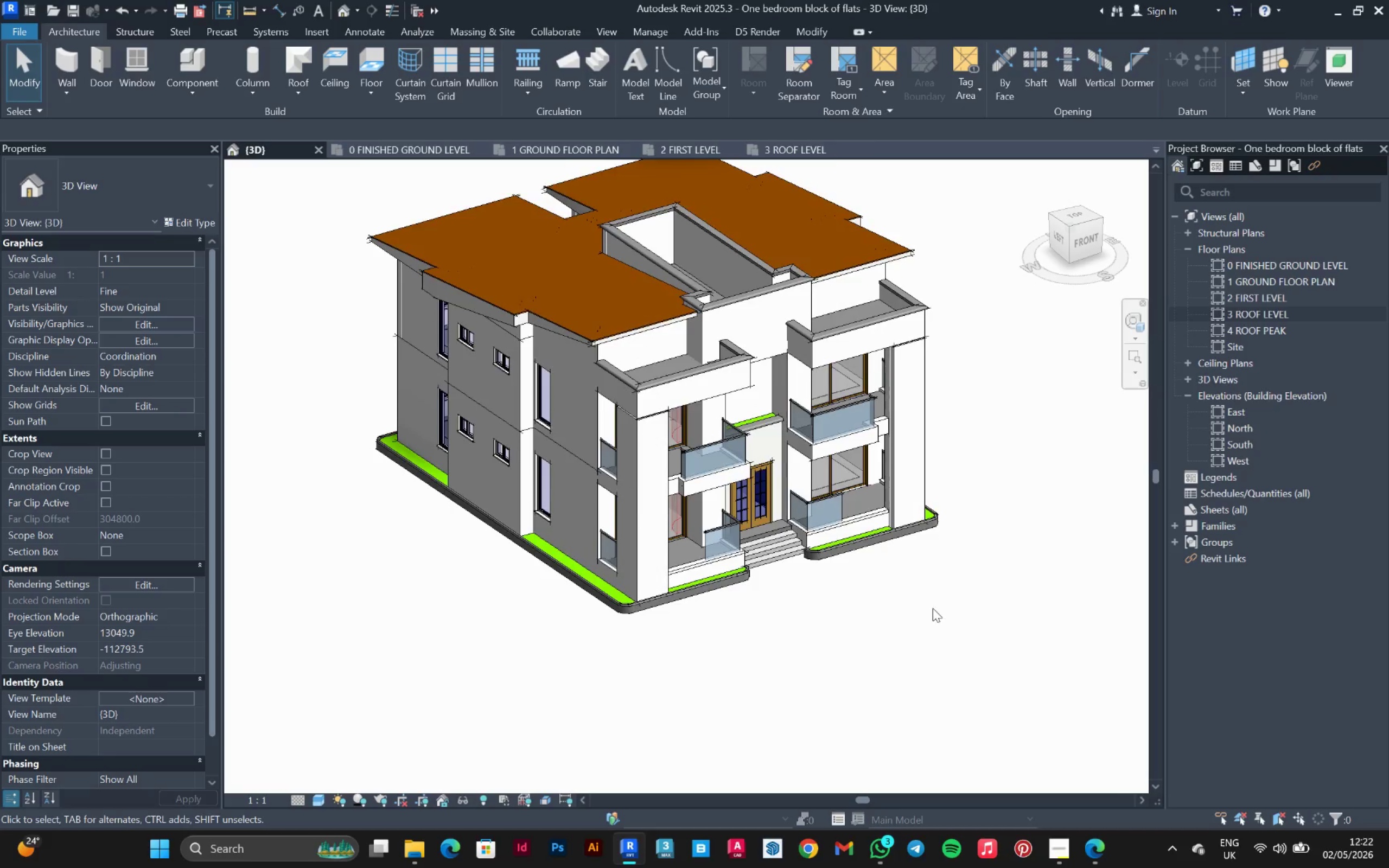 
scroll: coordinate [933, 608], scroll_direction: up, amount: 1.0
 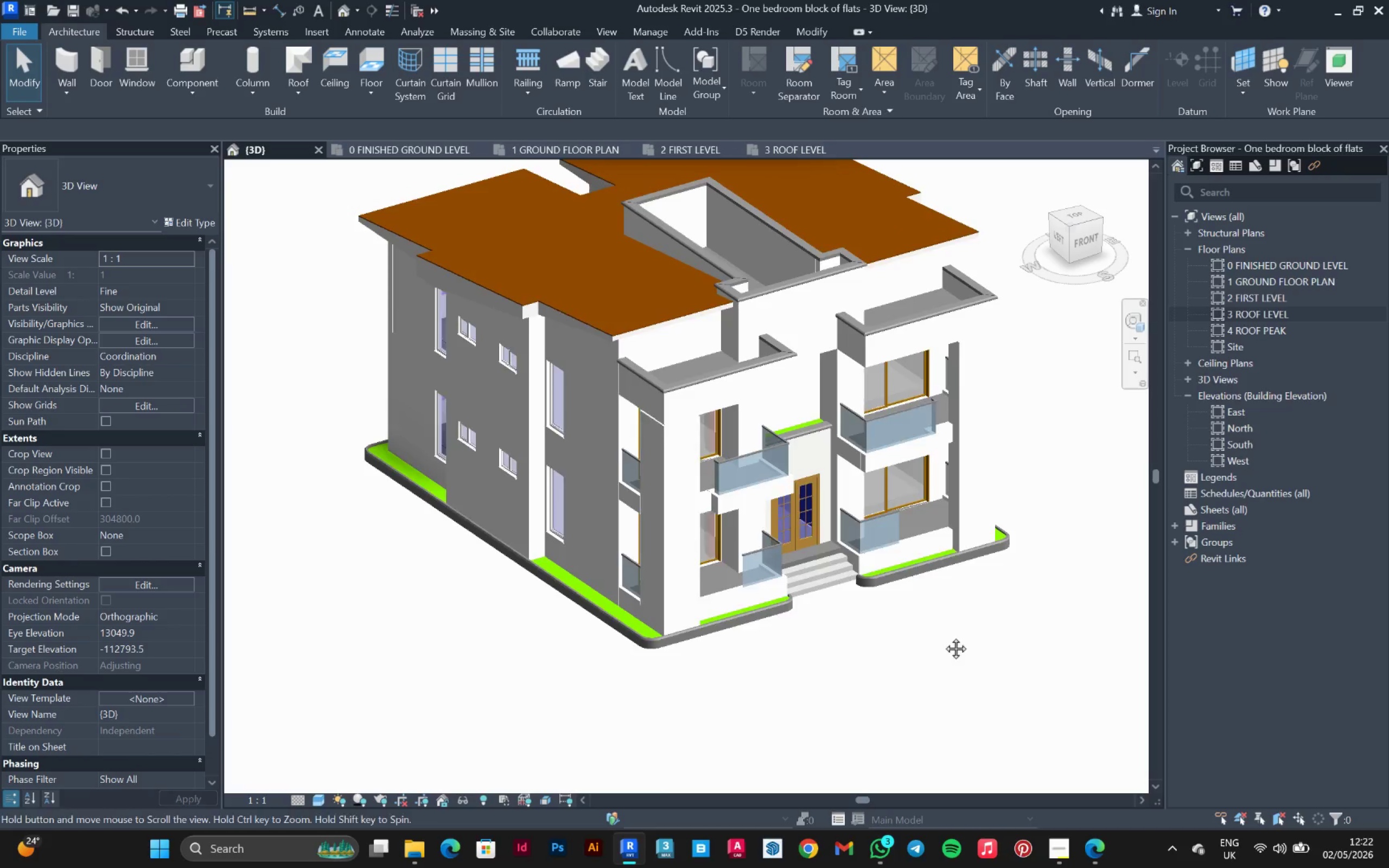 
hold_key(key=ShiftLeft, duration=0.84)
 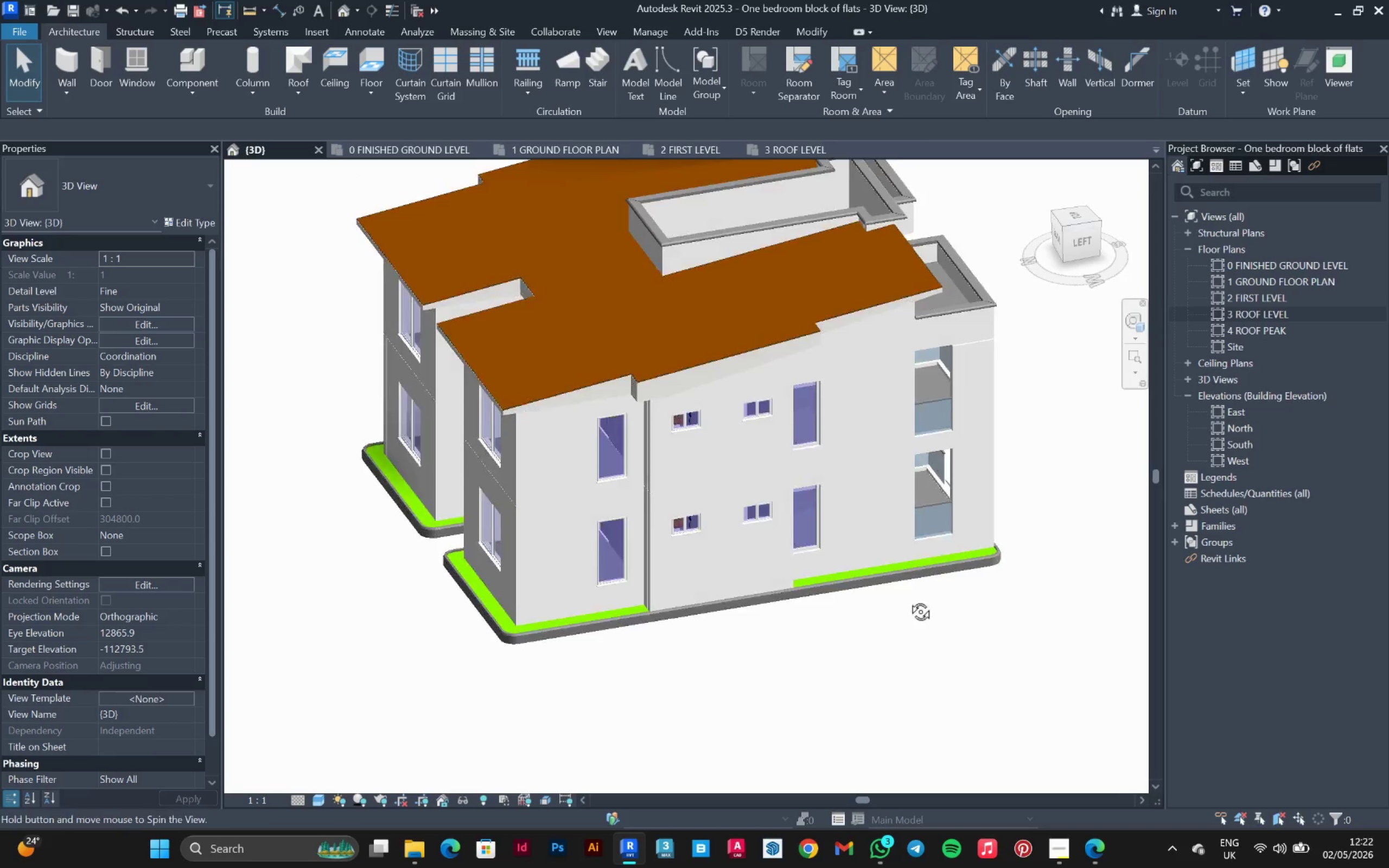 
hold_key(key=ShiftLeft, duration=1.11)
 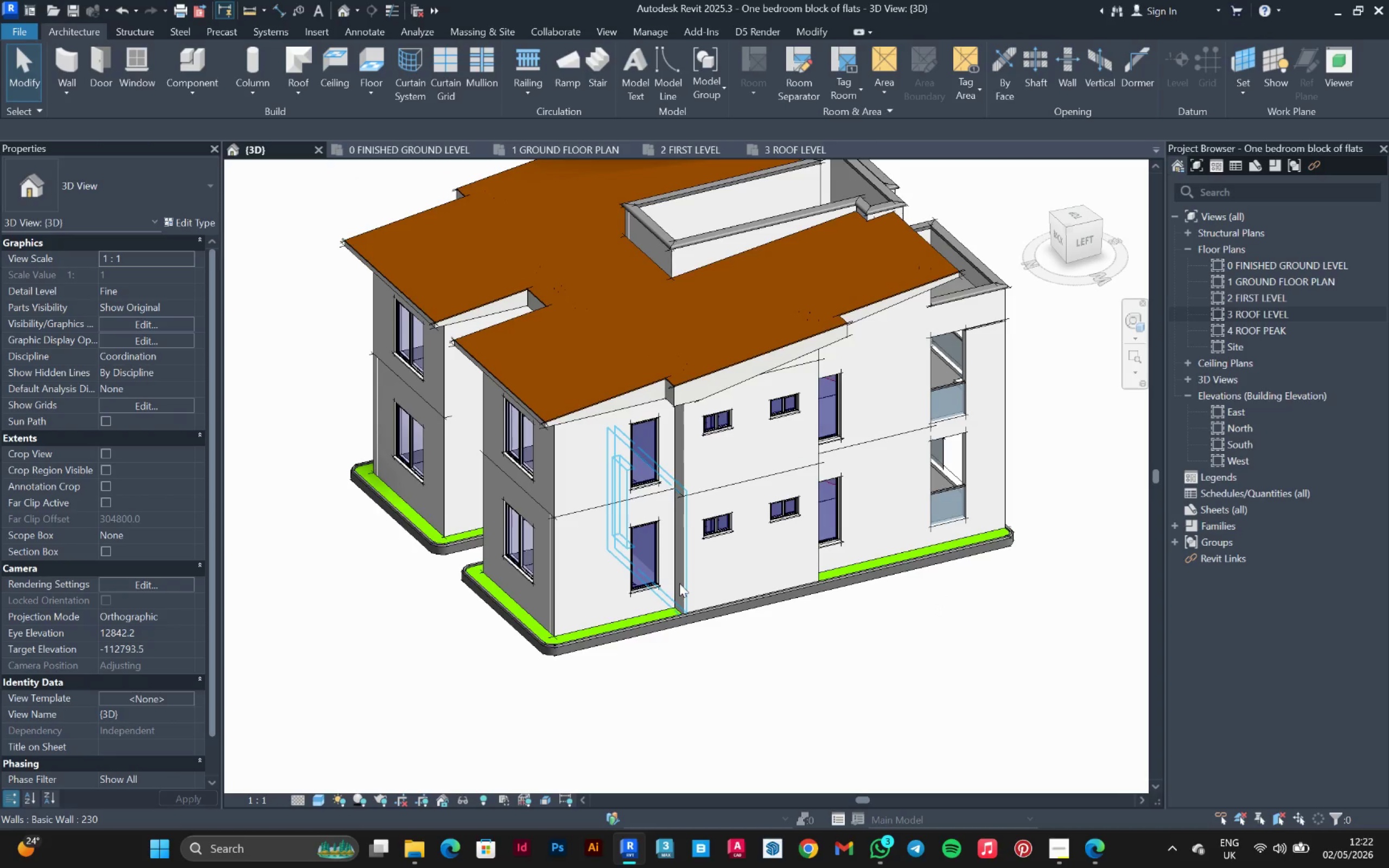 
left_click([679, 583])
 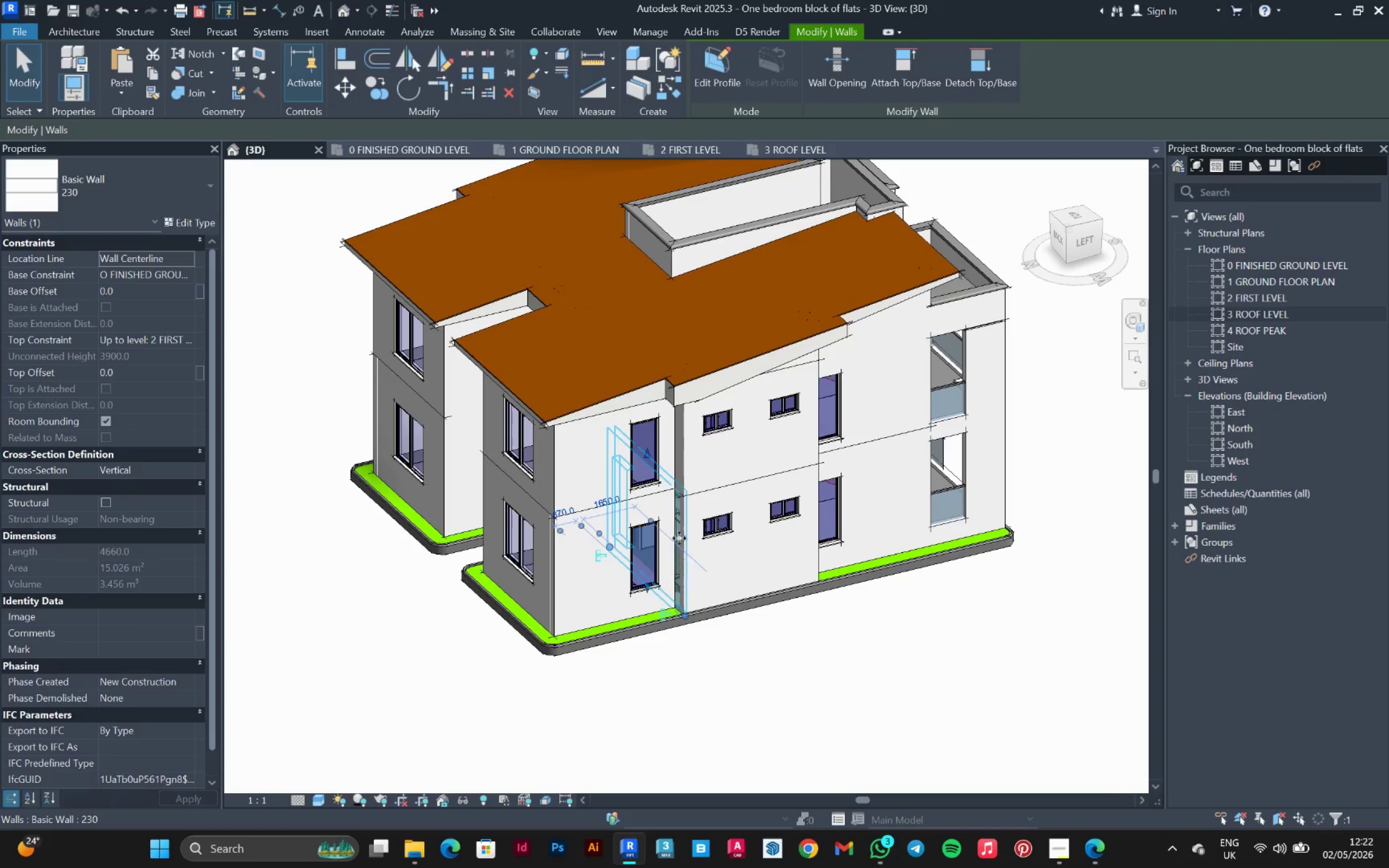 
hold_key(key=ControlLeft, duration=1.51)
left_click([679, 471])
 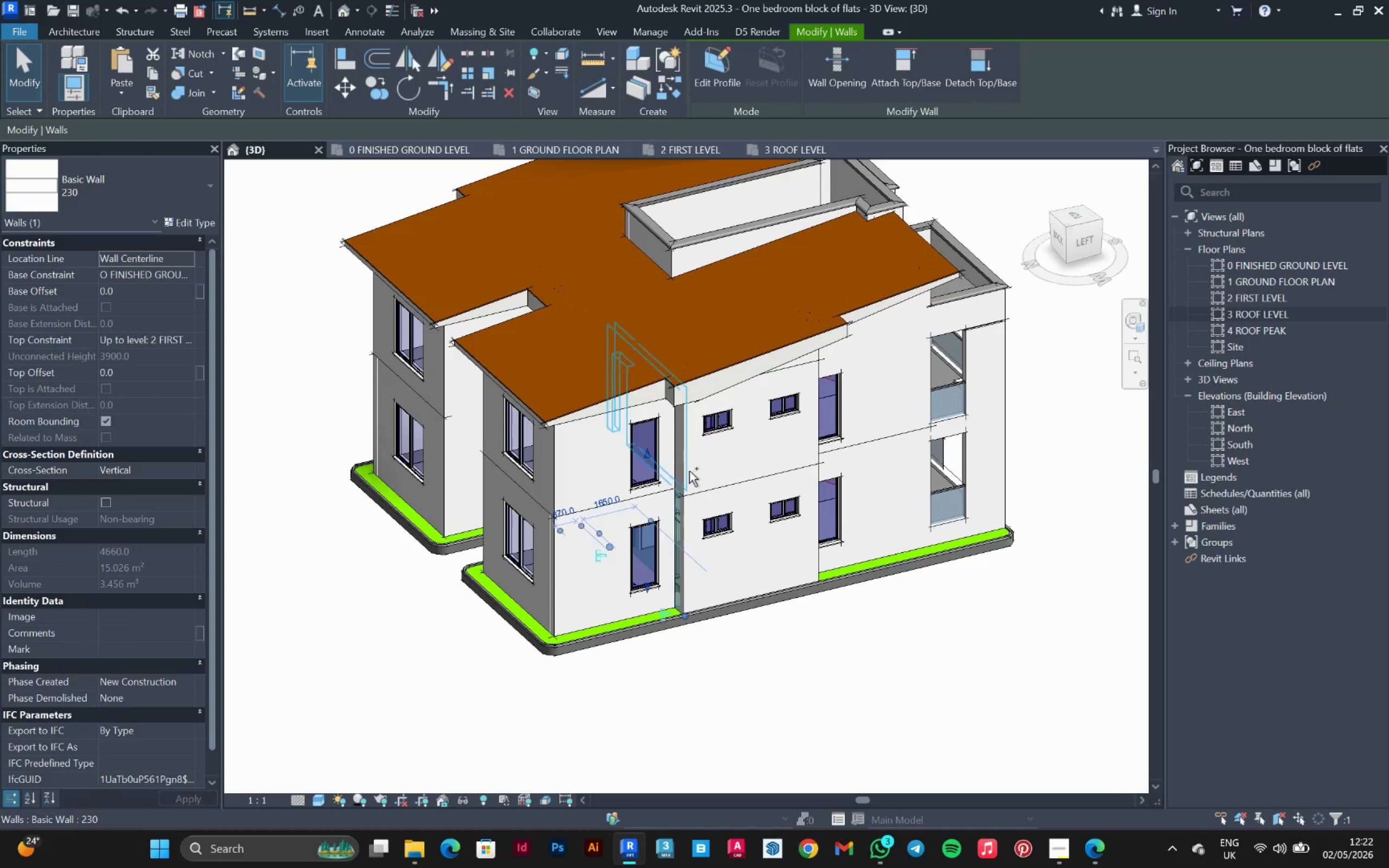 
hold_key(key=ControlLeft, duration=1.52)
left_click([813, 427])
 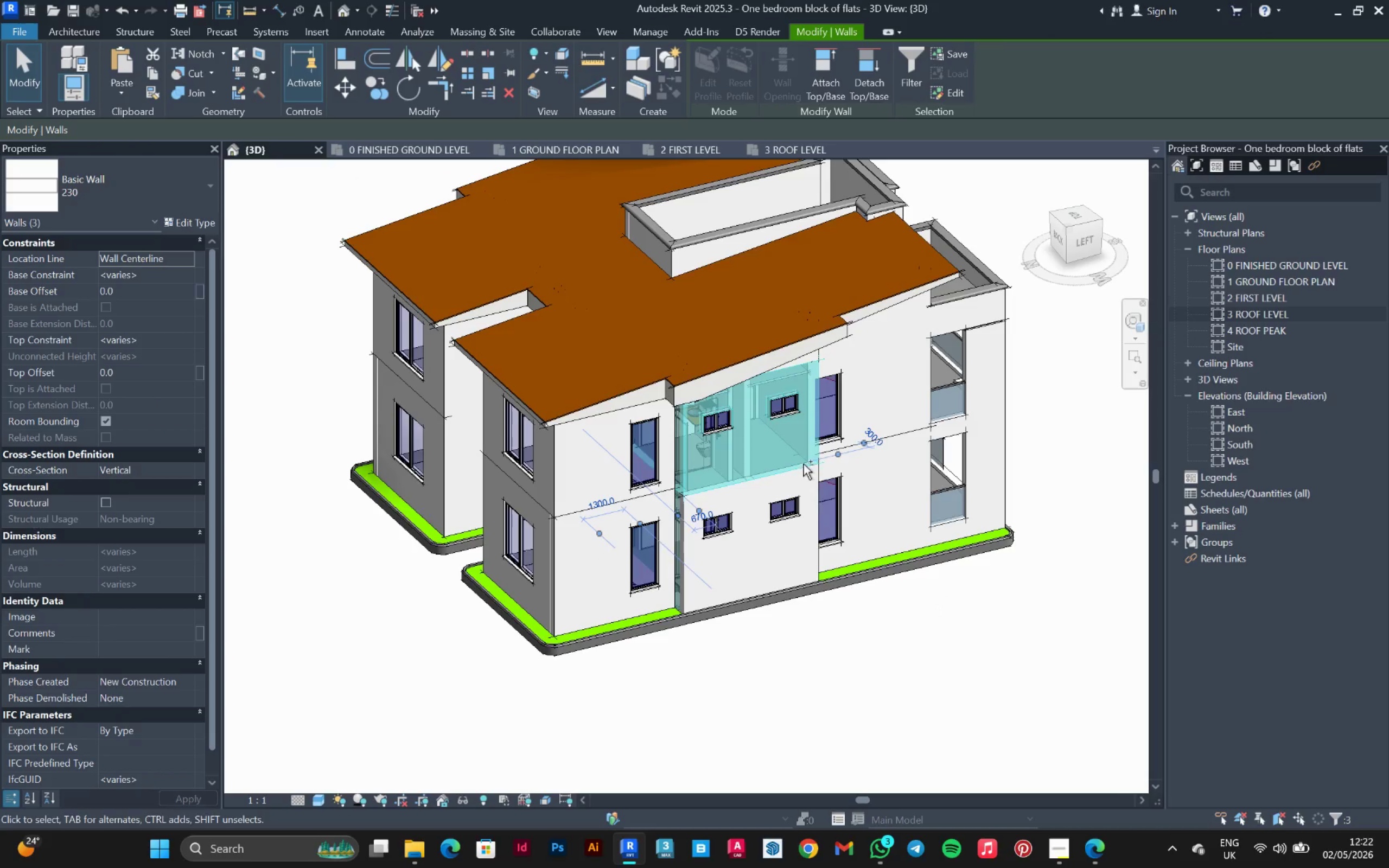 
hold_key(key=ControlLeft, duration=1.52)
left_click([813, 524])
 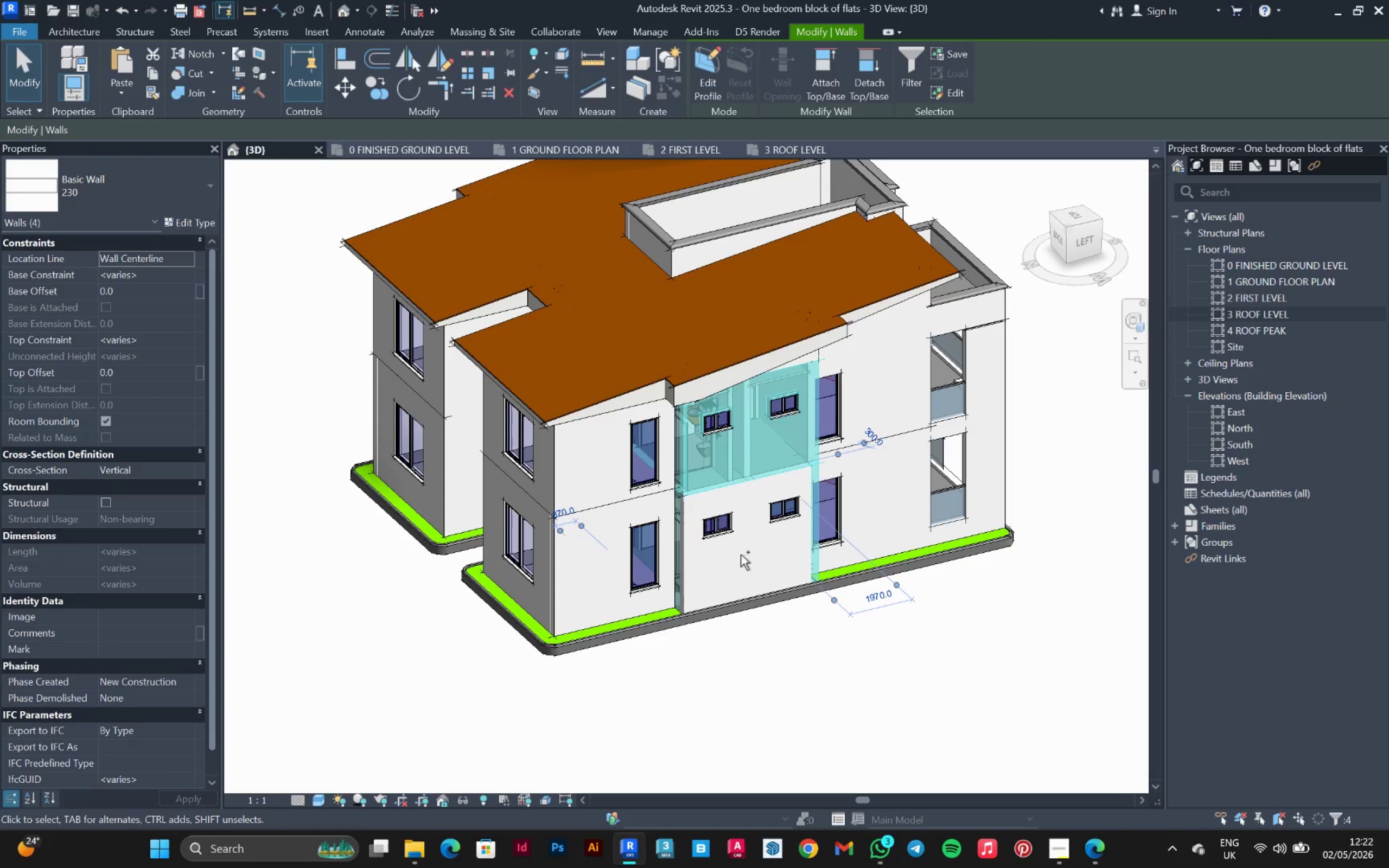 
hold_key(key=ControlLeft, duration=1.19)
left_click([687, 579])
 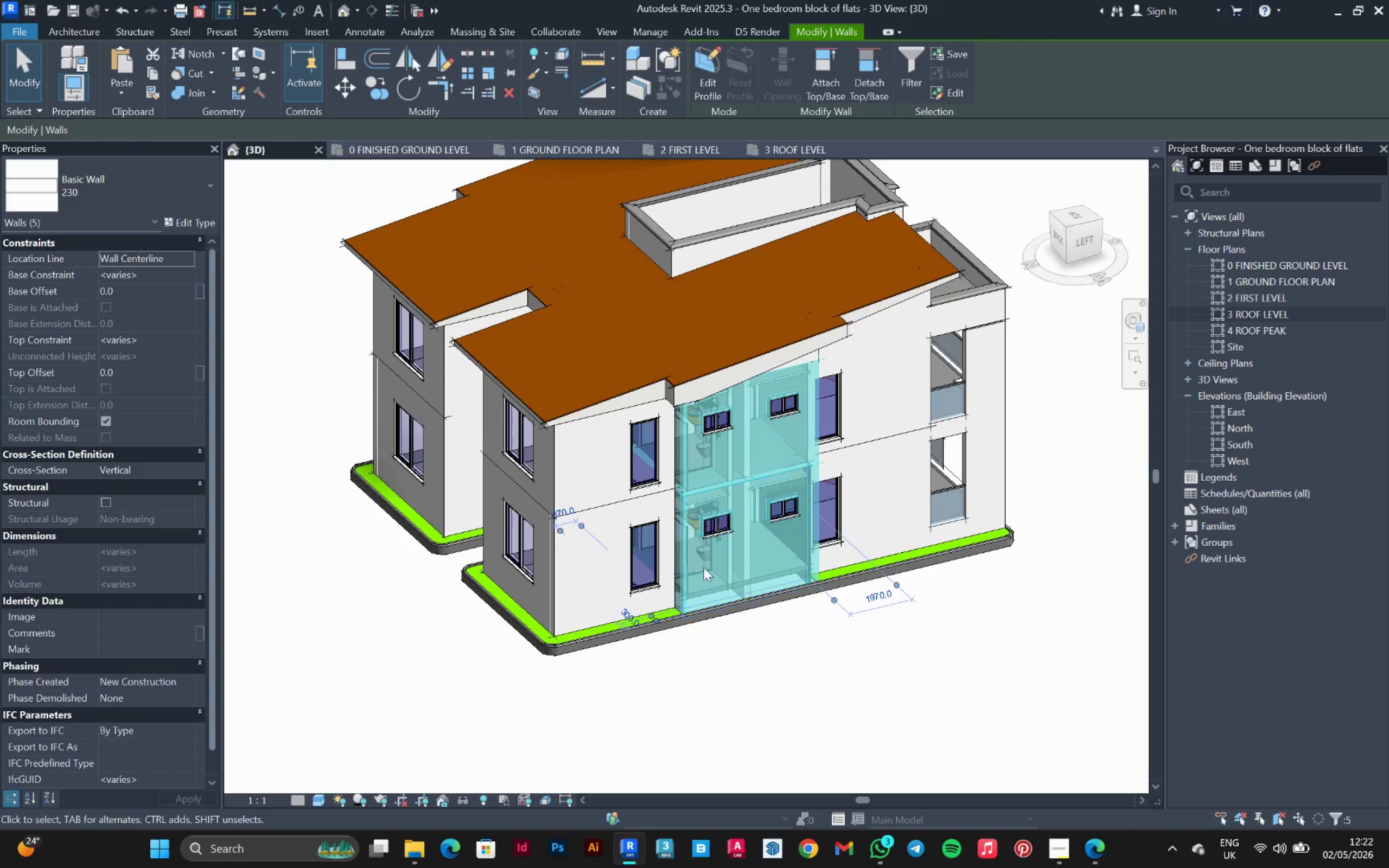 
hold_key(key=ShiftLeft, duration=0.91)
 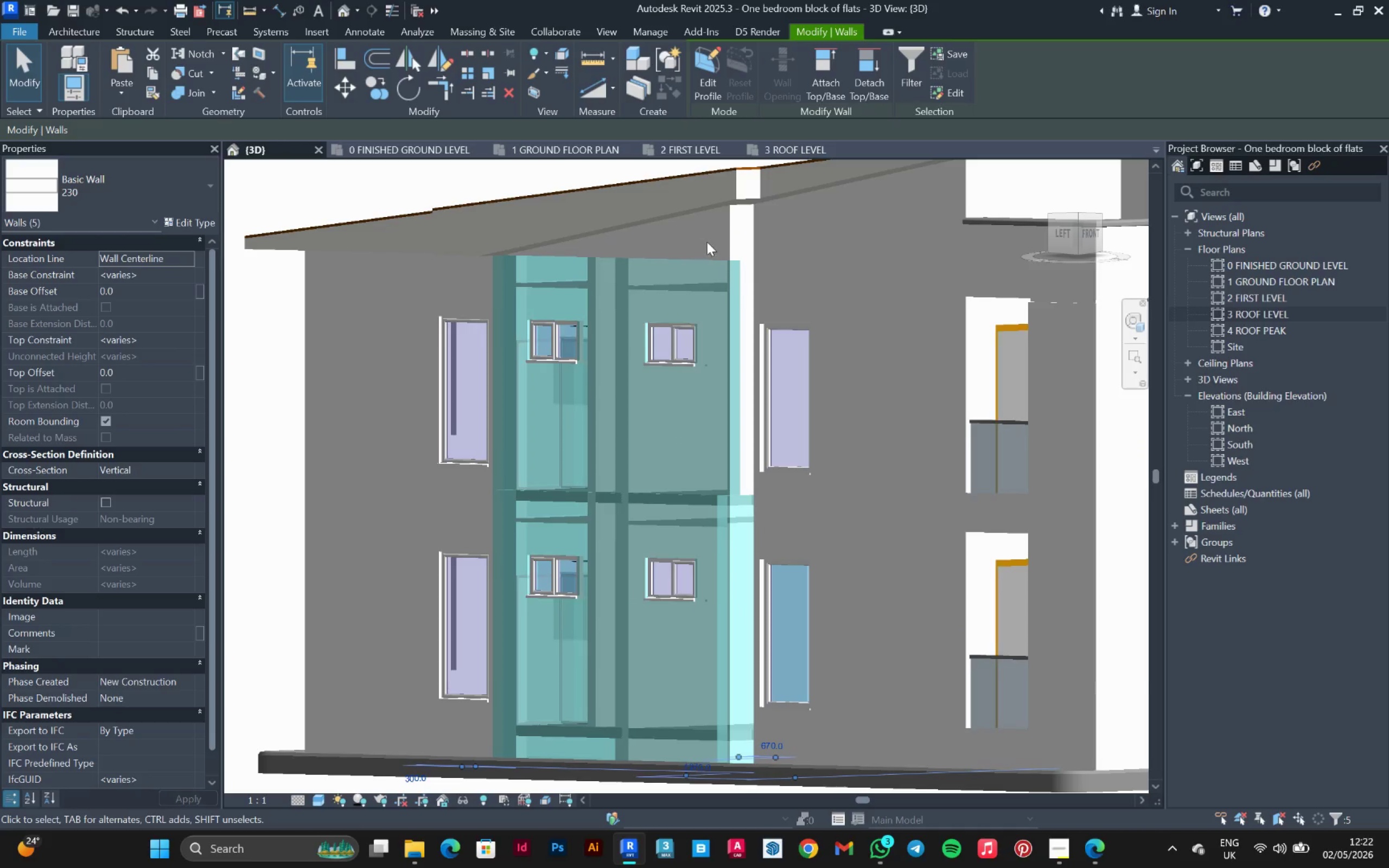 
scroll: coordinate [706, 564], scroll_direction: up, amount: 2.0
 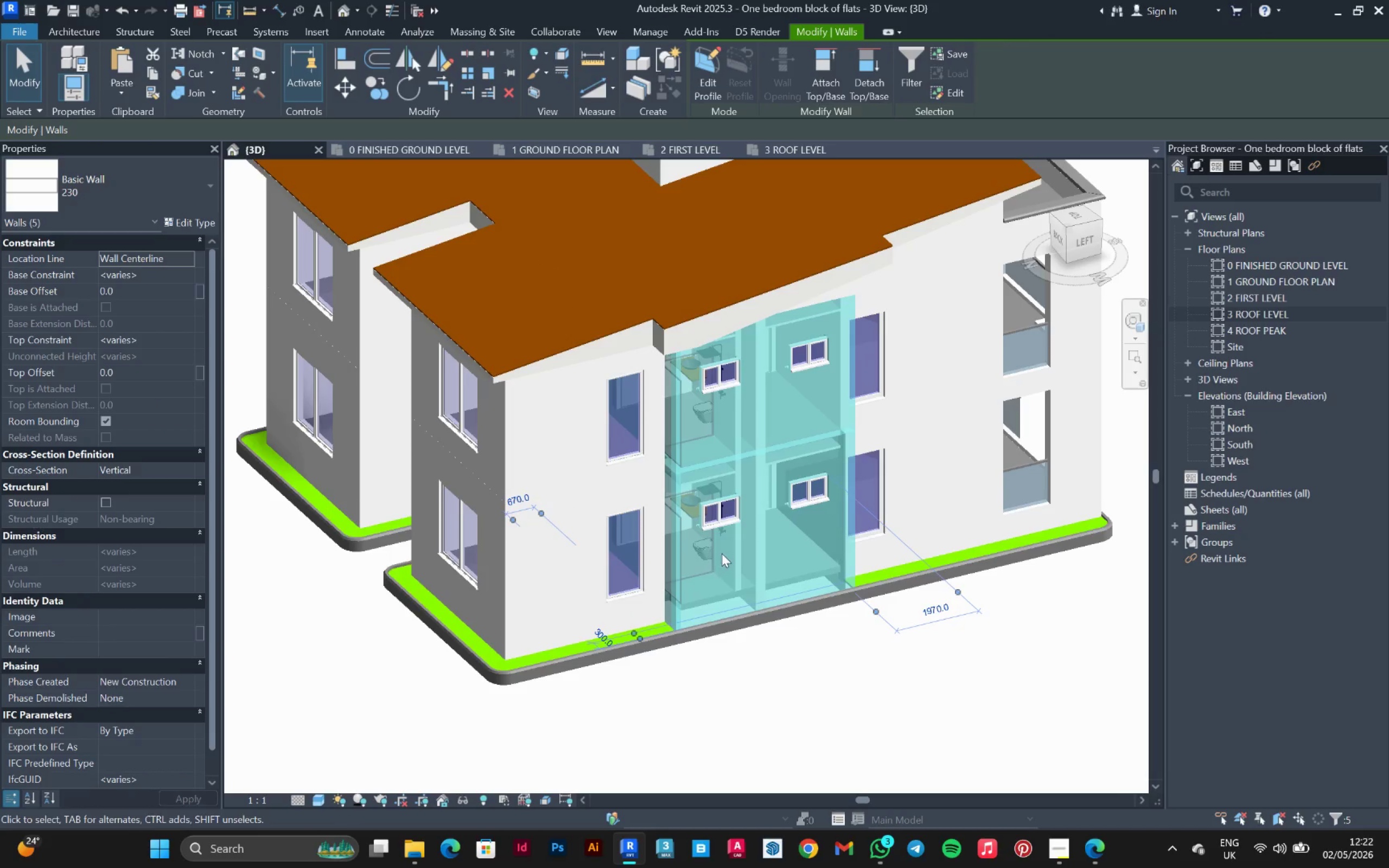 
hold_key(key=ShiftLeft, duration=5.06)
 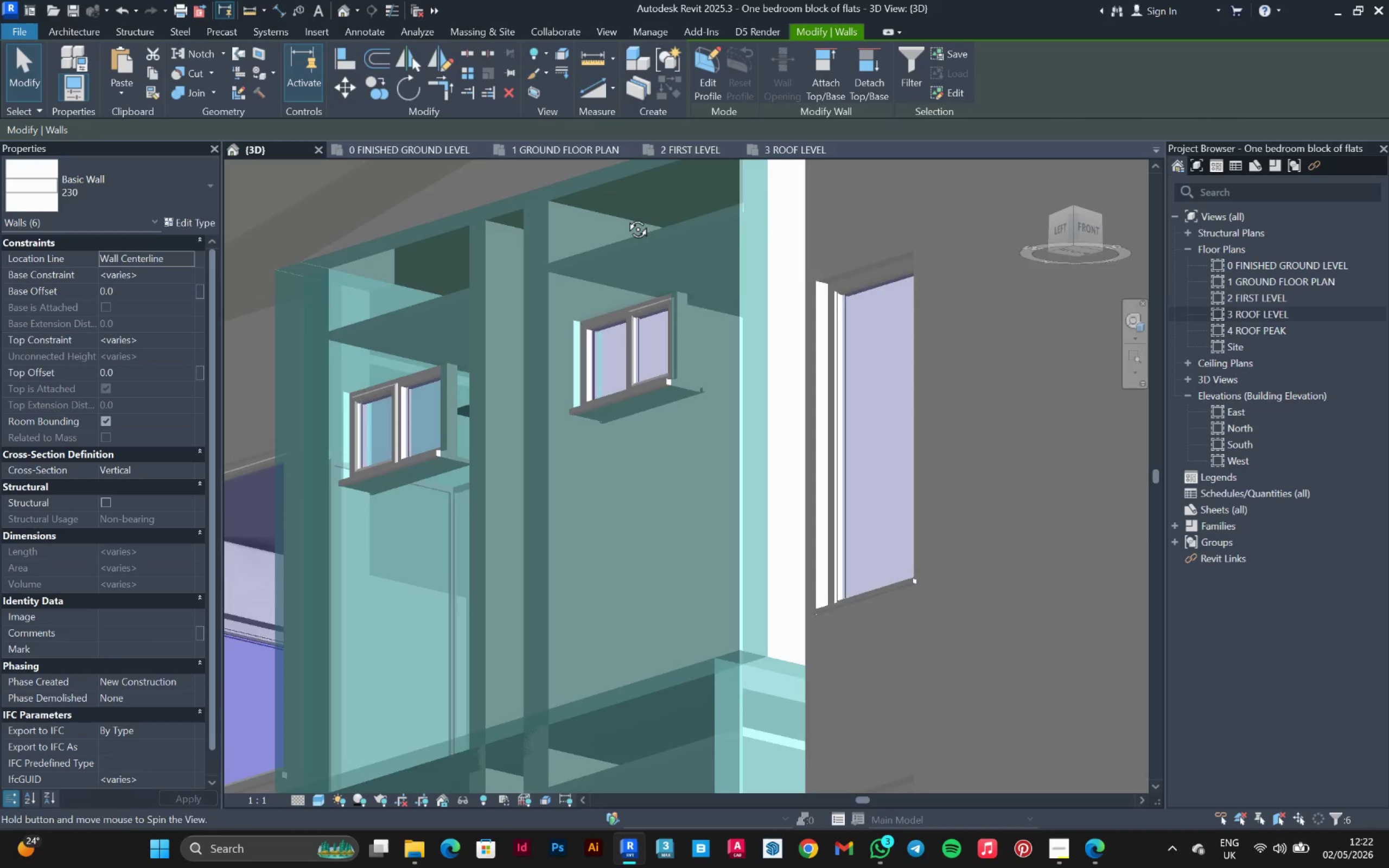 
hold_key(key=ControlLeft, duration=1.5)
 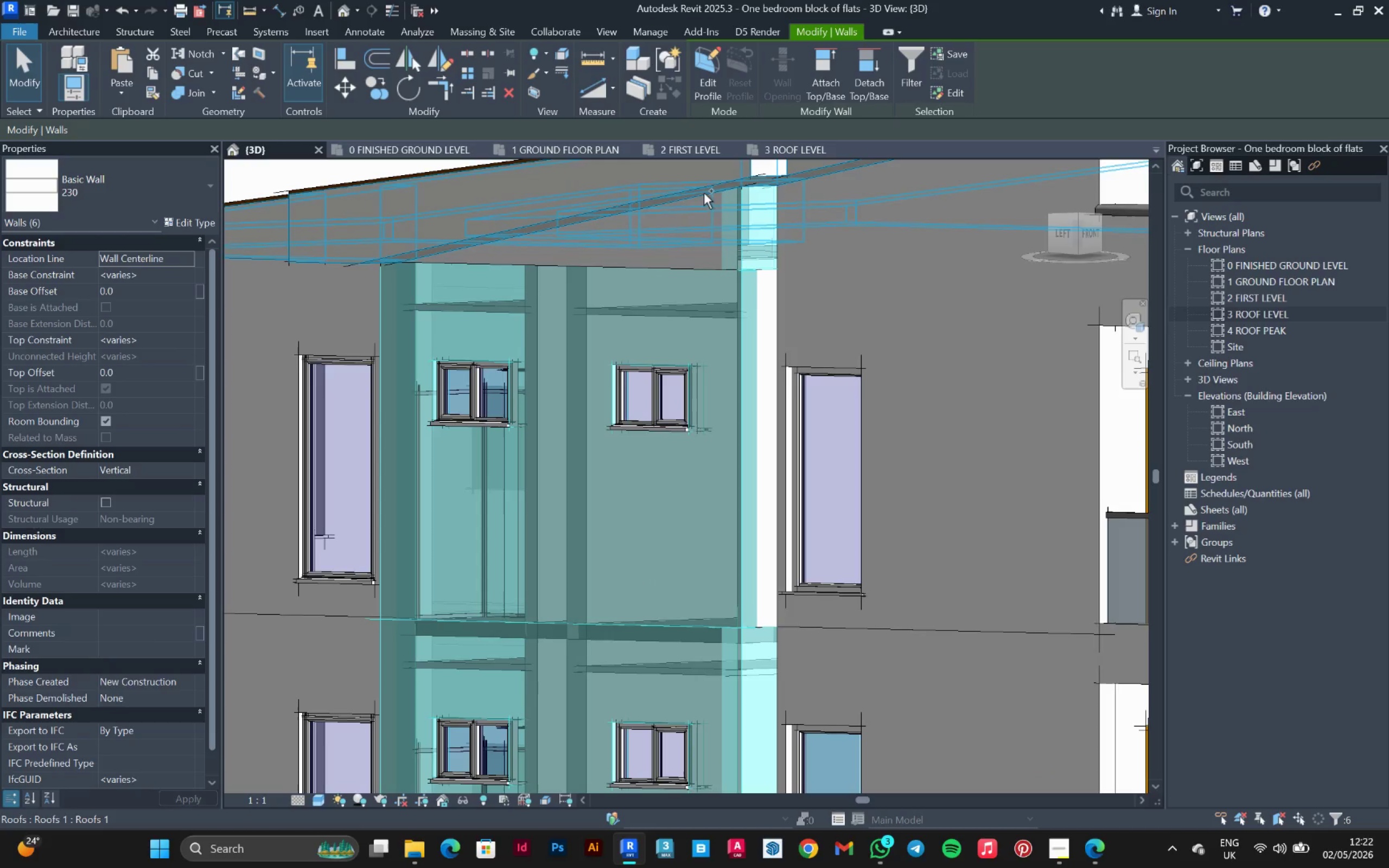 
scroll: coordinate [709, 242], scroll_direction: up, amount: 6.0
 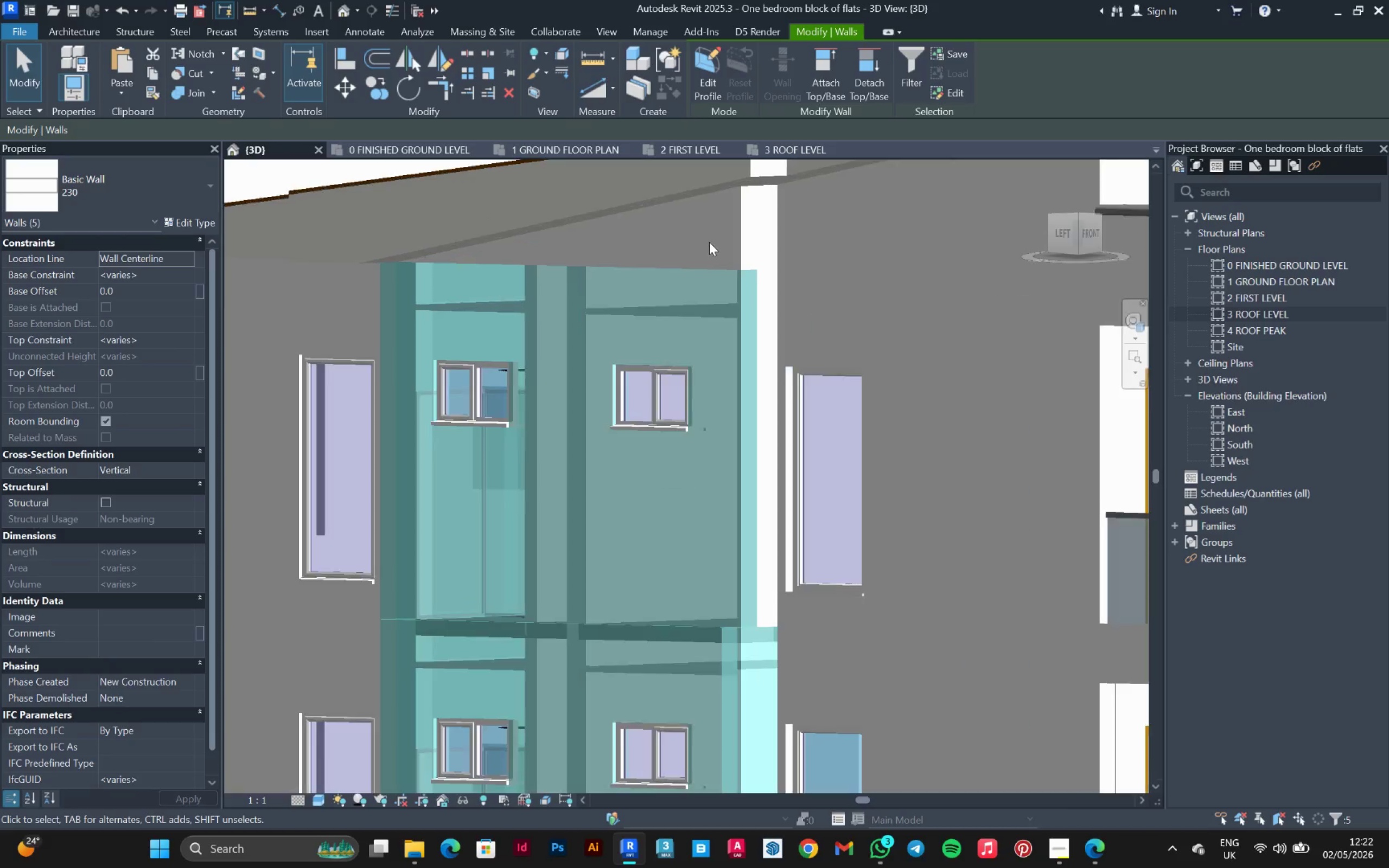 
left_click([735, 239])
 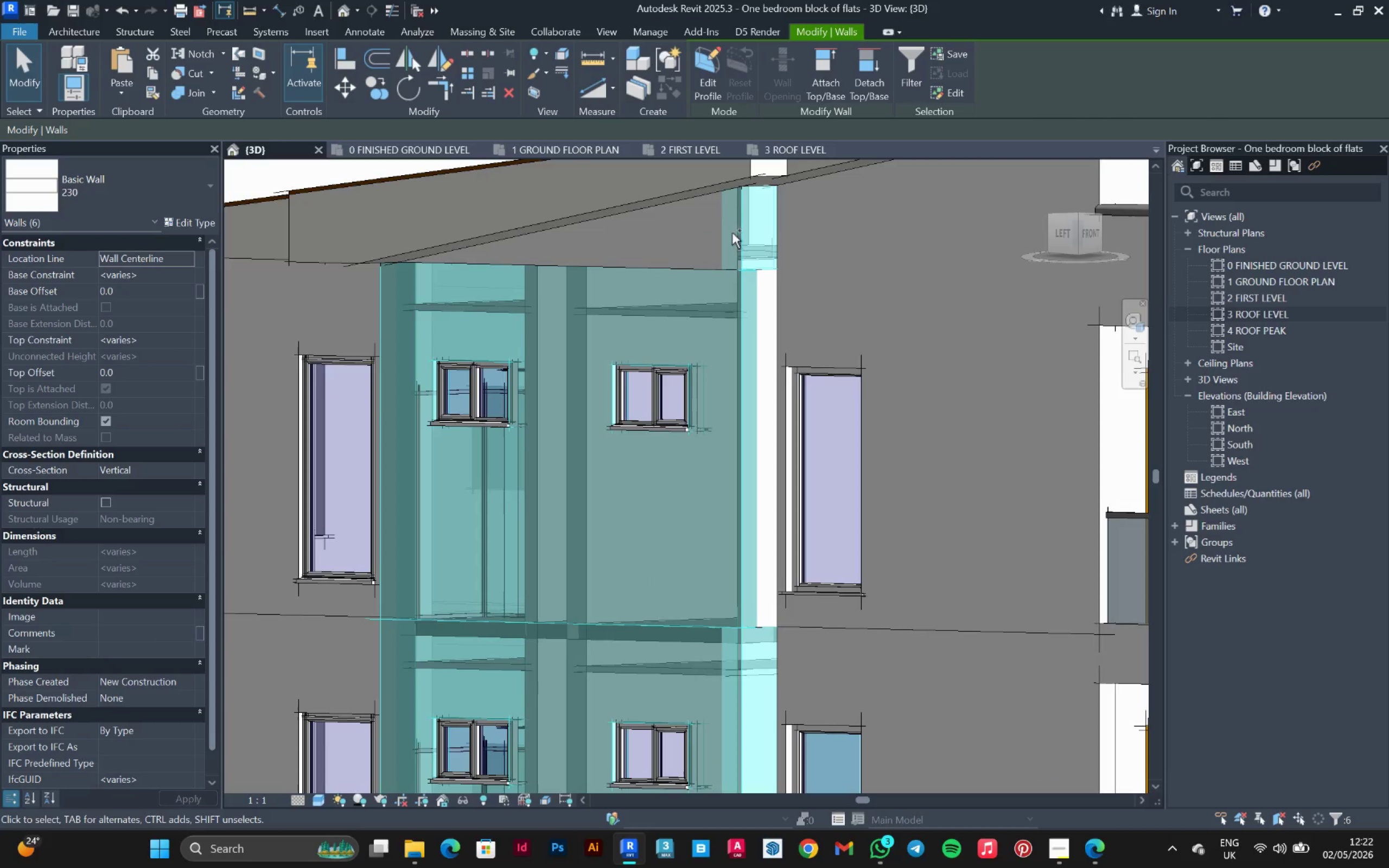 
hold_key(key=ControlLeft, duration=1.51)
 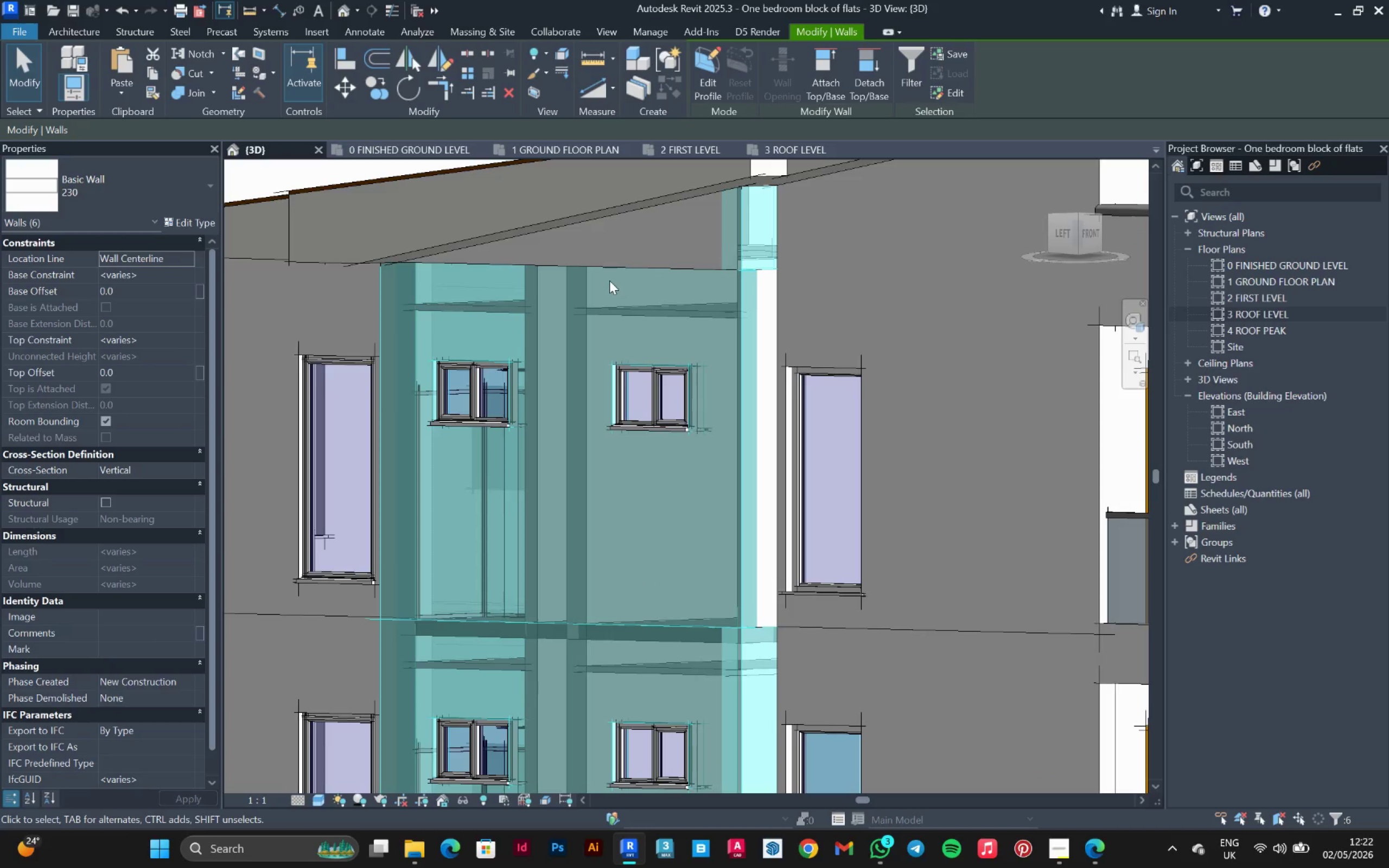 
hold_key(key=ControlLeft, duration=0.42)
 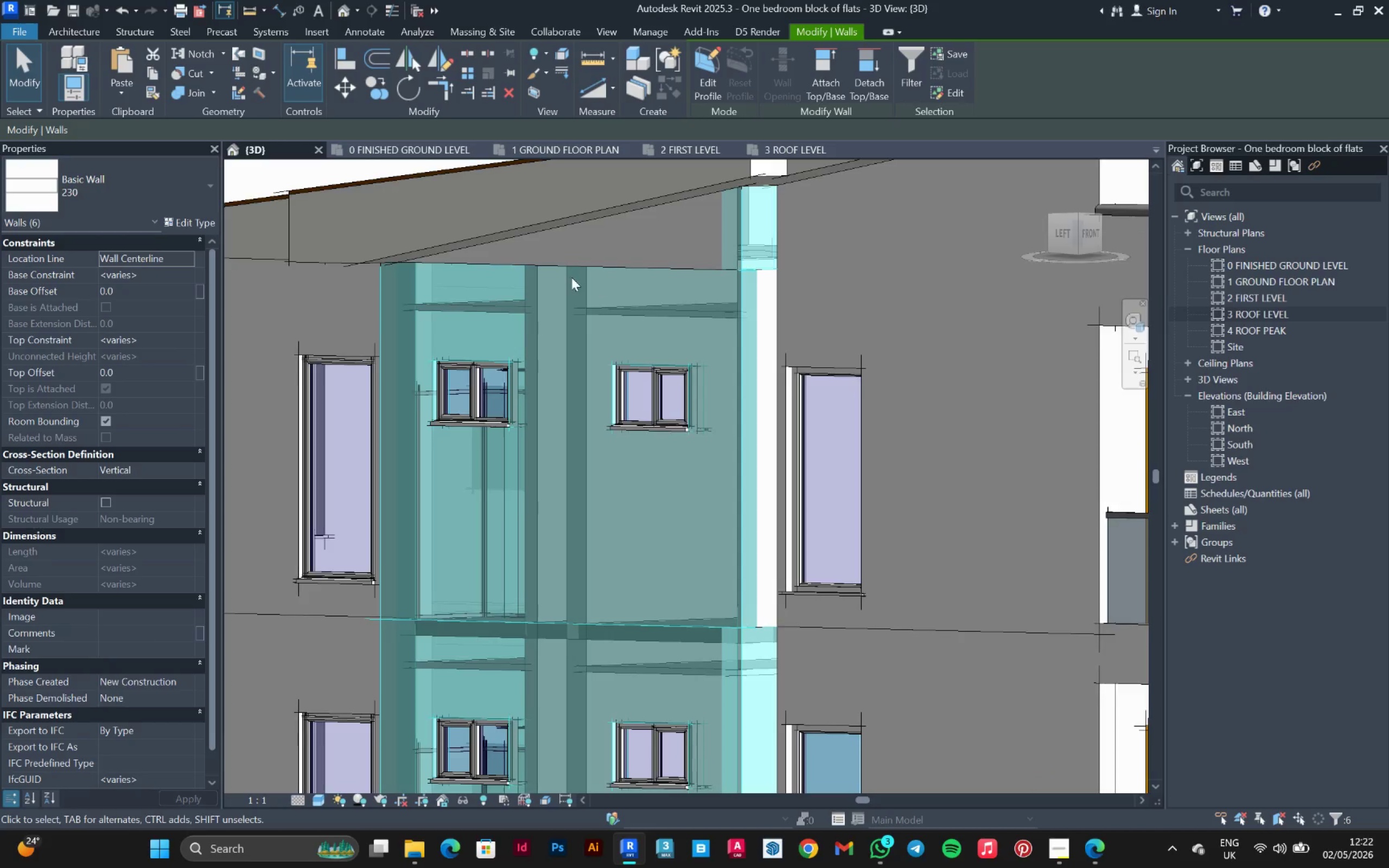 
scroll: coordinate [570, 277], scroll_direction: up, amount: 3.0
 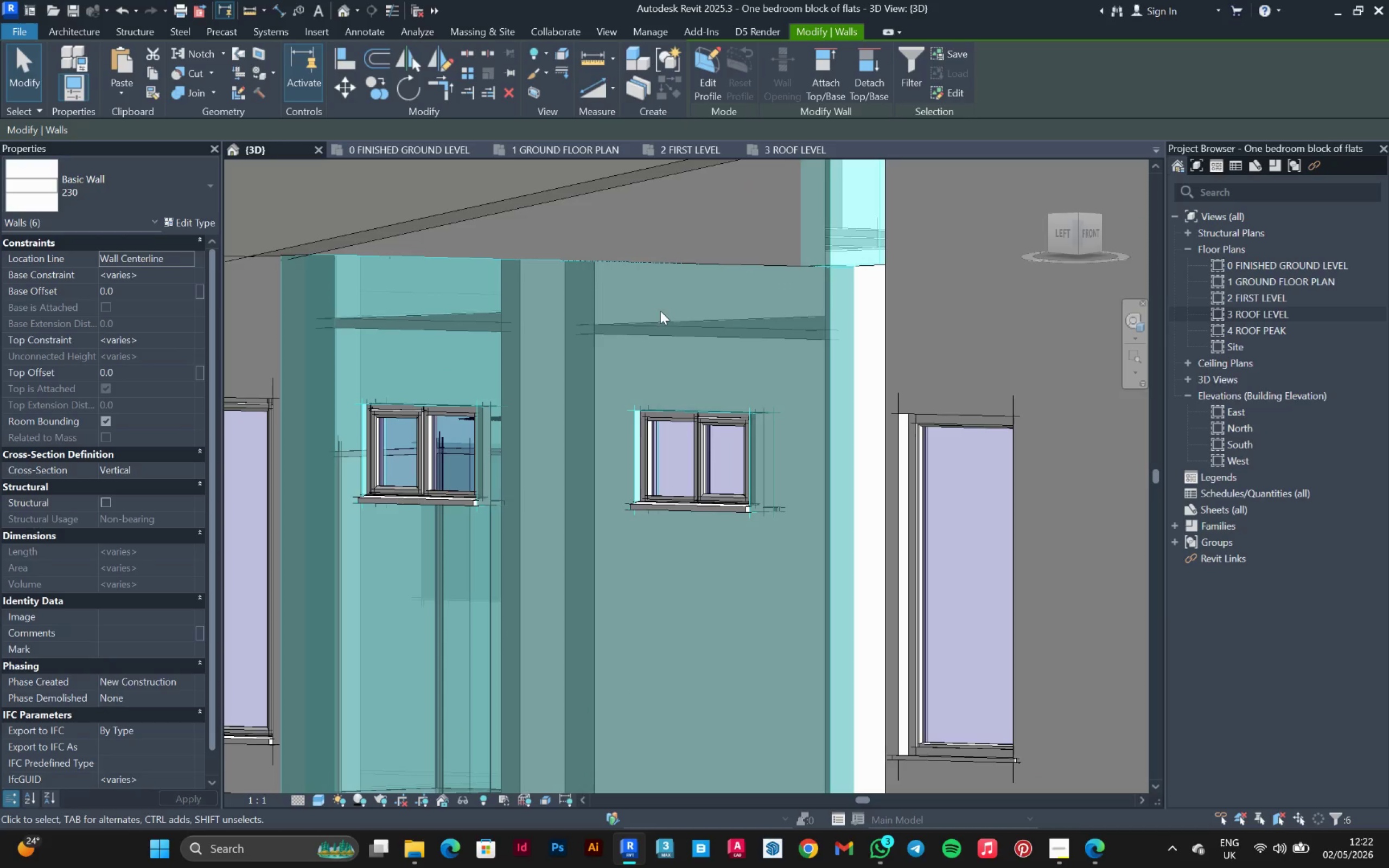 
hold_key(key=ShiftLeft, duration=0.56)
 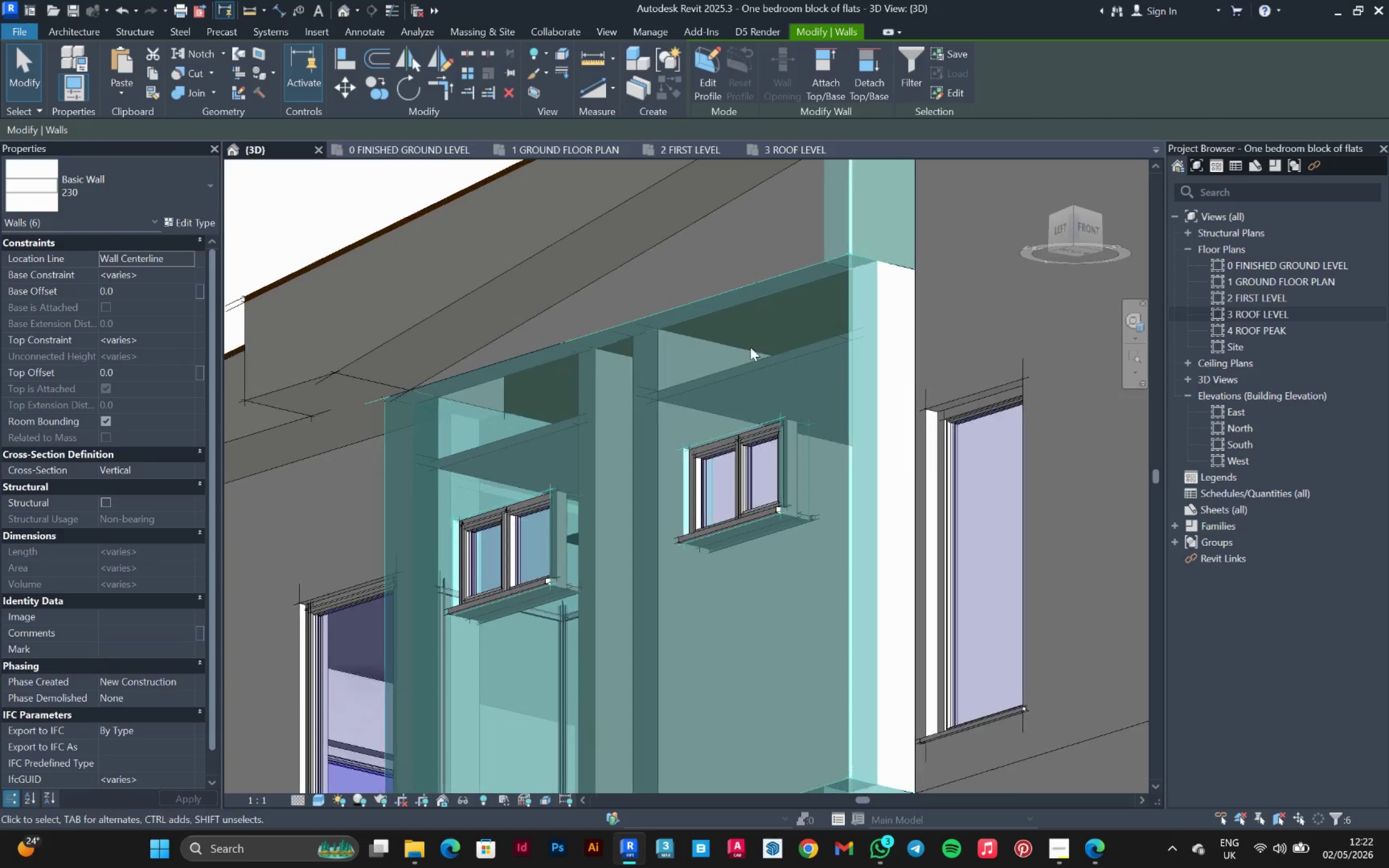 
hold_key(key=ControlLeft, duration=1.5)
 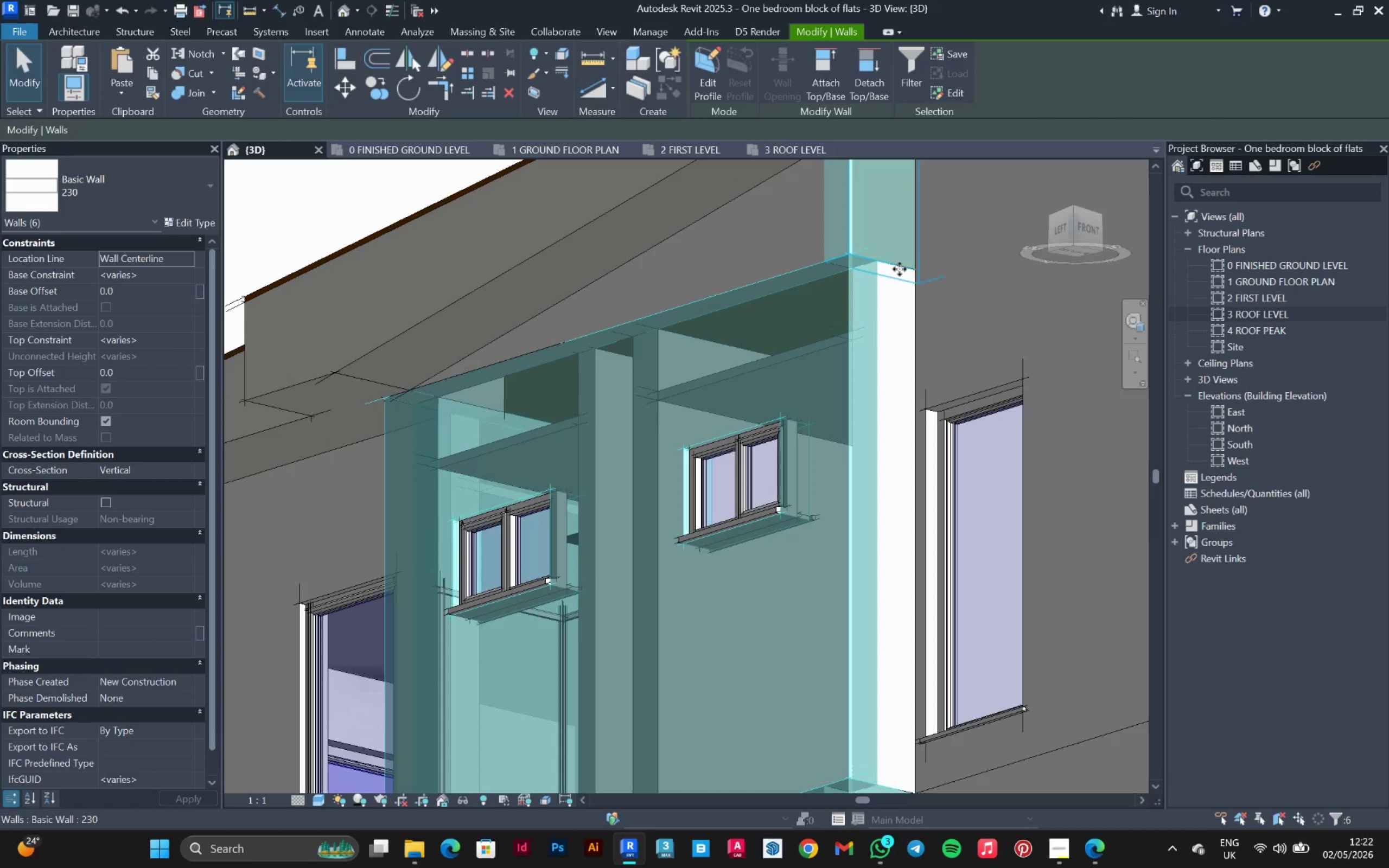 
hold_key(key=ControlLeft, duration=0.94)
 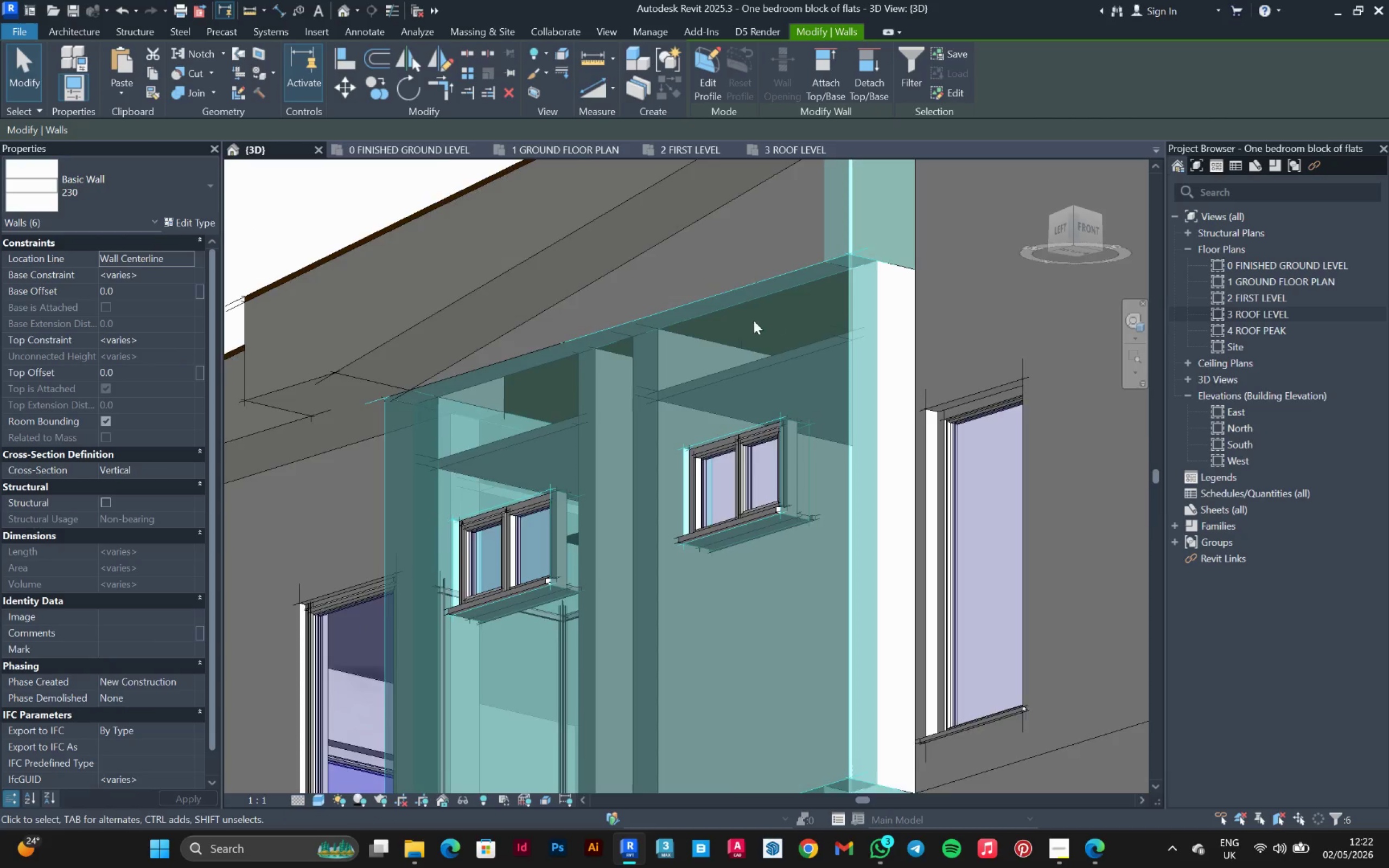 
scroll: coordinate [747, 322], scroll_direction: down, amount: 9.0
 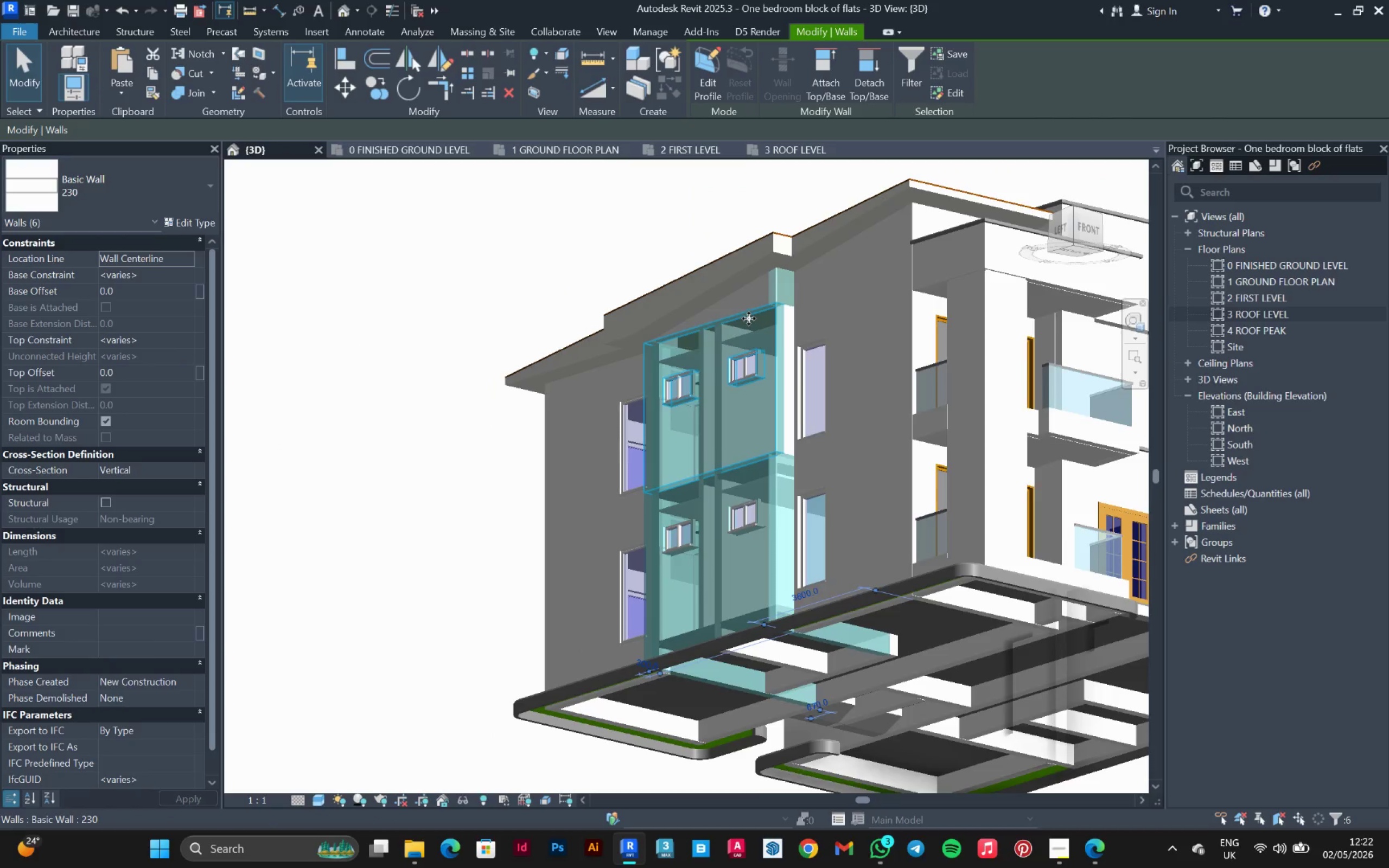 
hold_key(key=ShiftLeft, duration=0.83)
 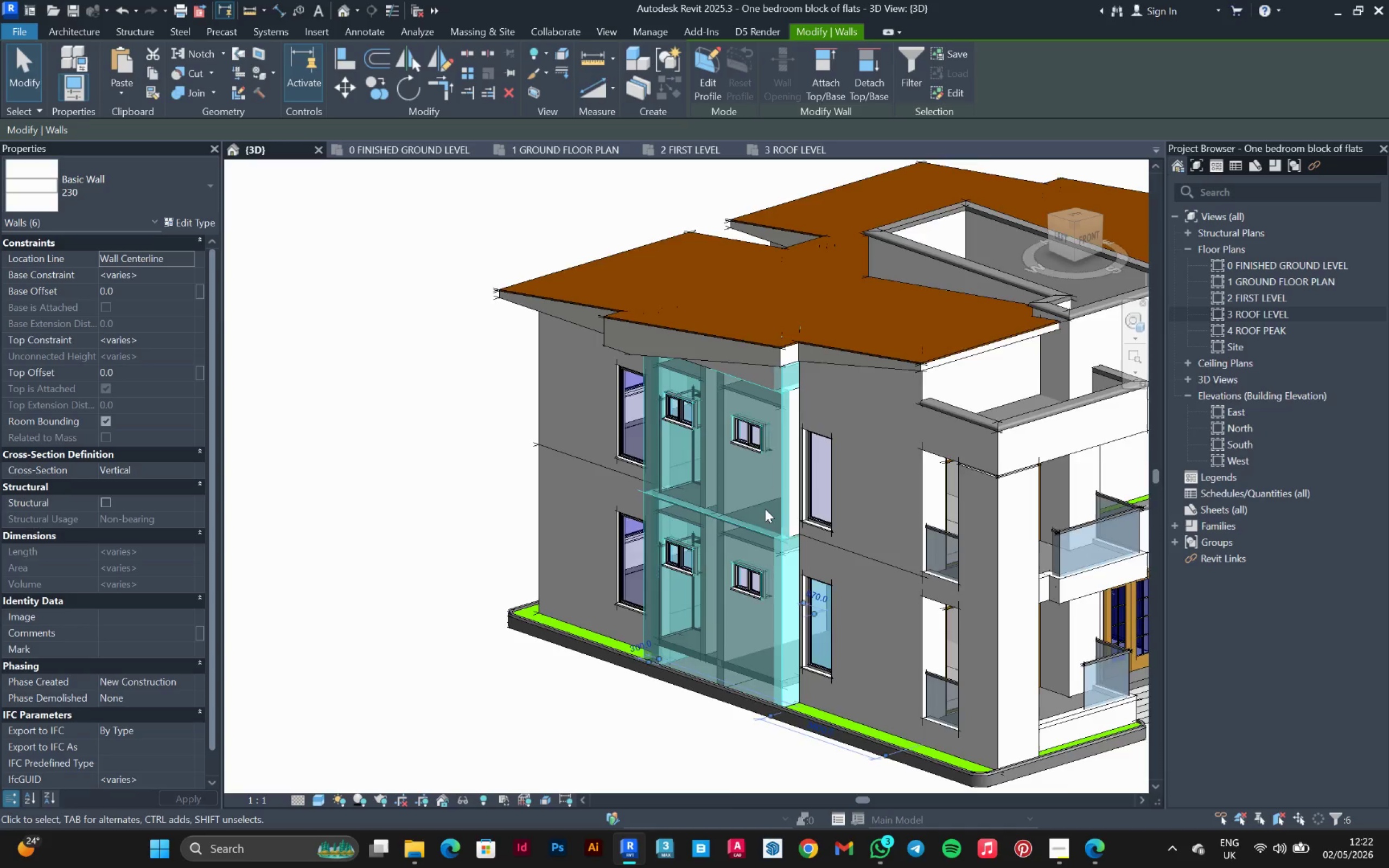 
scroll: coordinate [805, 528], scroll_direction: up, amount: 5.0
 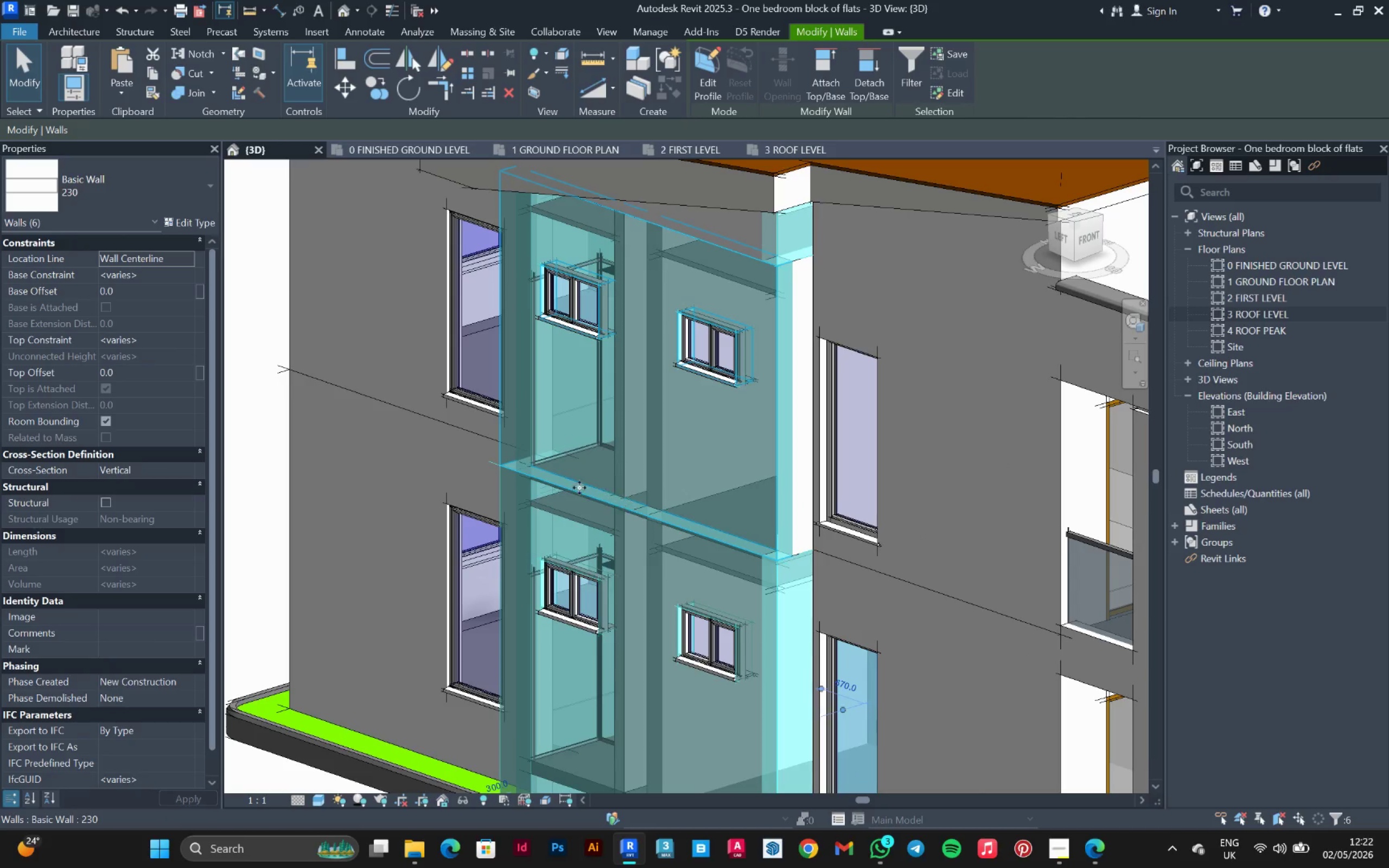 
scroll: coordinate [450, 446], scroll_direction: down, amount: 4.0
 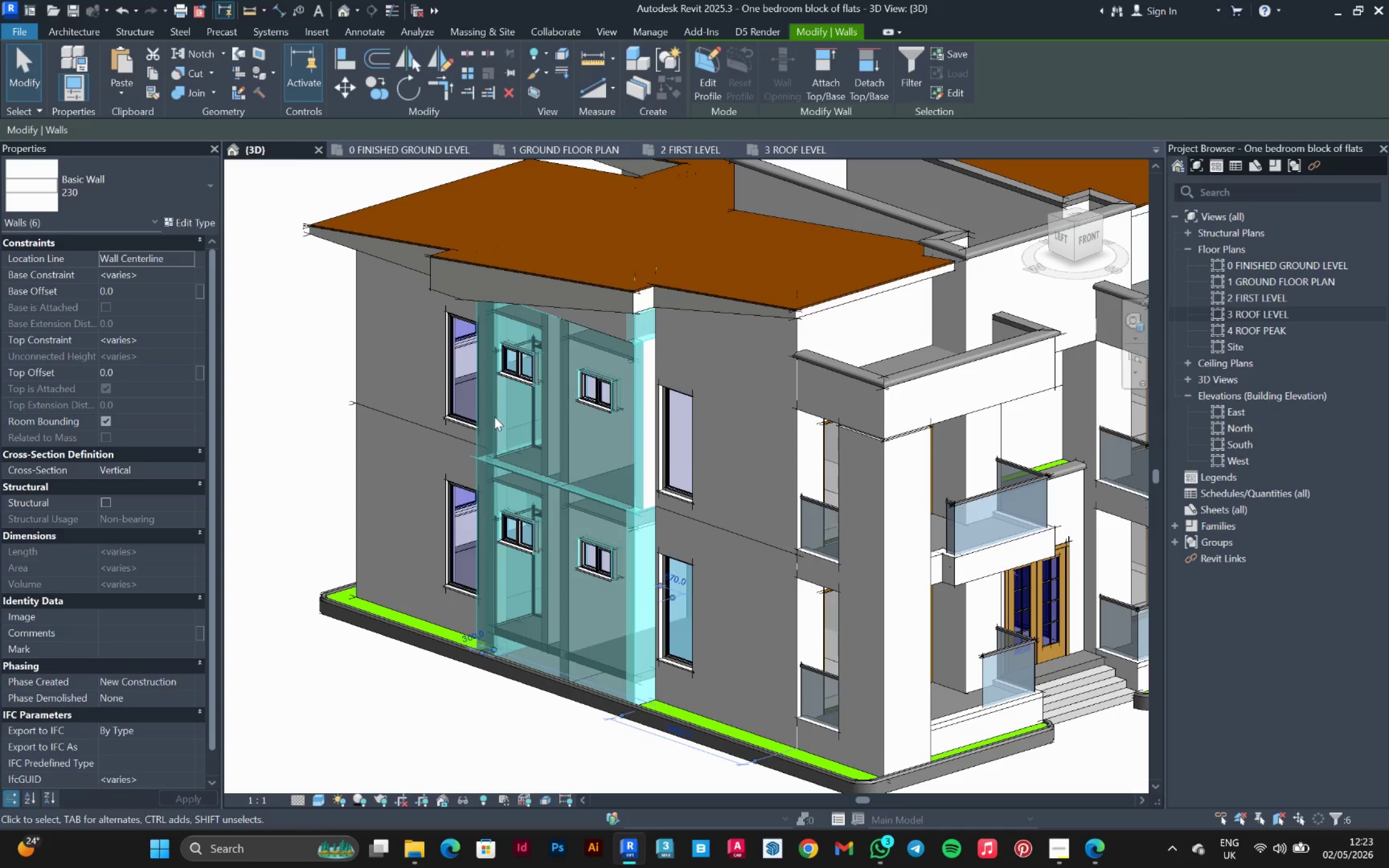 
wait(25.55)
 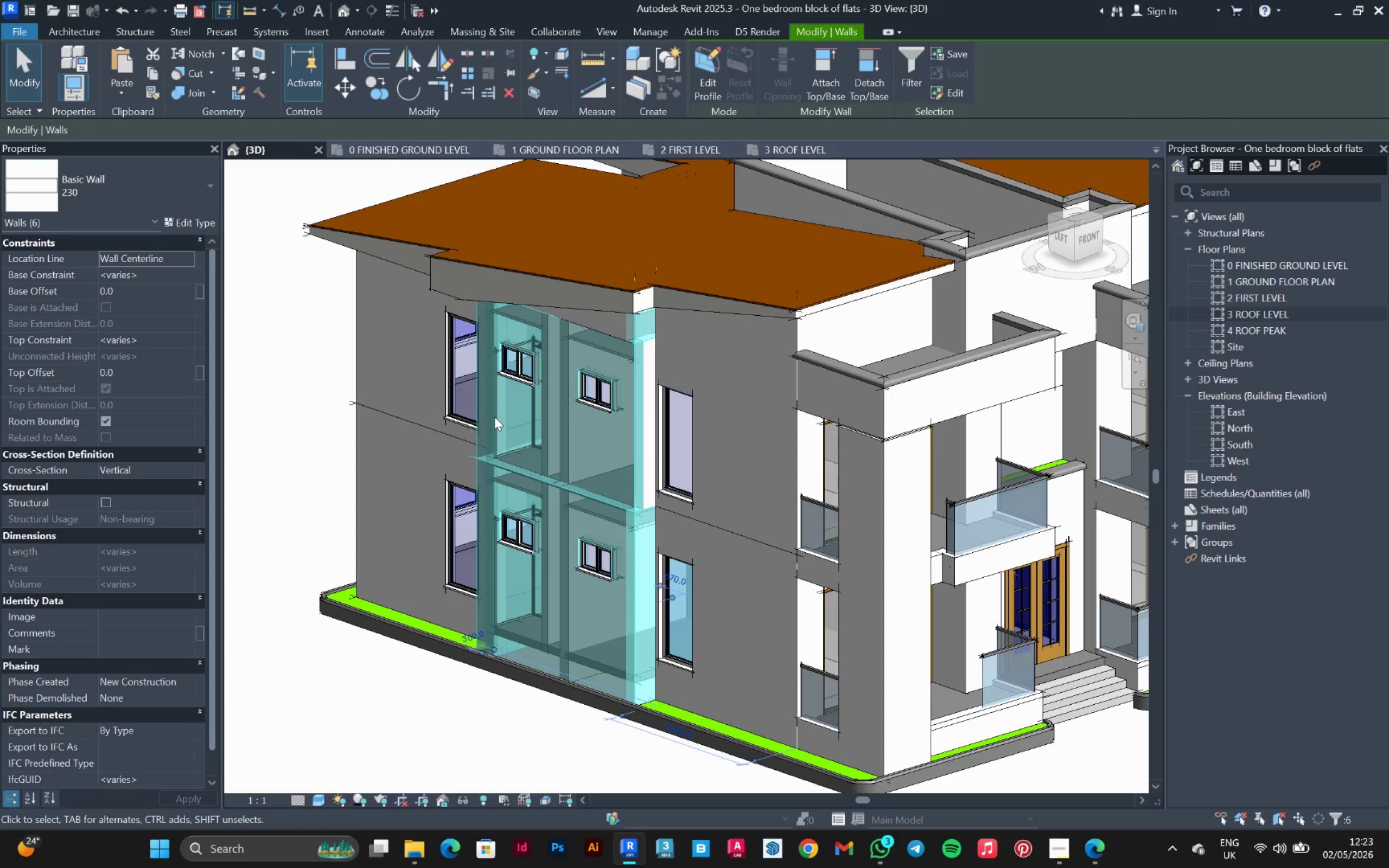 
hold_key(key=ShiftLeft, duration=0.86)
 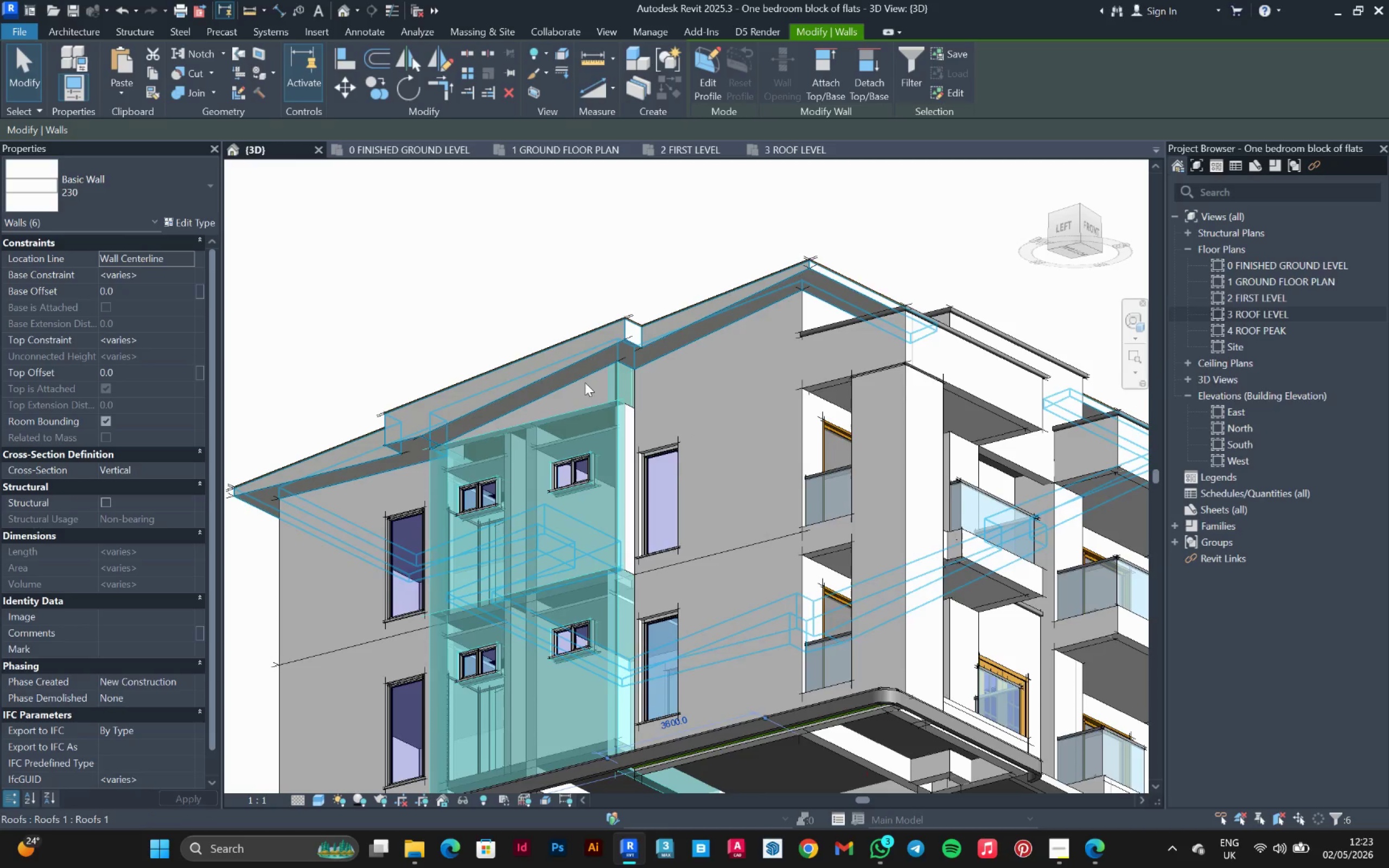 
hold_key(key=ControlLeft, duration=1.5)
 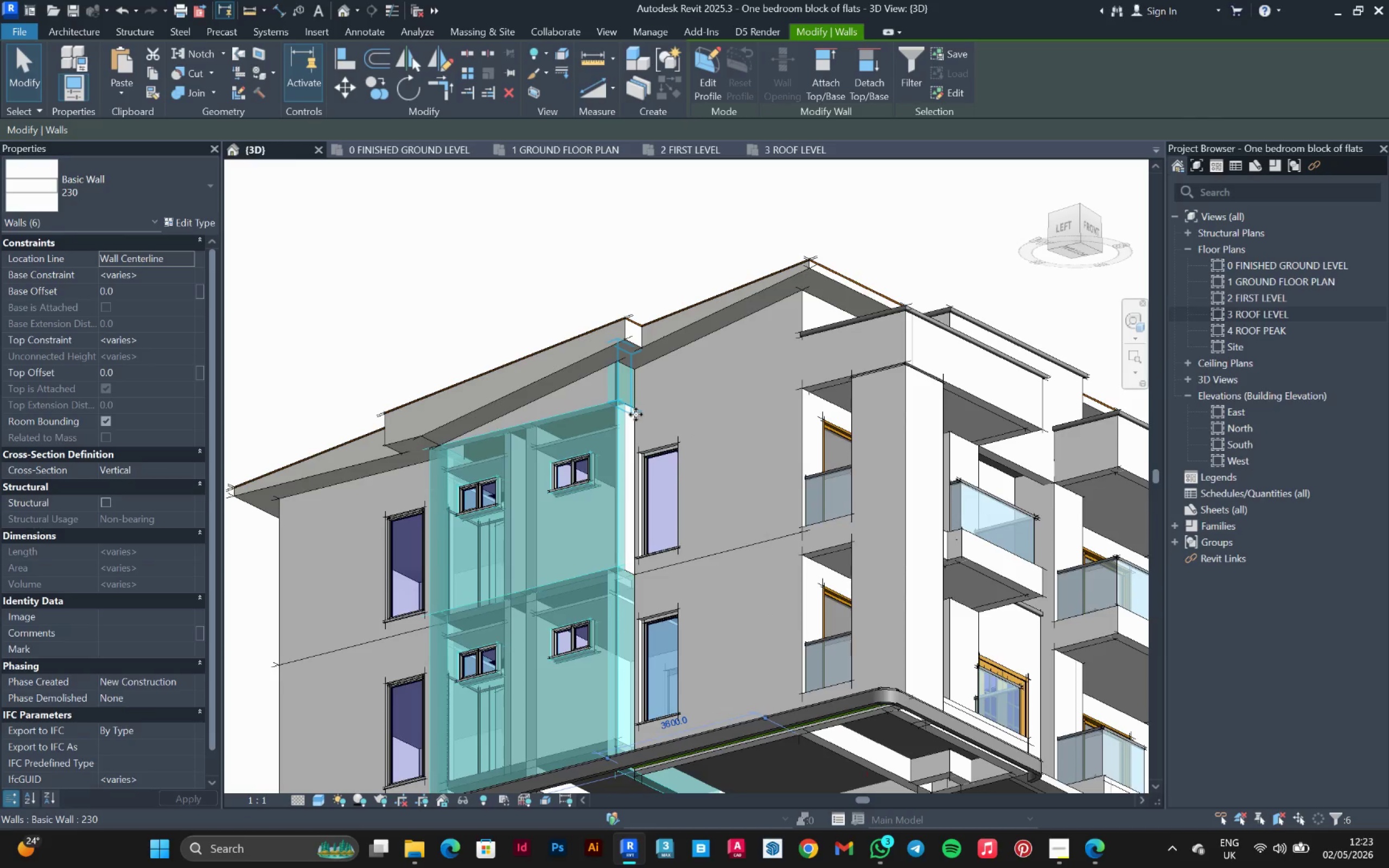 
hold_key(key=ControlLeft, duration=0.64)
 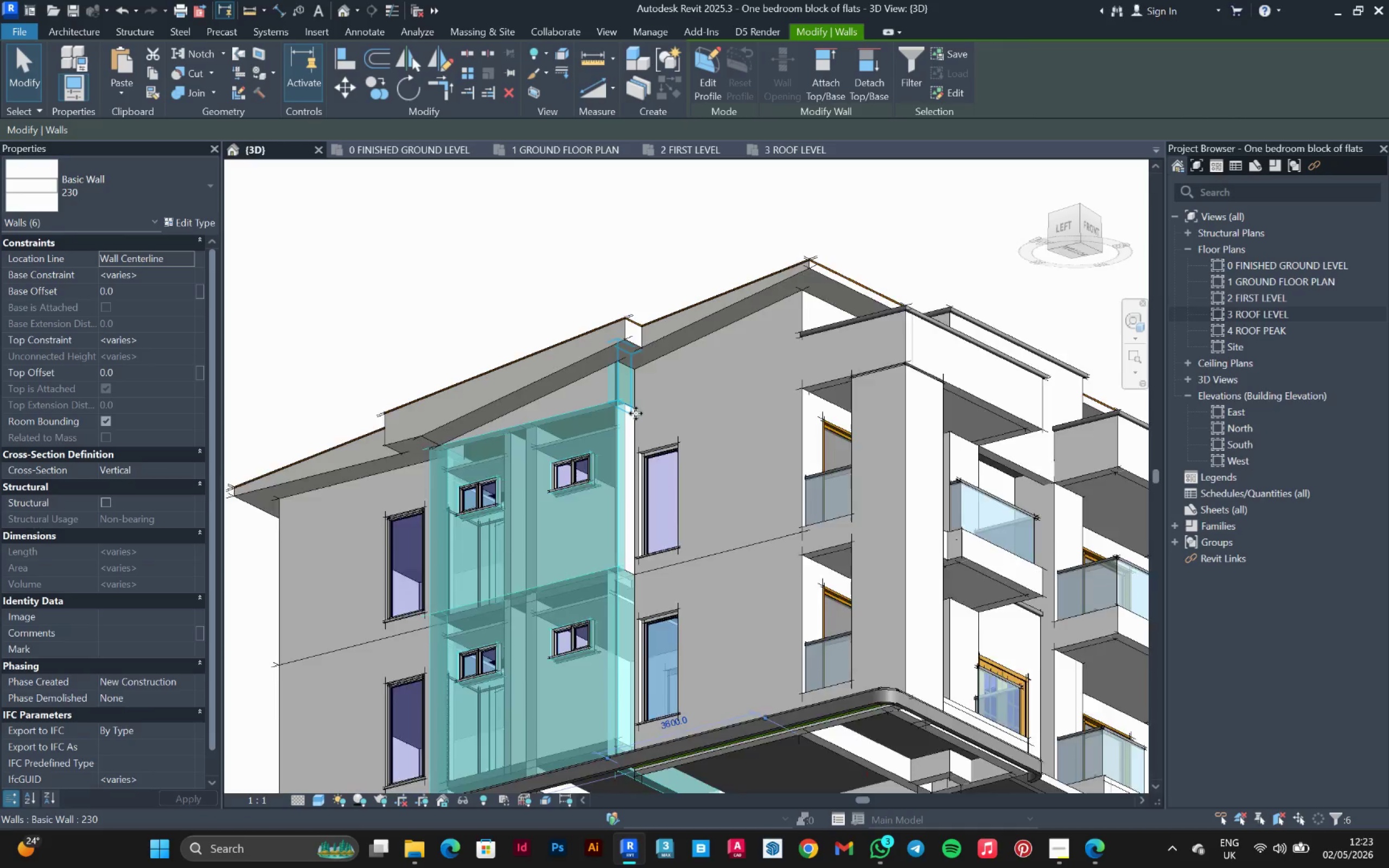 
hold_key(key=ControlLeft, duration=1.14)
 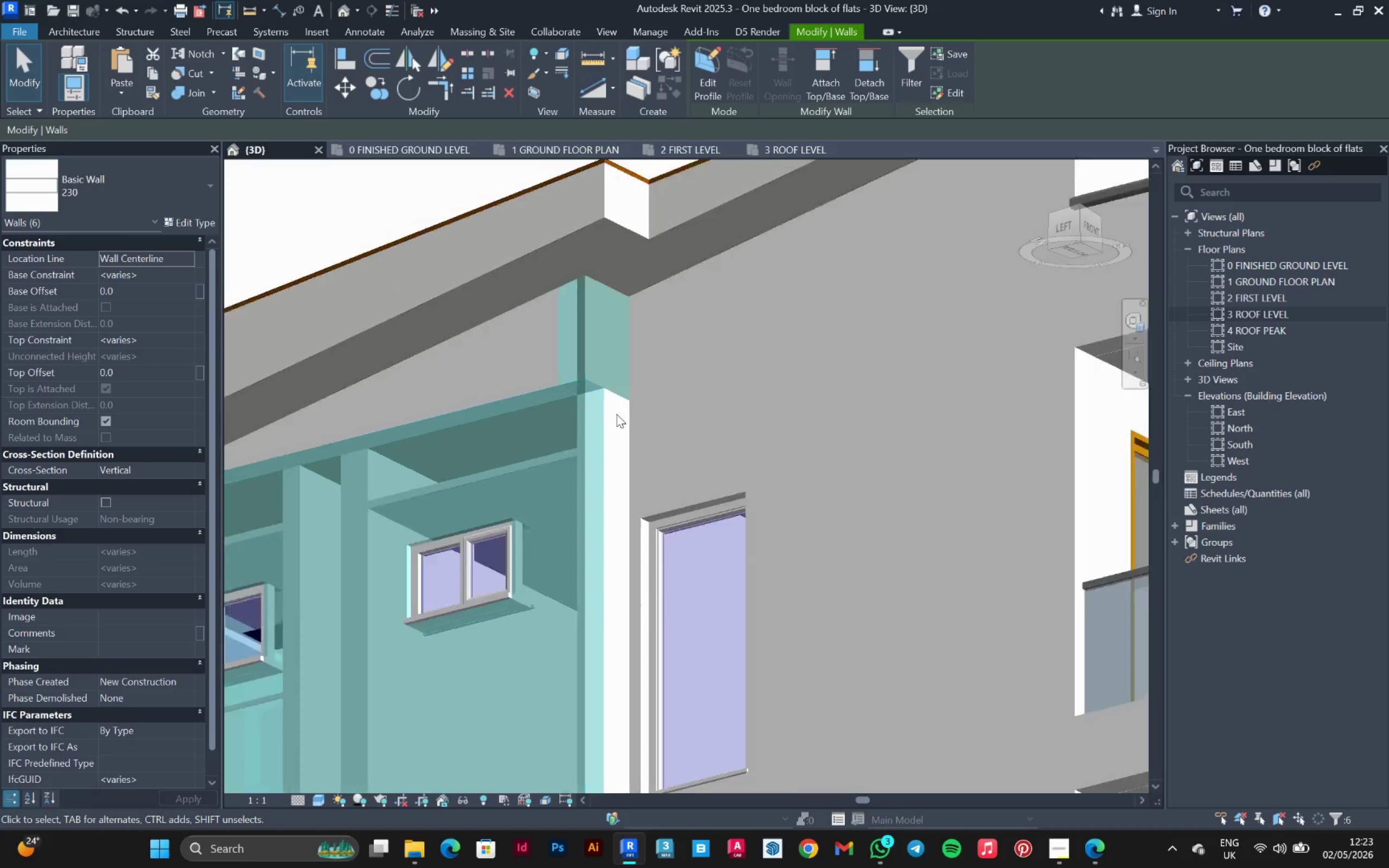 
scroll: coordinate [634, 413], scroll_direction: up, amount: 9.0
 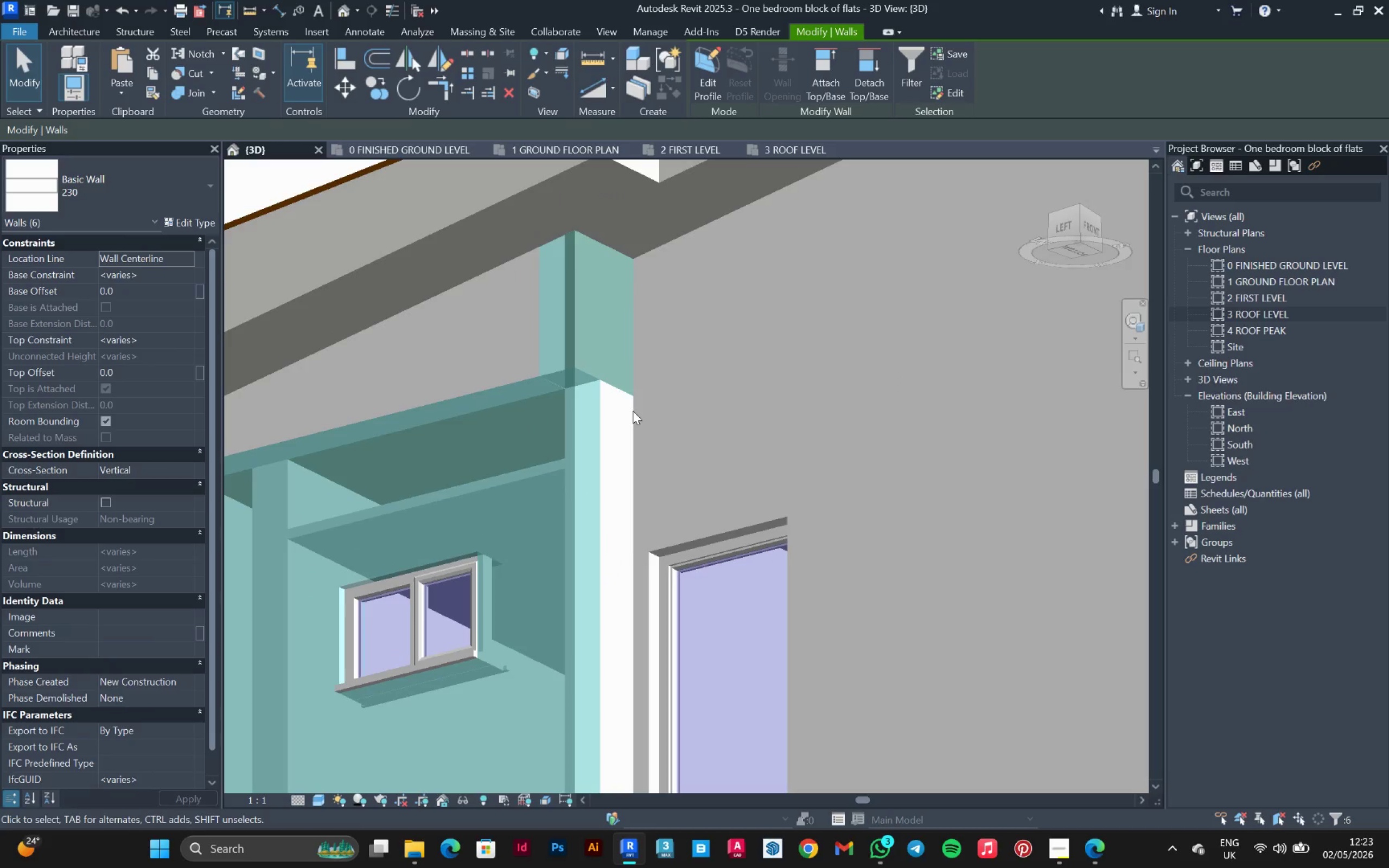 
hold_key(key=ShiftLeft, duration=0.77)
 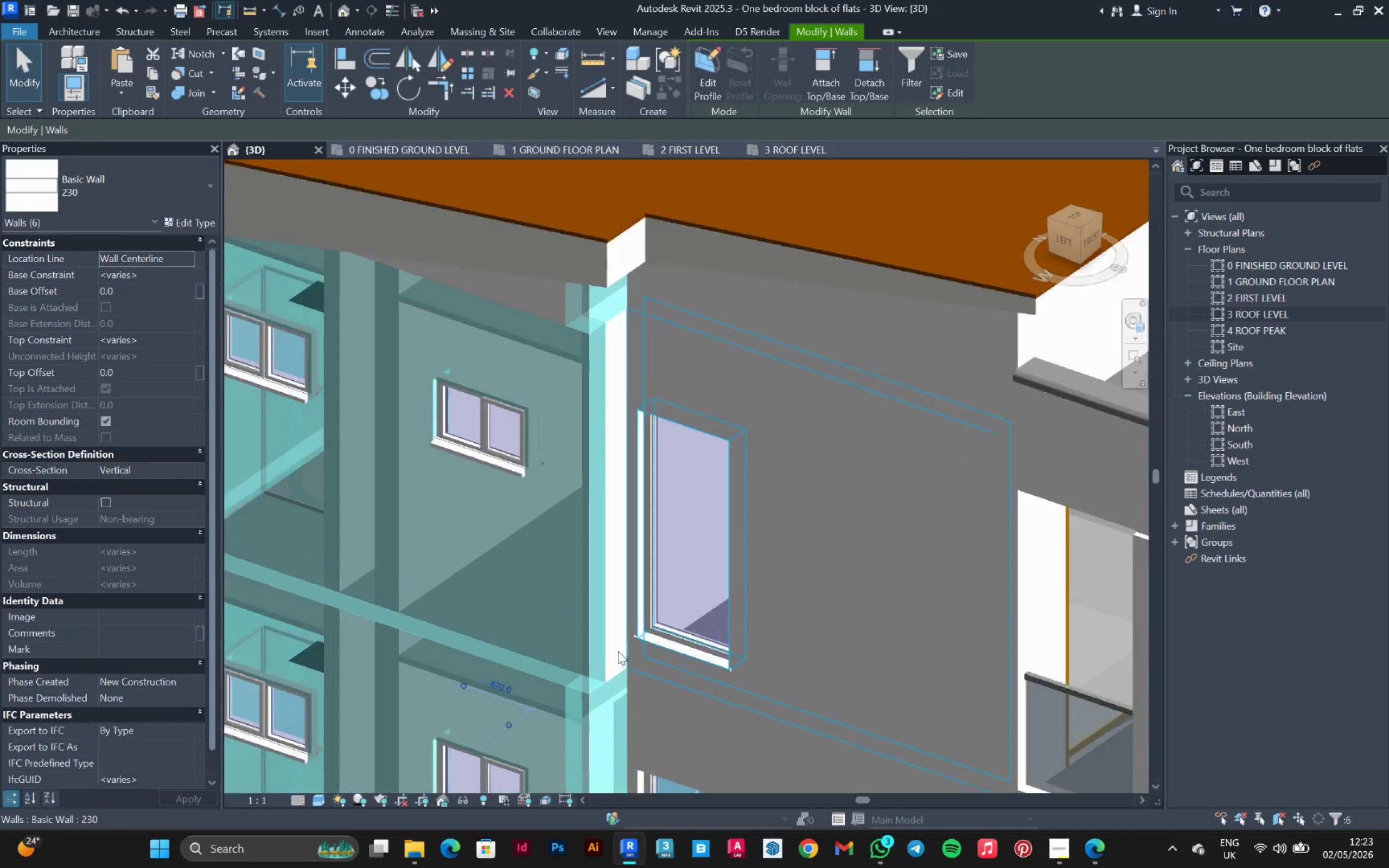 
scroll: coordinate [617, 604], scroll_direction: down, amount: 11.0
 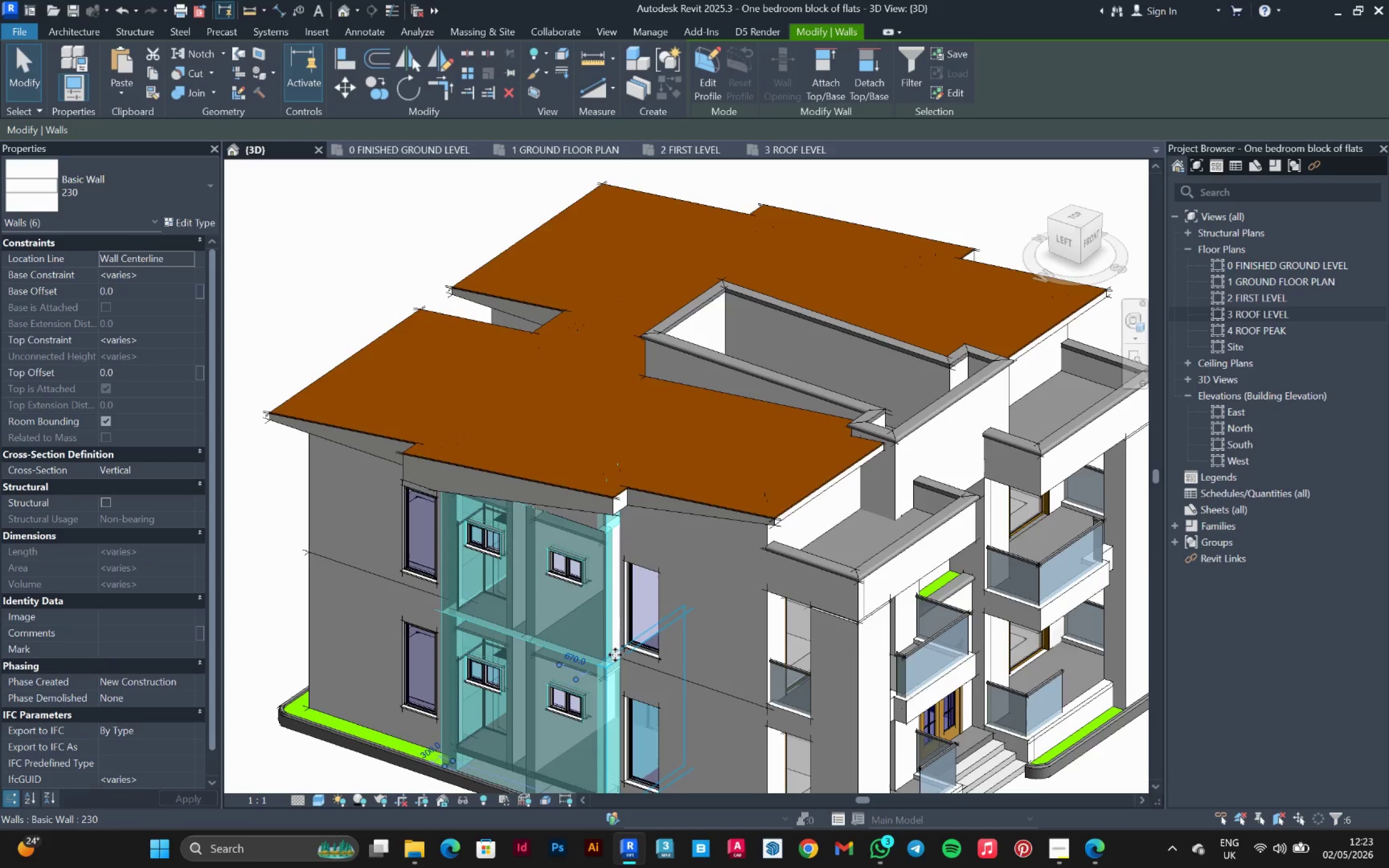 
hold_key(key=ControlLeft, duration=0.64)
 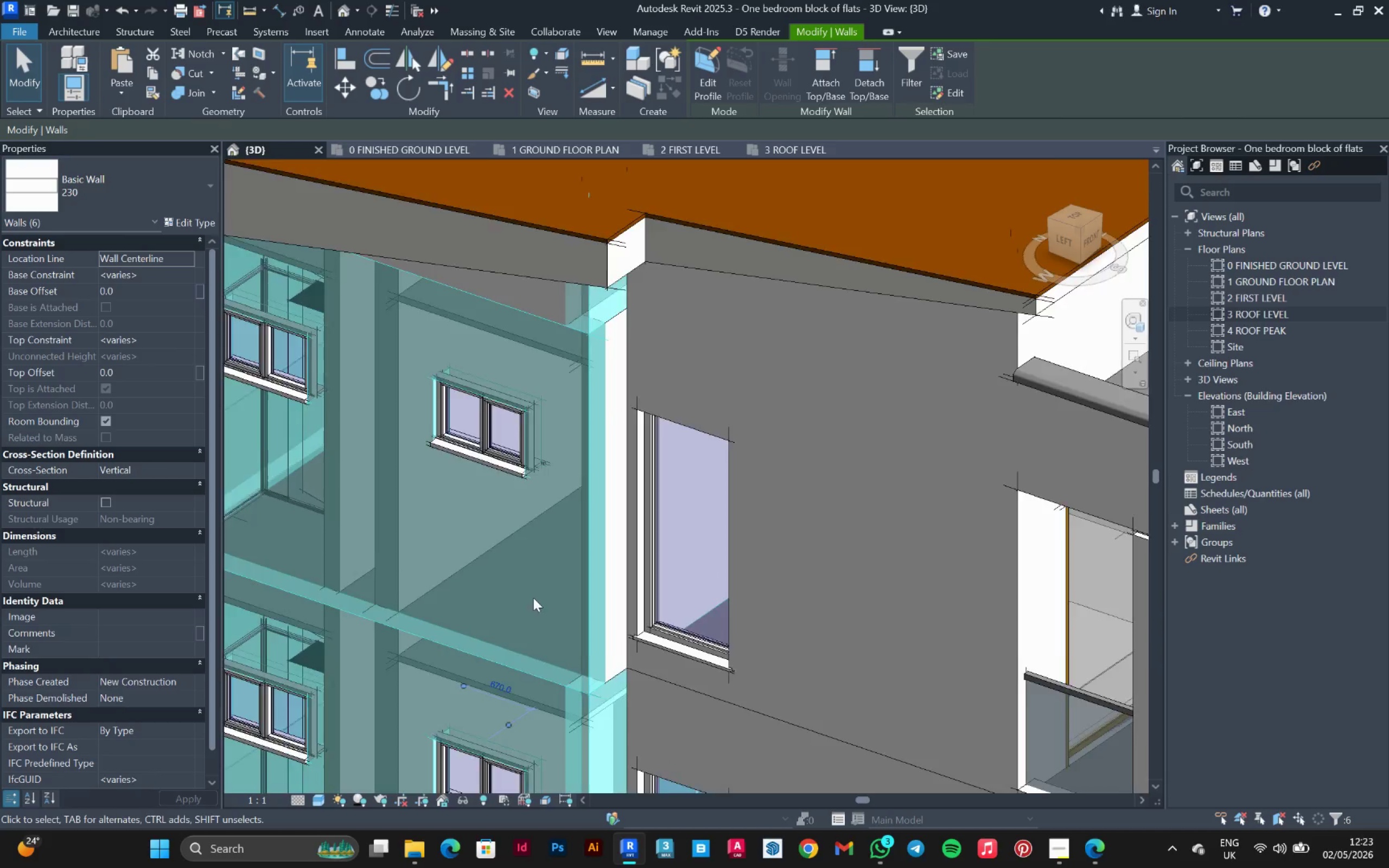 
scroll: coordinate [618, 651], scroll_direction: up, amount: 7.0
 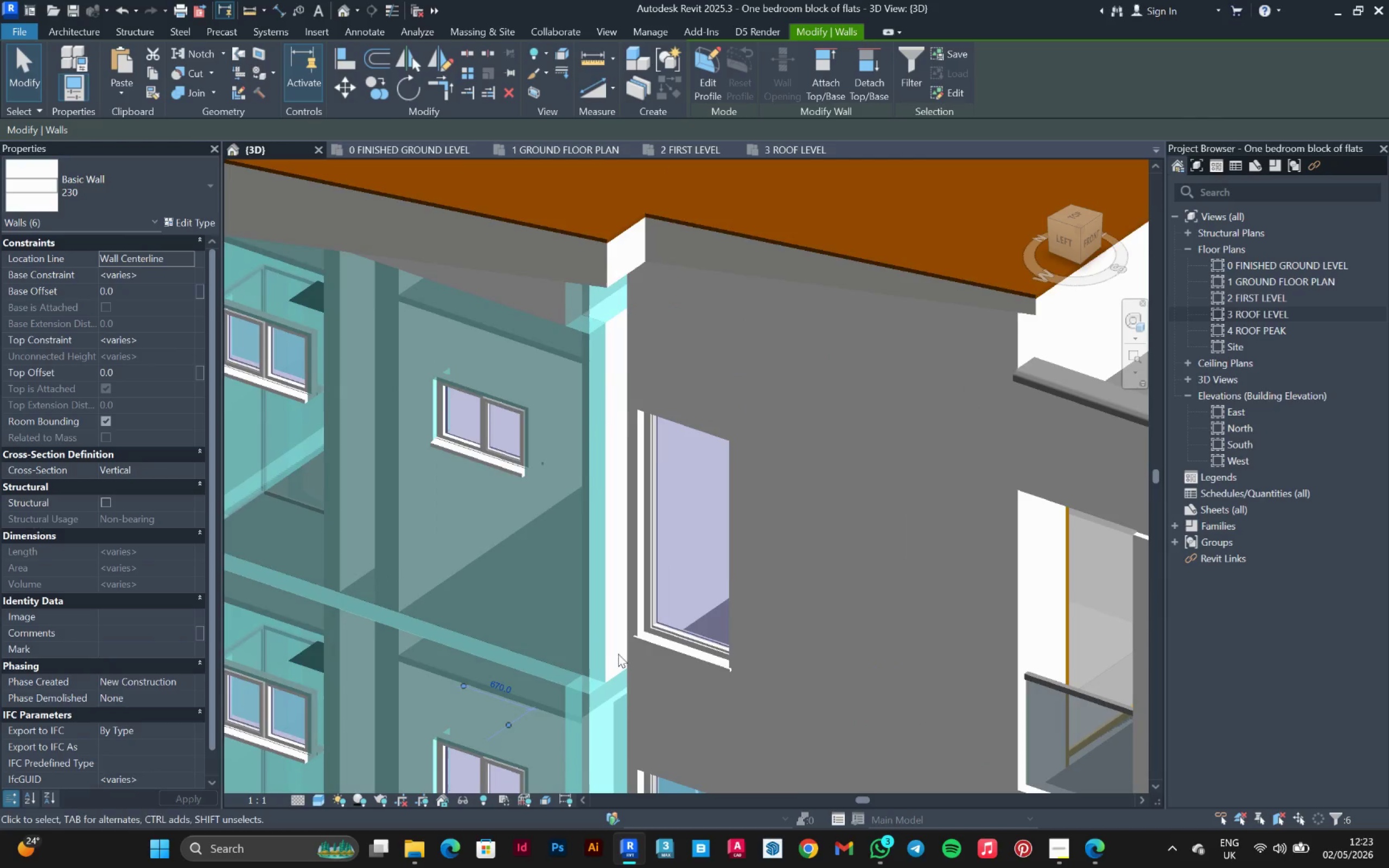 
hold_key(key=ShiftLeft, duration=1.28)
 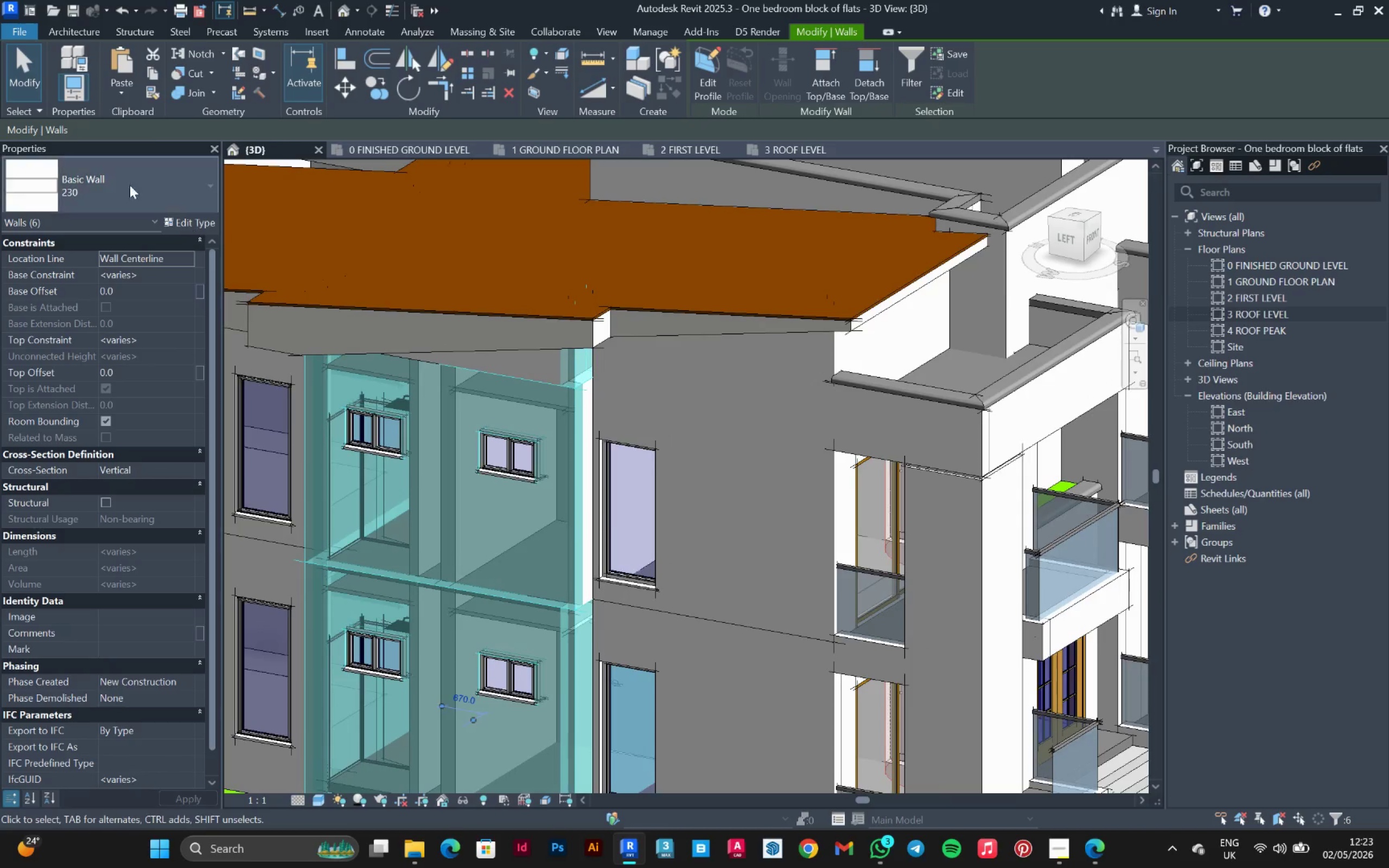 
scroll: coordinate [467, 563], scroll_direction: down, amount: 4.0
 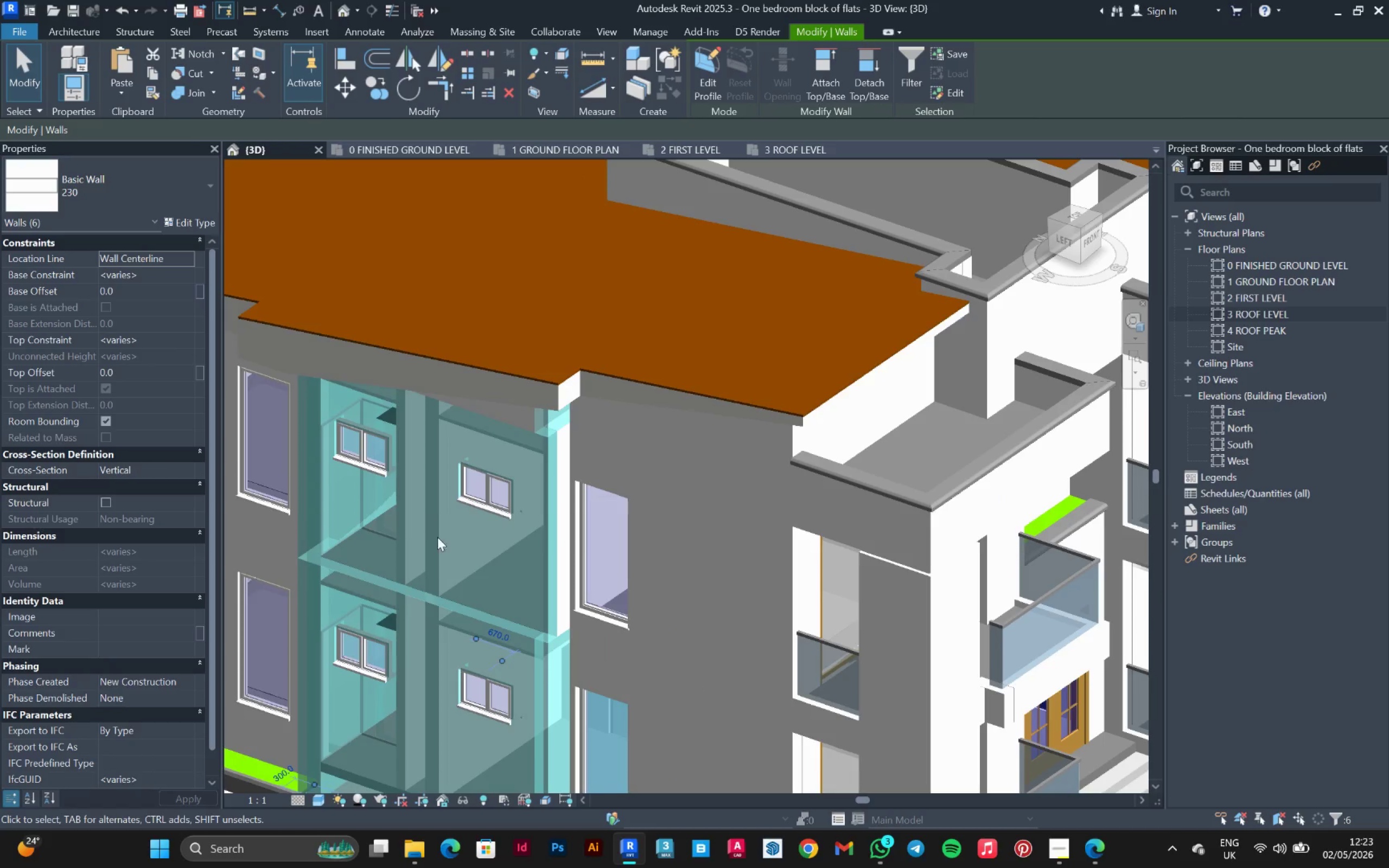 
left_click([117, 171])
 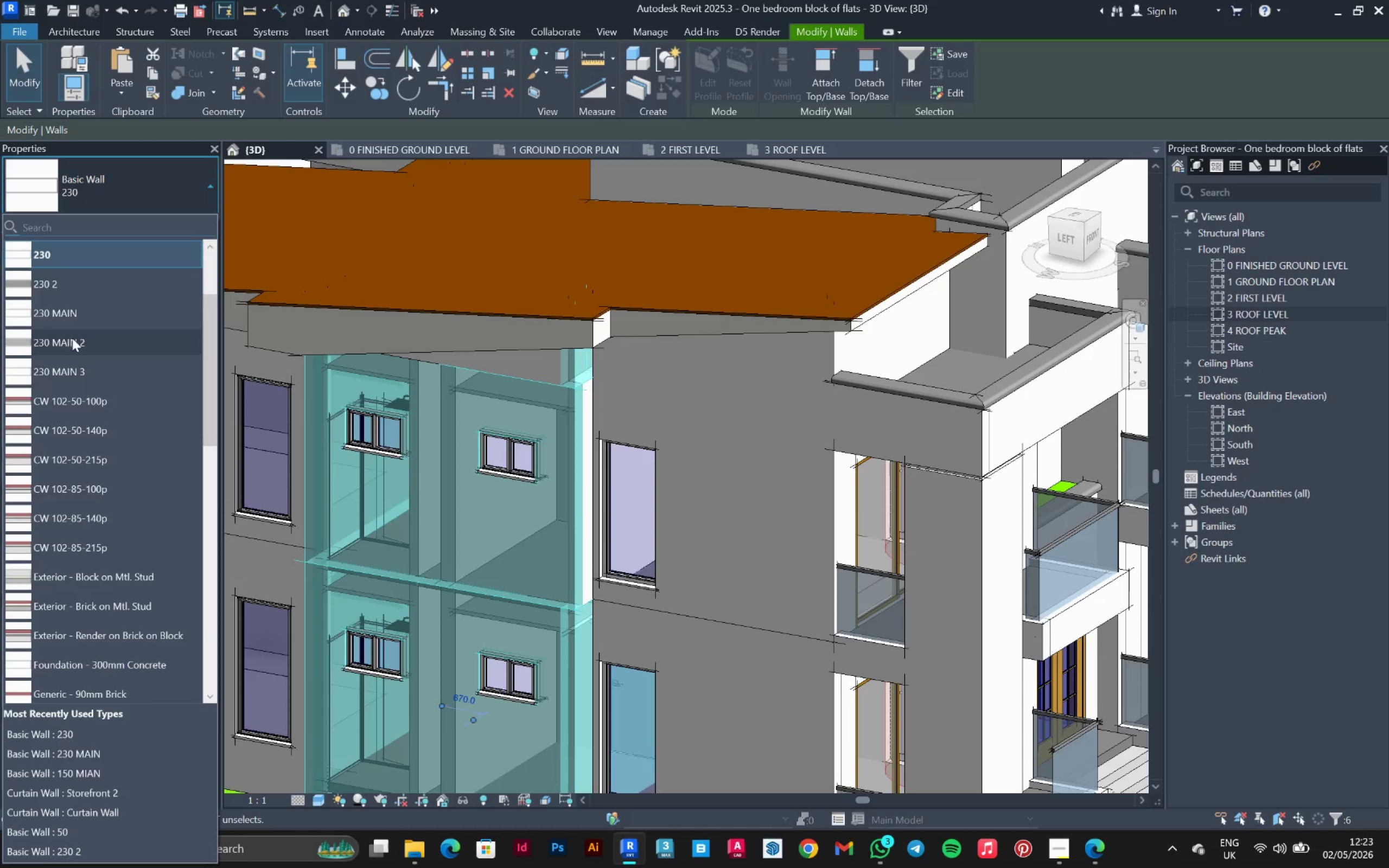 
left_click([73, 289])
 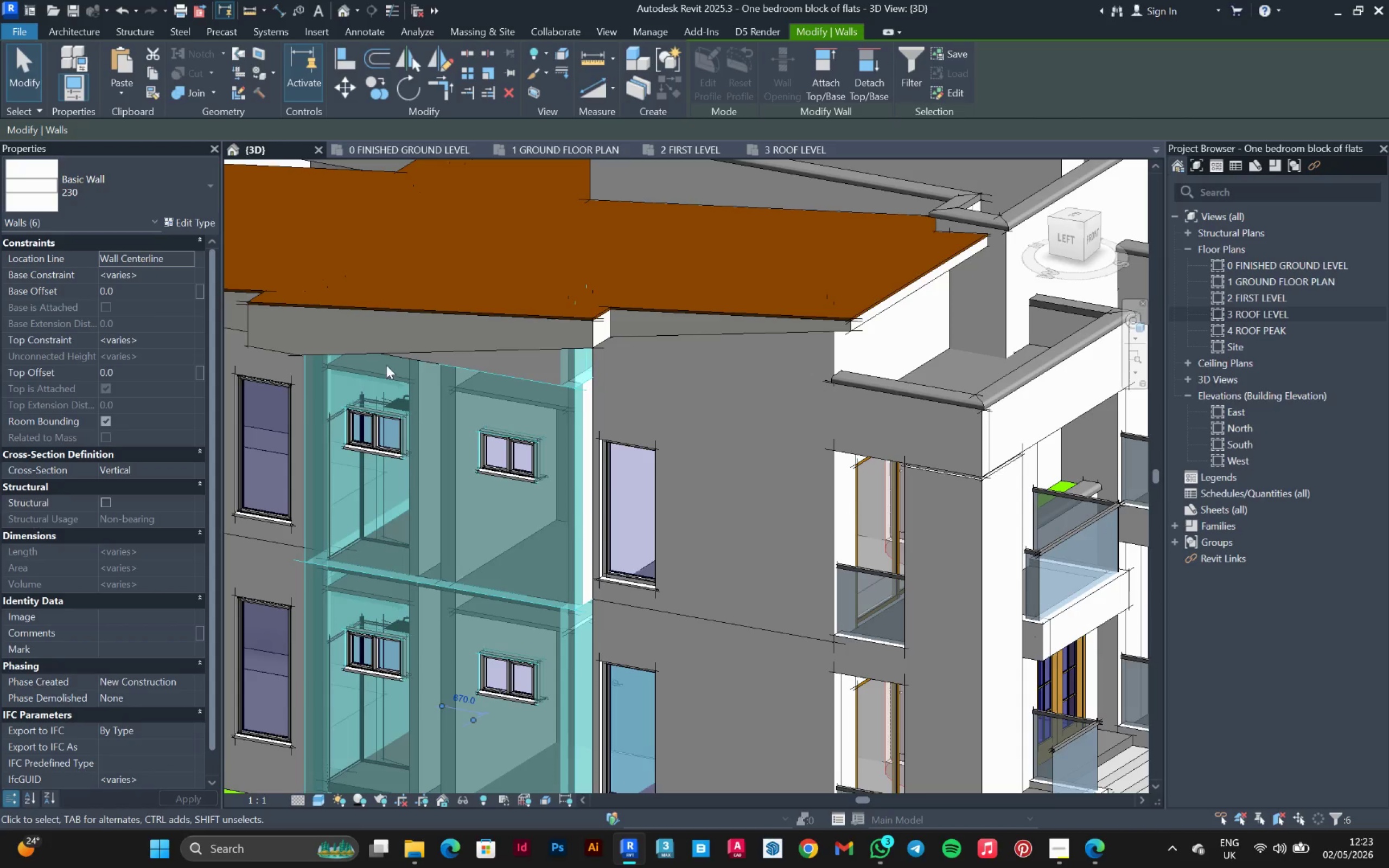 
left_click([474, 715])
 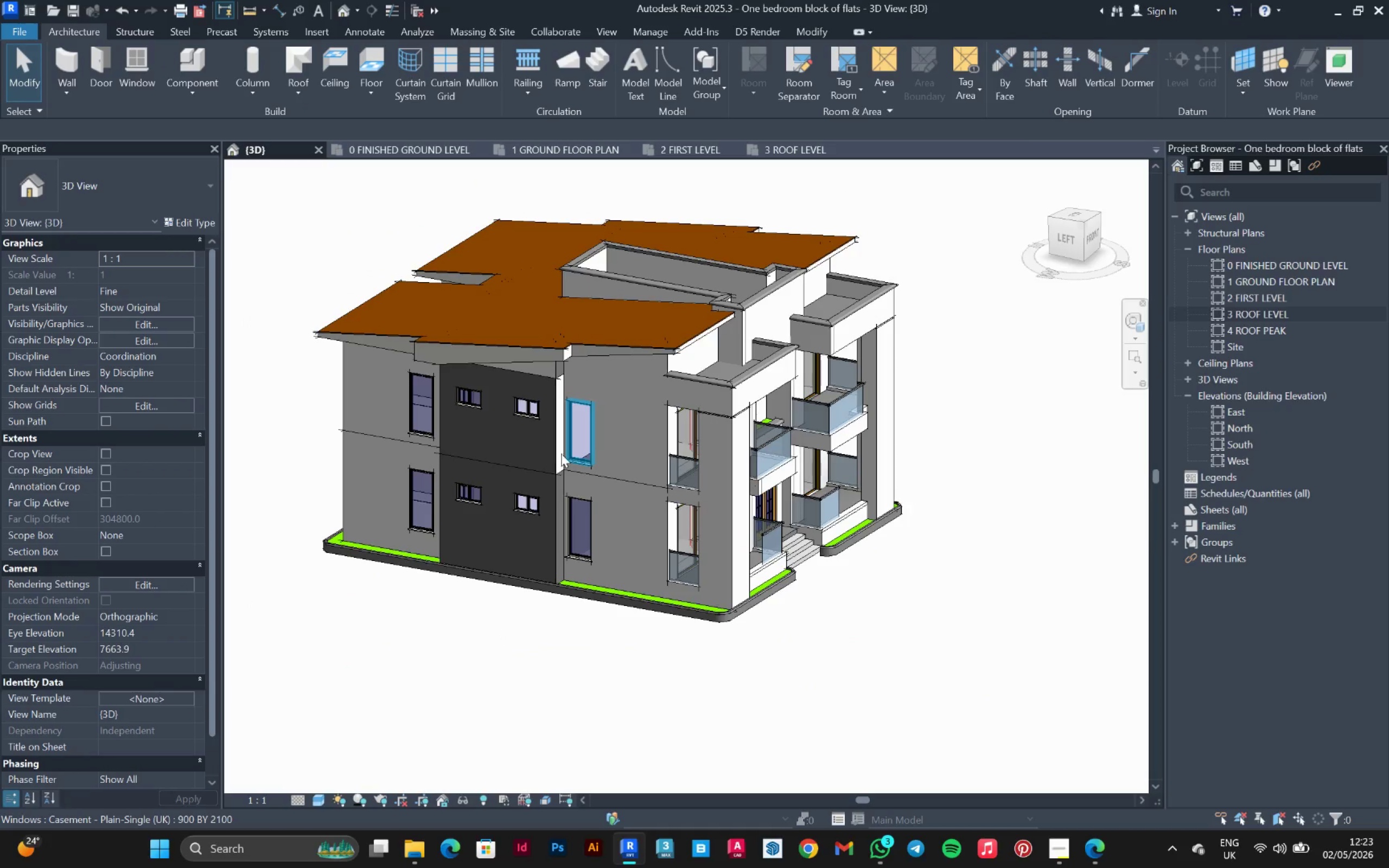 
scroll: coordinate [552, 369], scroll_direction: down, amount: 6.0
 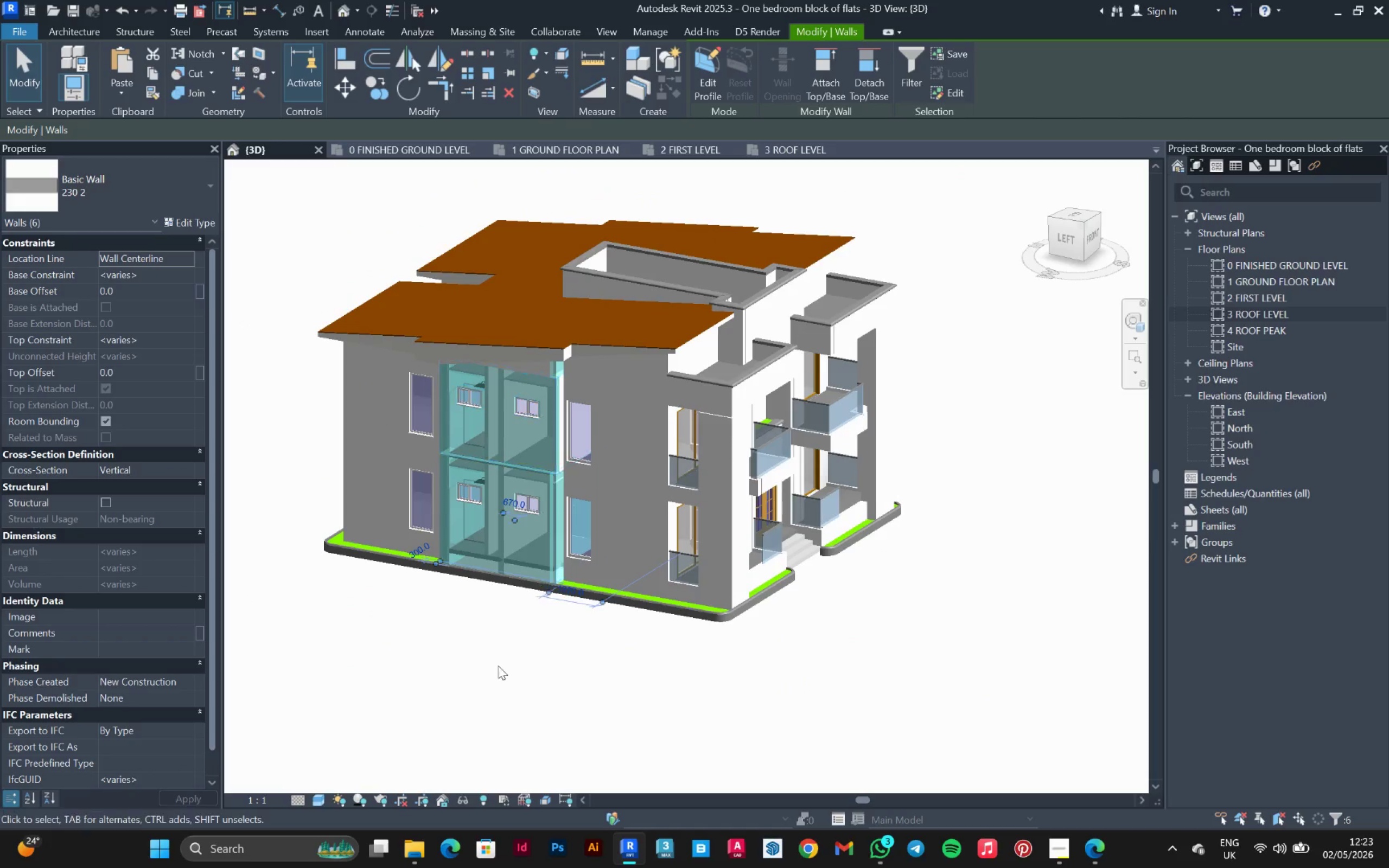 
scroll: coordinate [563, 461], scroll_direction: up, amount: 4.0
 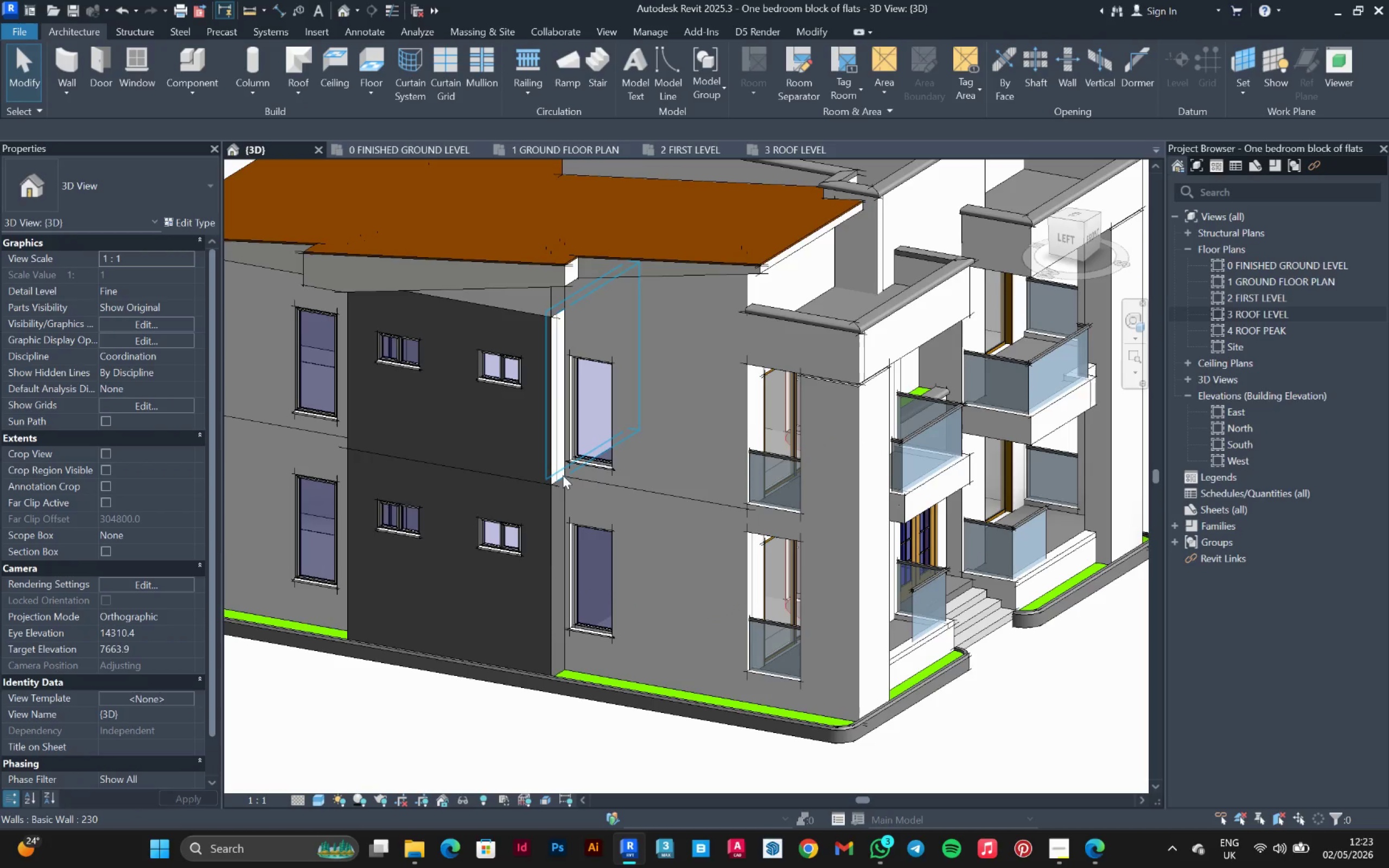 
left_click([563, 475])
 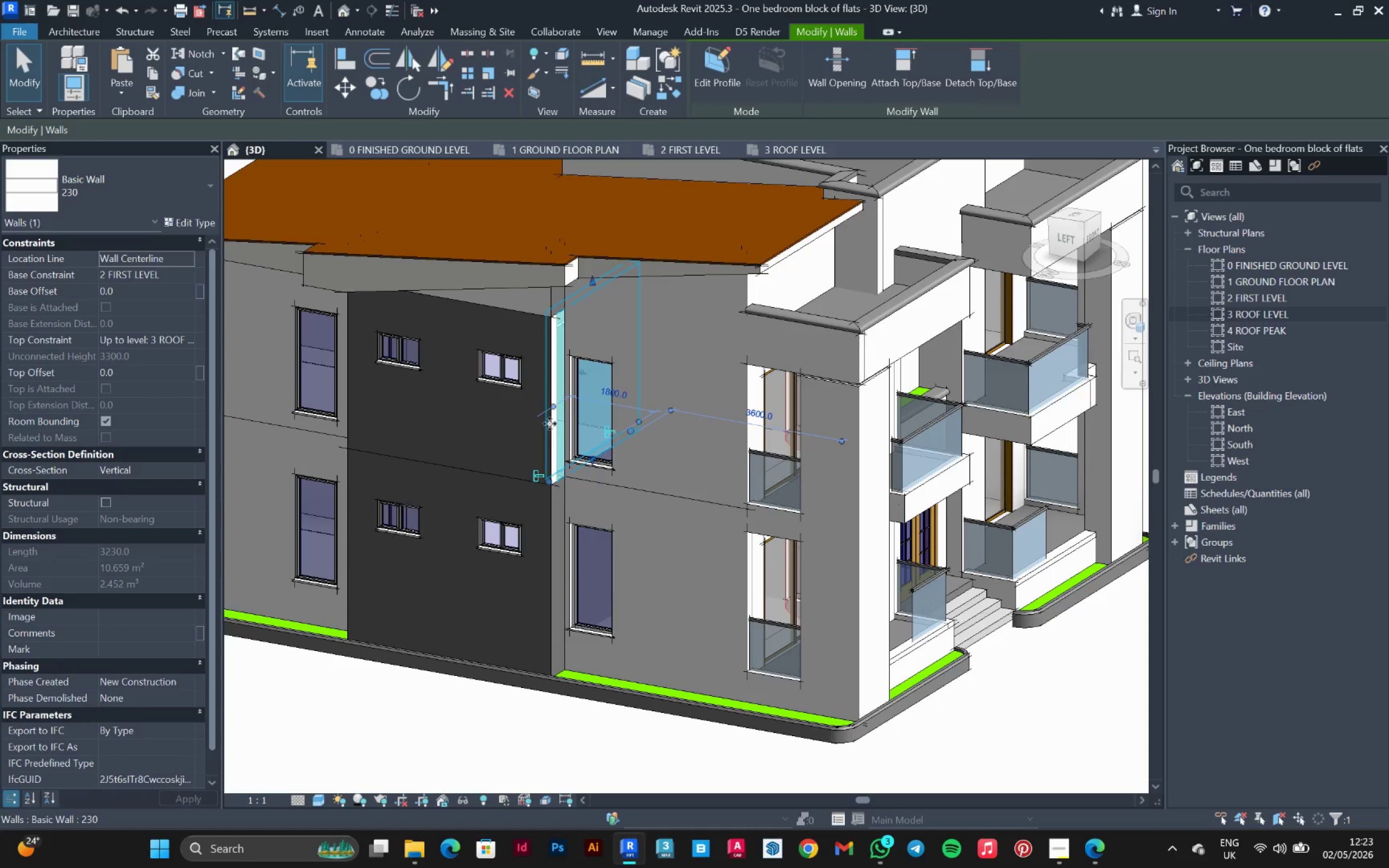 
hold_key(key=ShiftLeft, duration=0.61)
 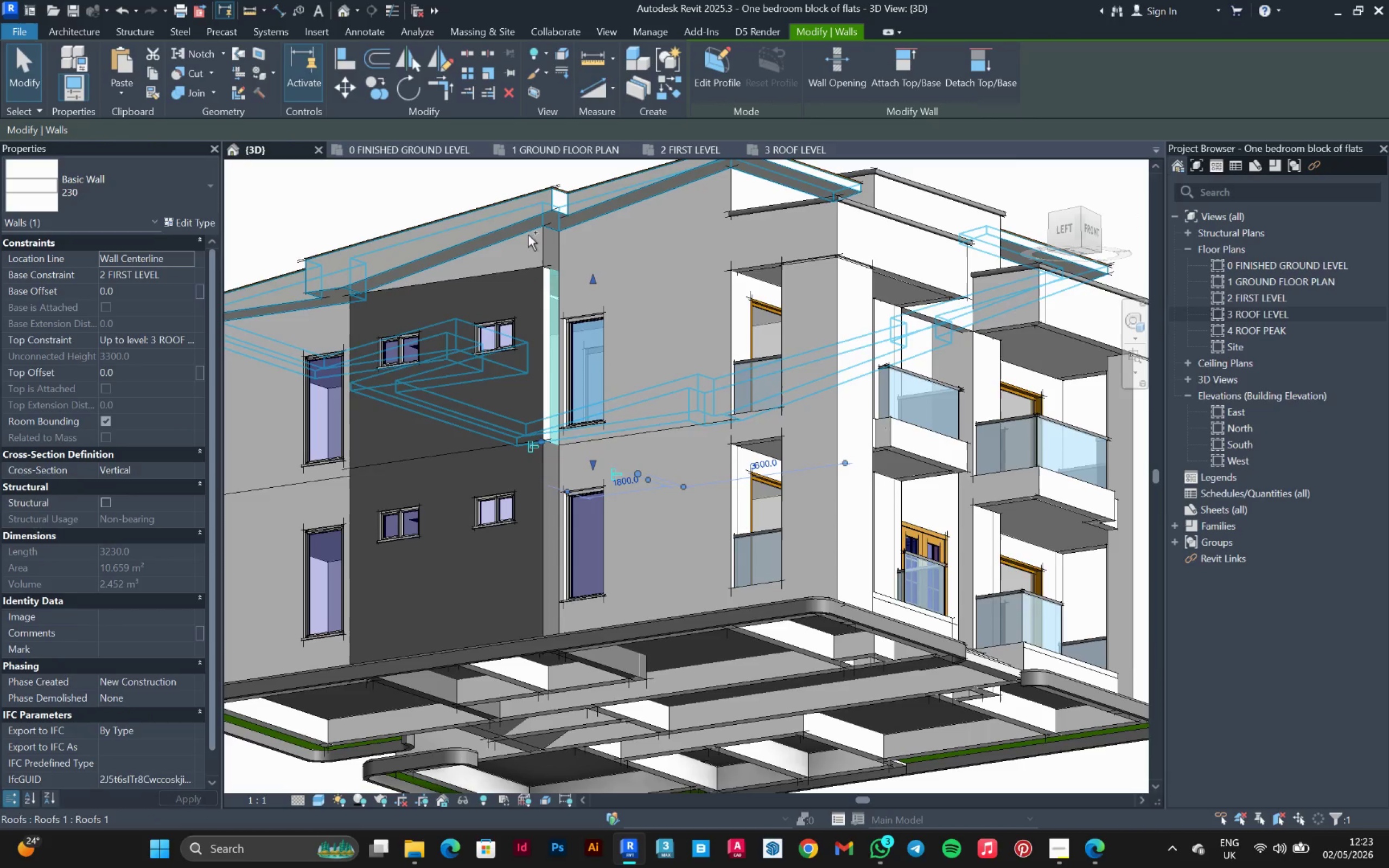 
hold_key(key=ControlLeft, duration=1.5)
 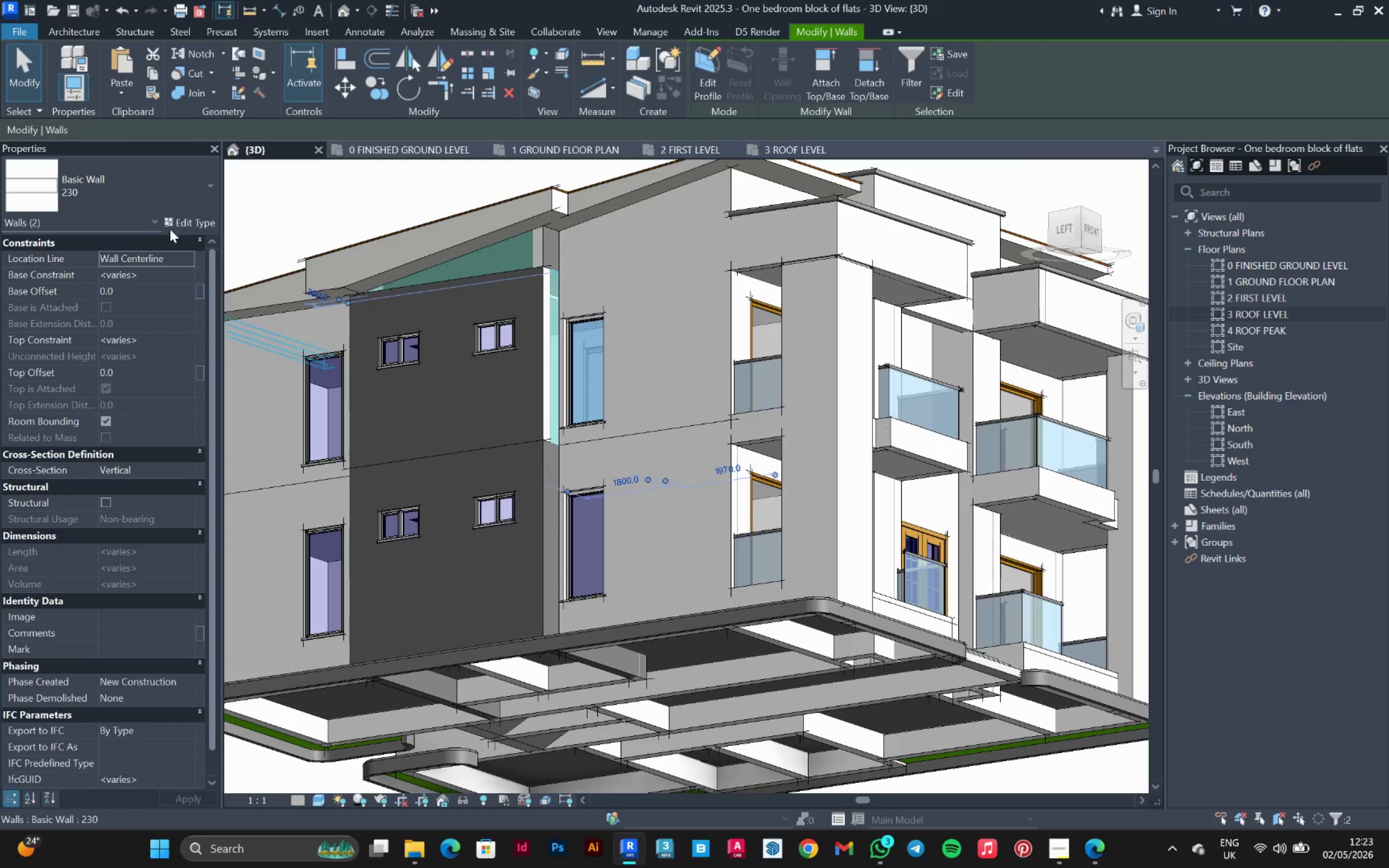 
hold_key(key=ControlLeft, duration=0.34)
left_click([515, 265])
 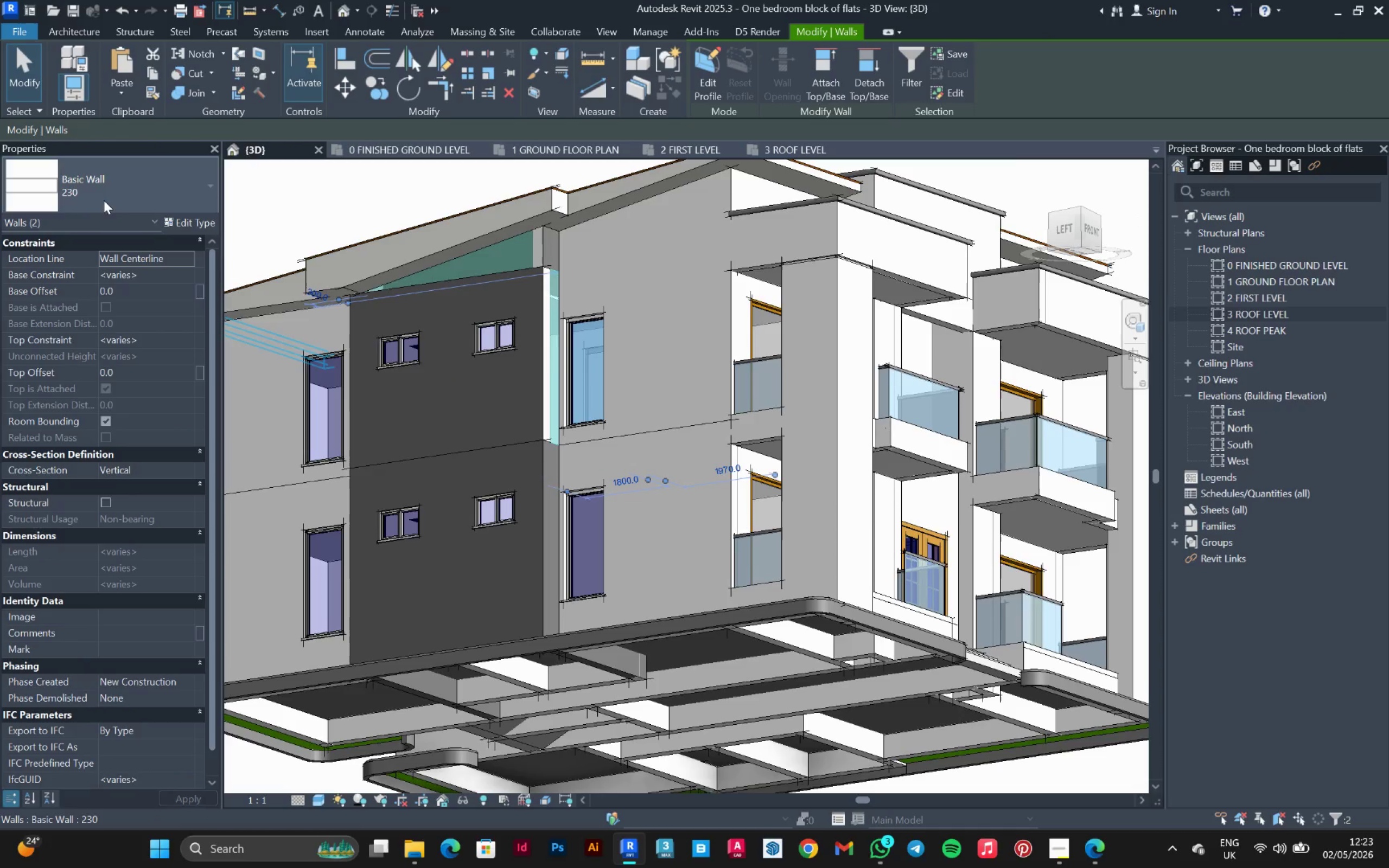 
left_click([106, 196])
 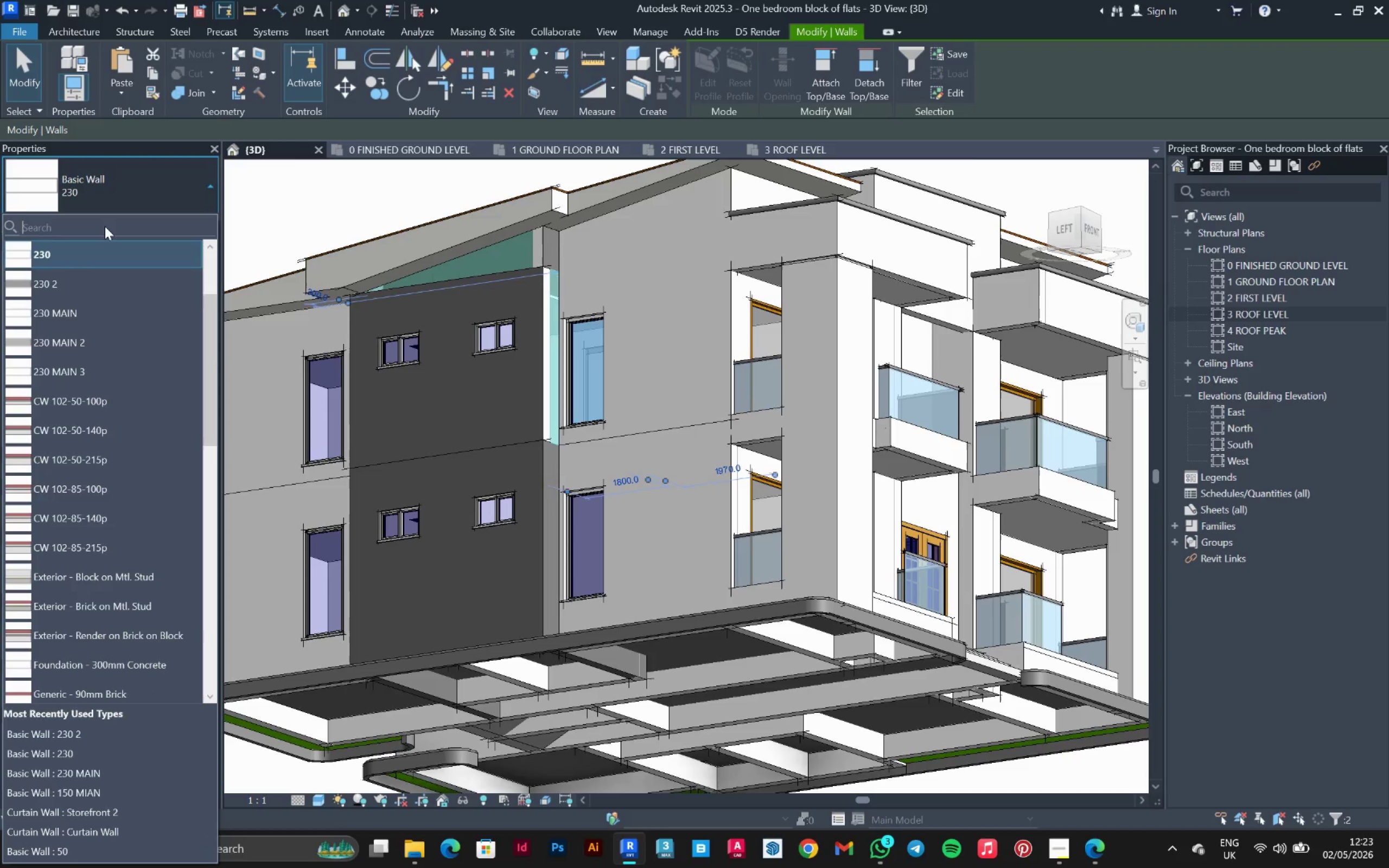 
left_click([102, 279])
 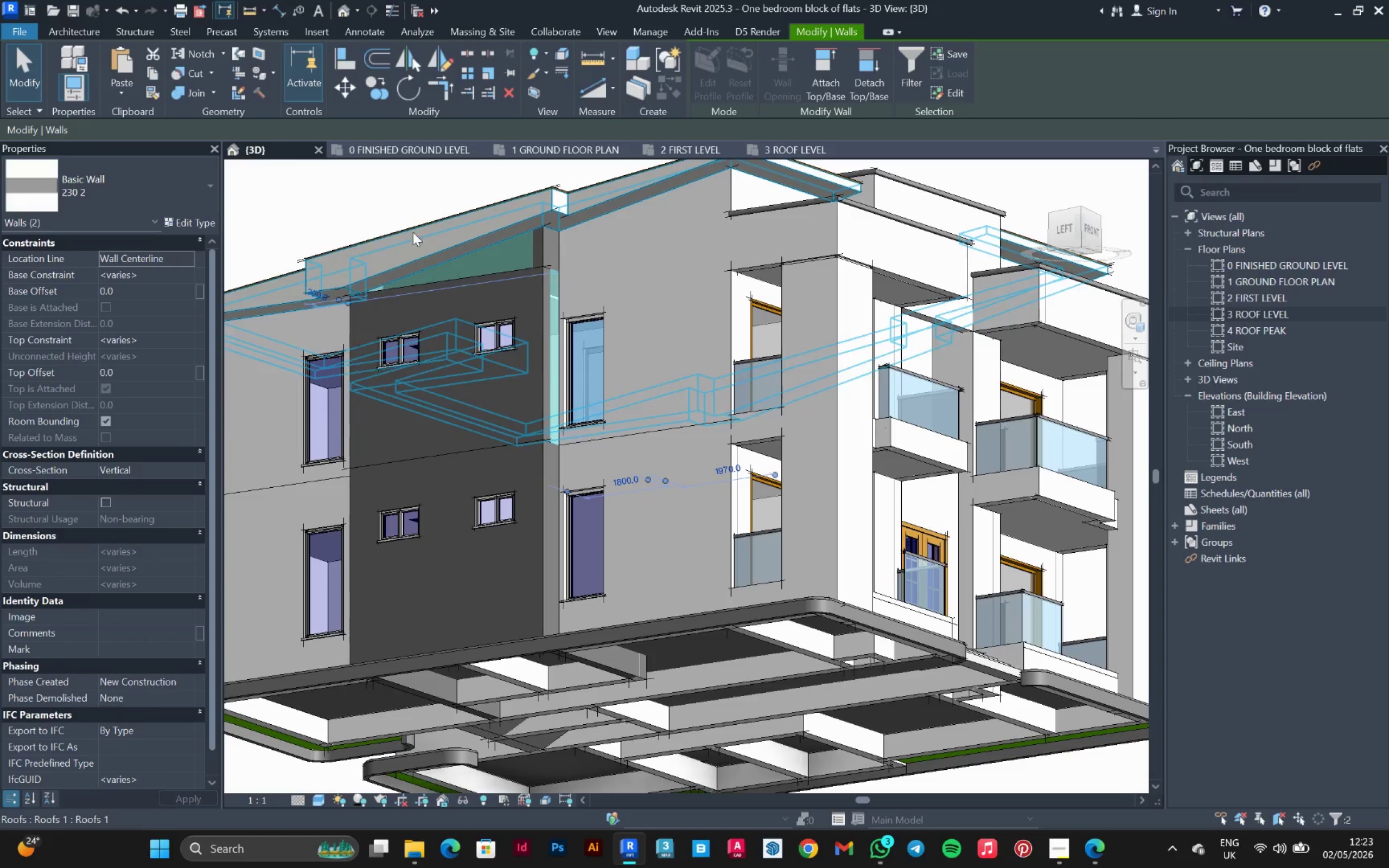 
left_click([403, 192])
 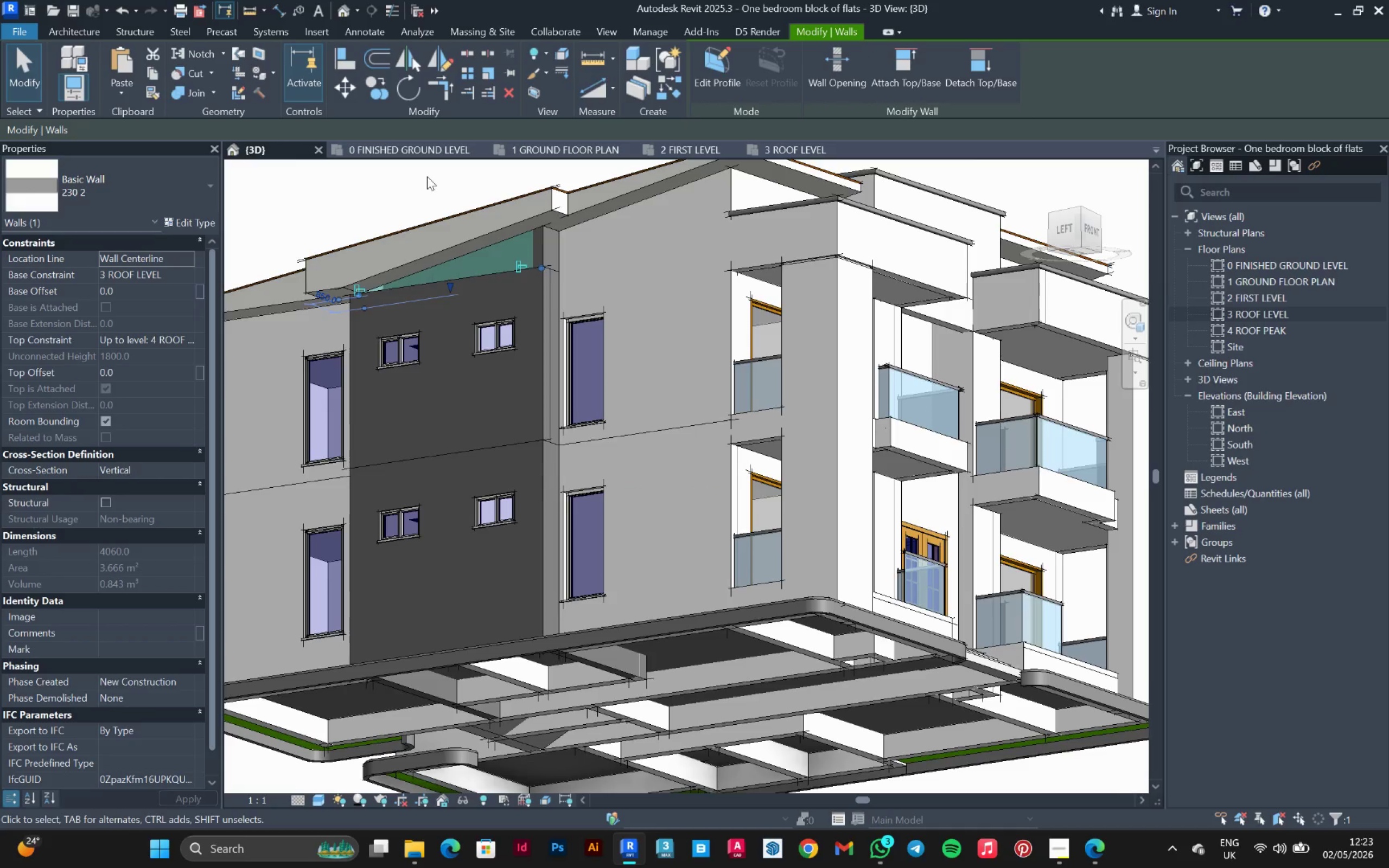 
left_click([418, 182])
 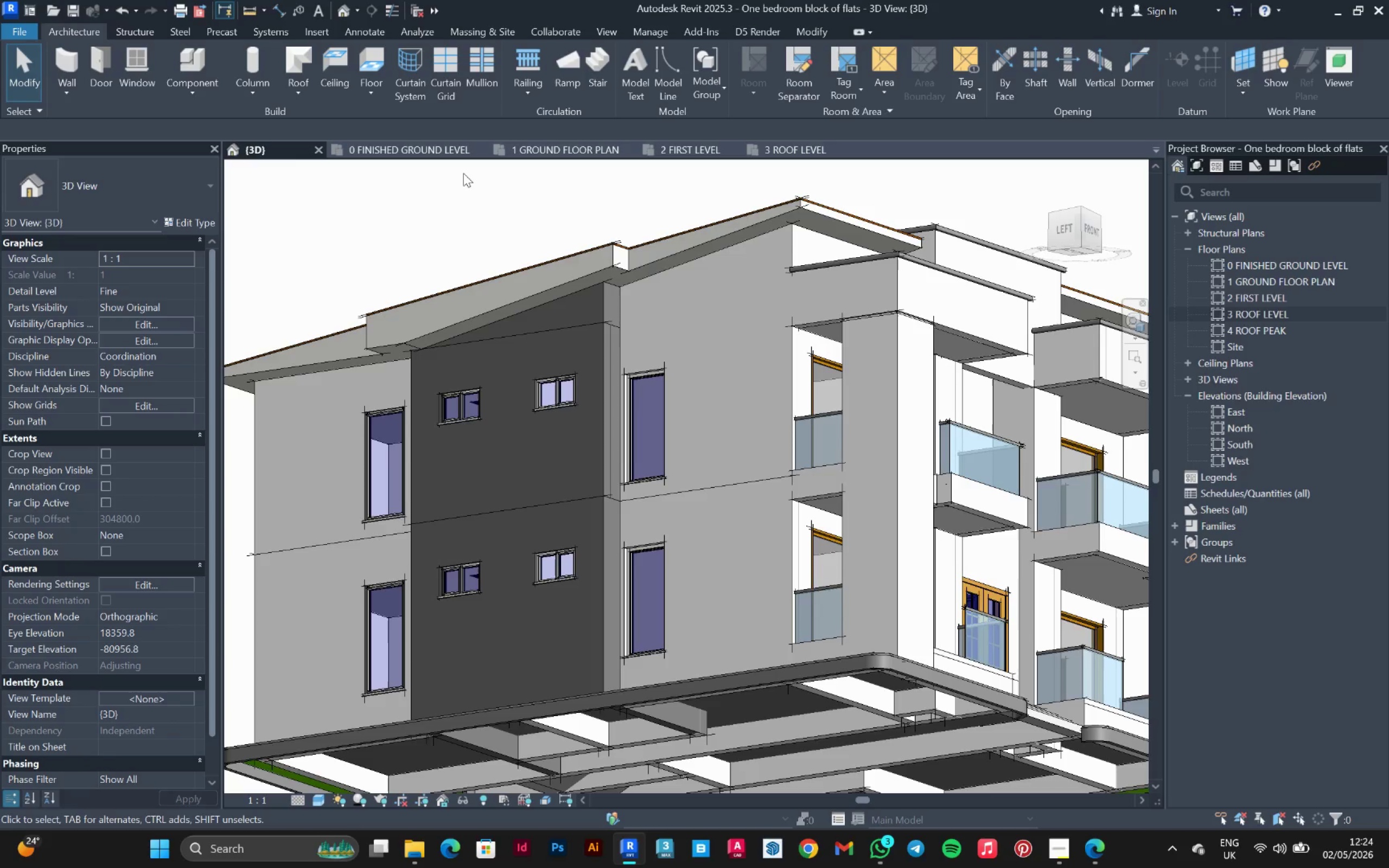 
wait(26.81)
 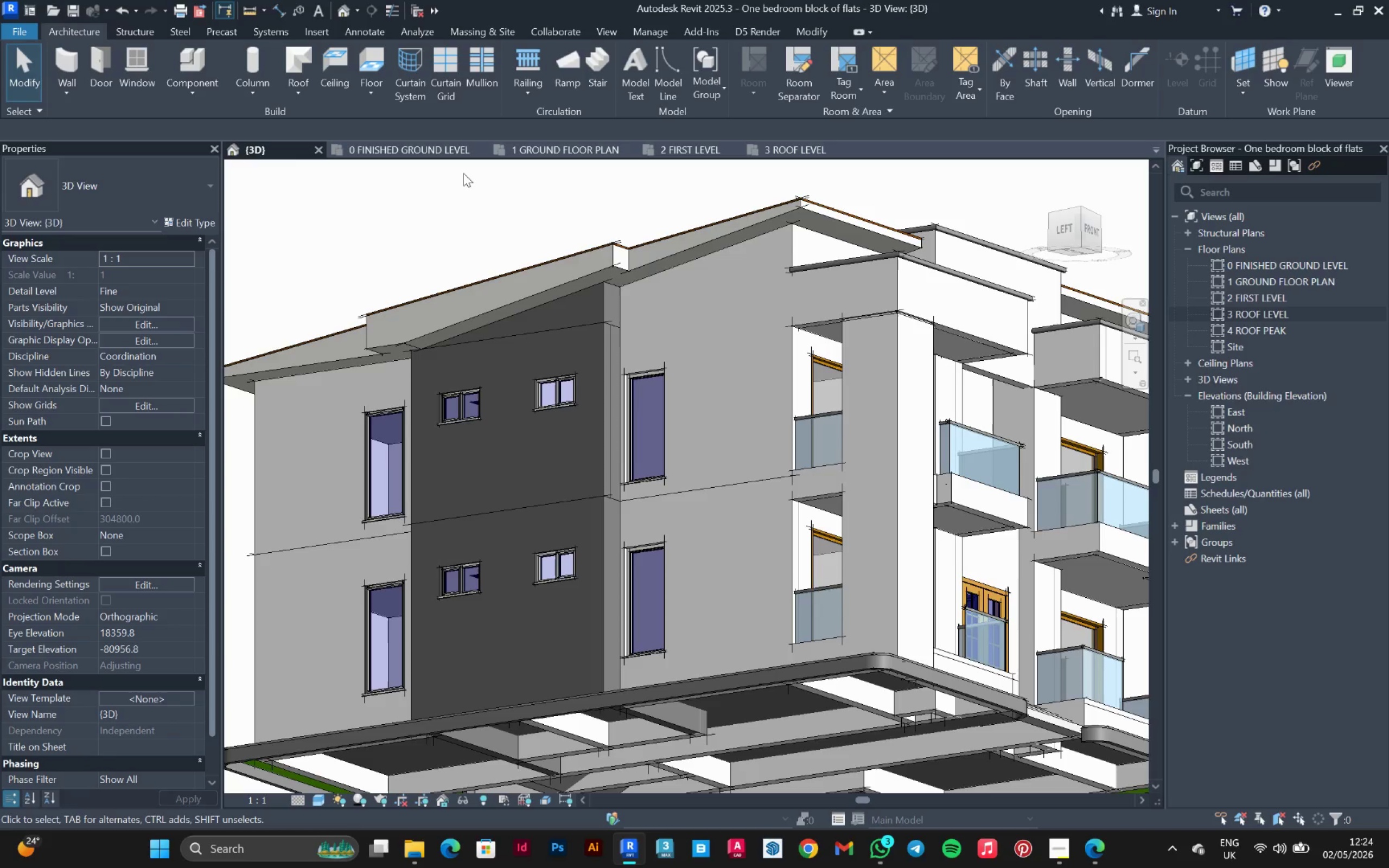 
scroll: coordinate [665, 320], scroll_direction: down, amount: 4.0
 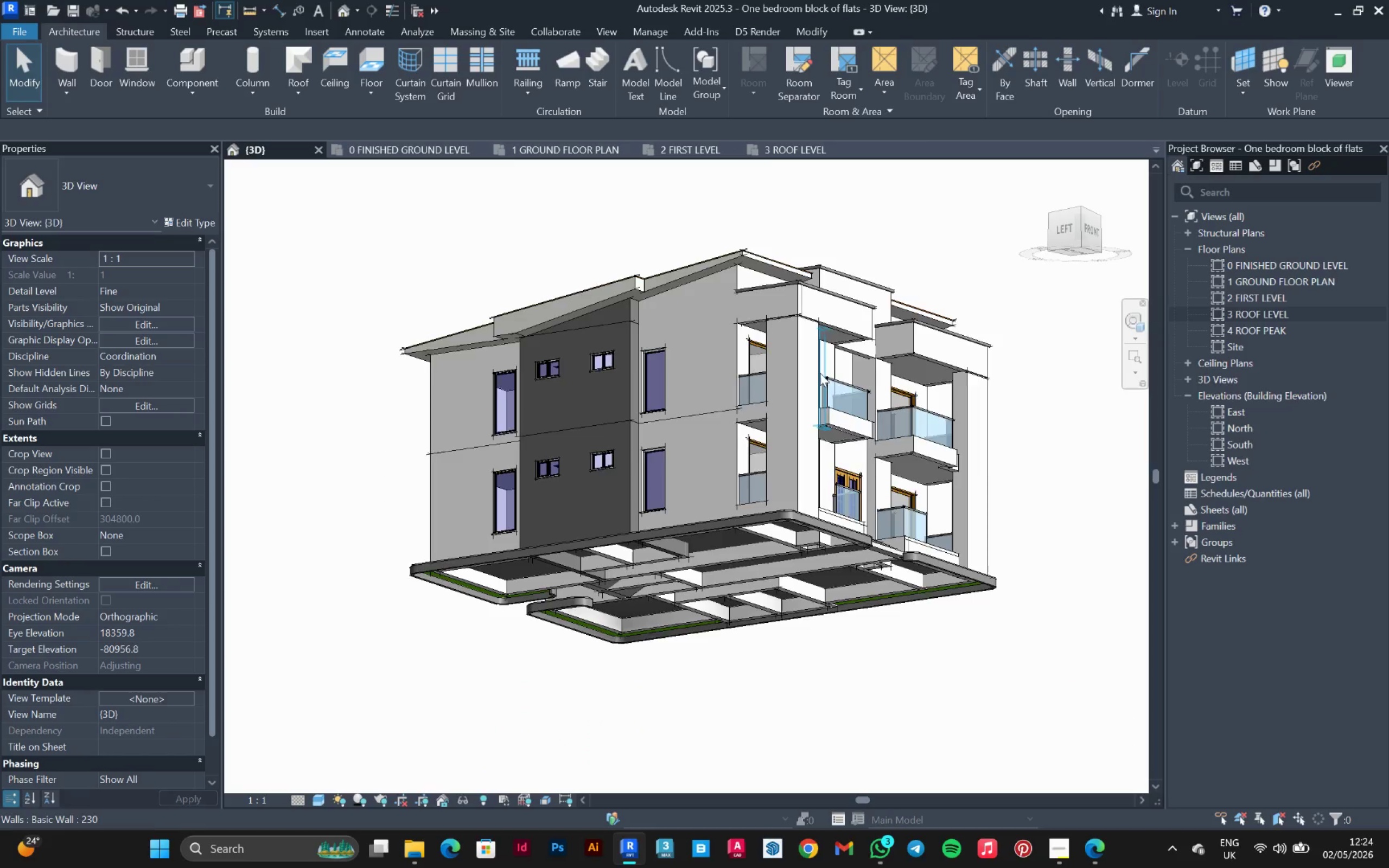 
hold_key(key=ShiftLeft, duration=0.89)
 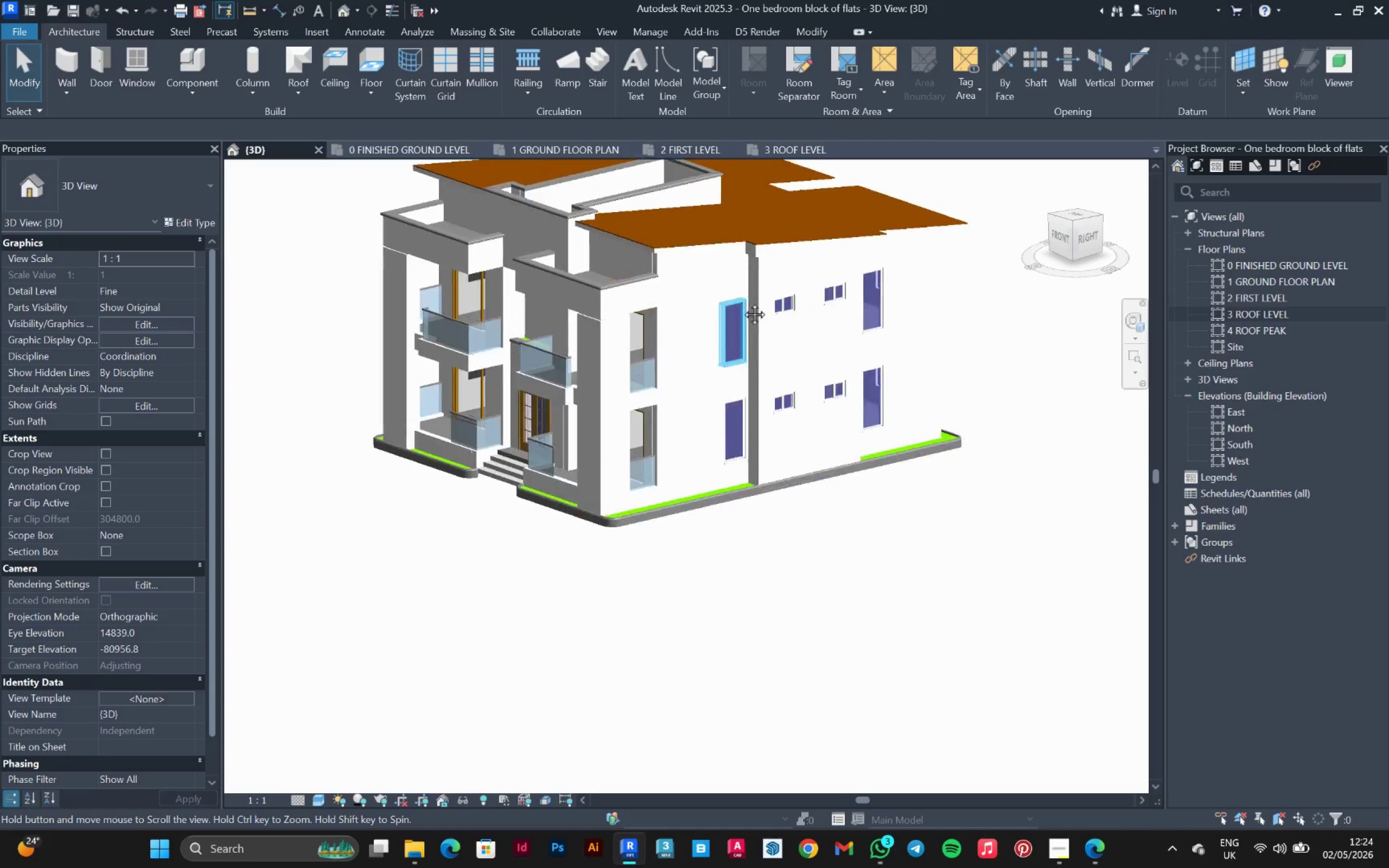 
hold_key(key=ShiftLeft, duration=0.48)
 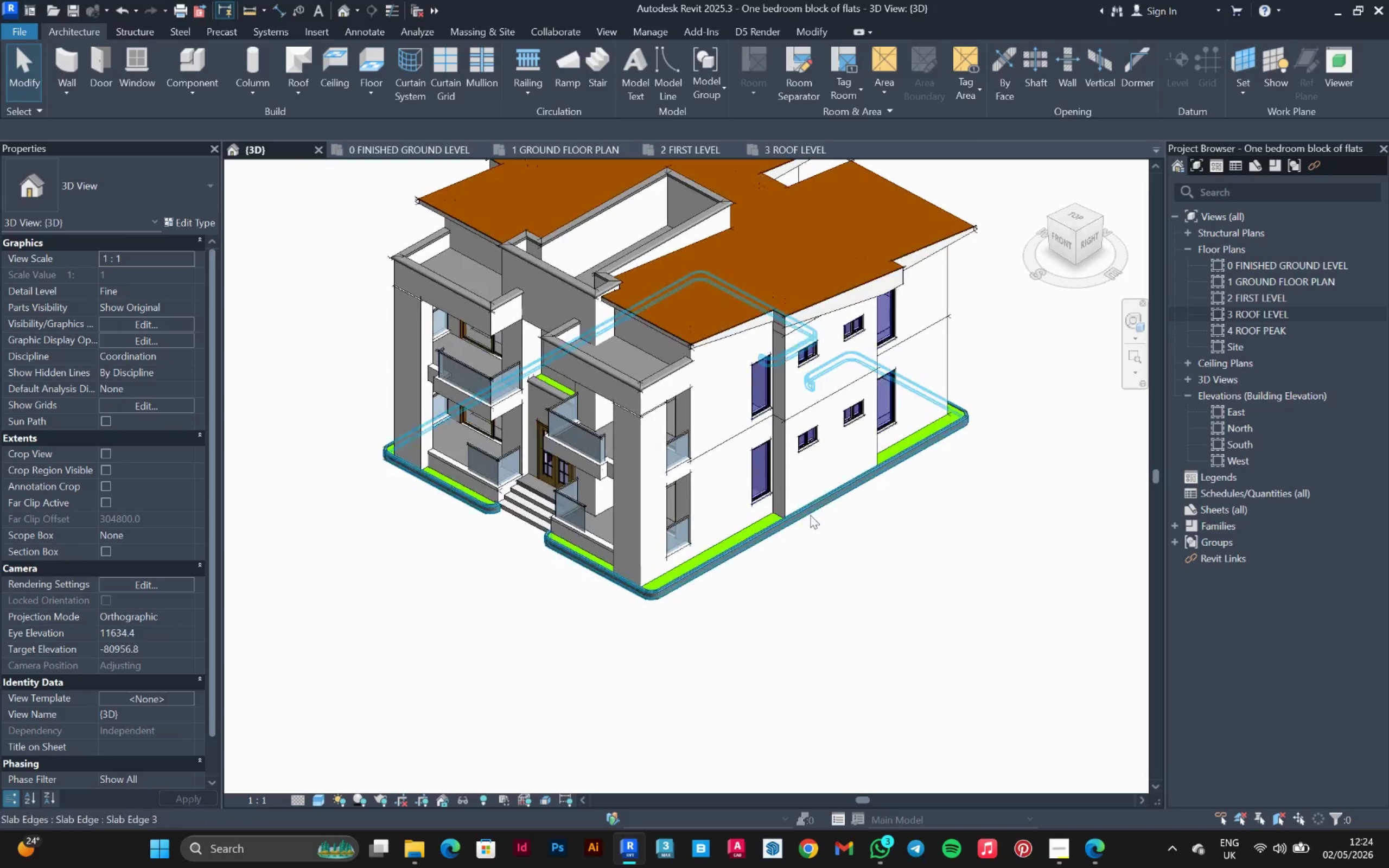 
scroll: coordinate [798, 519], scroll_direction: up, amount: 3.0
 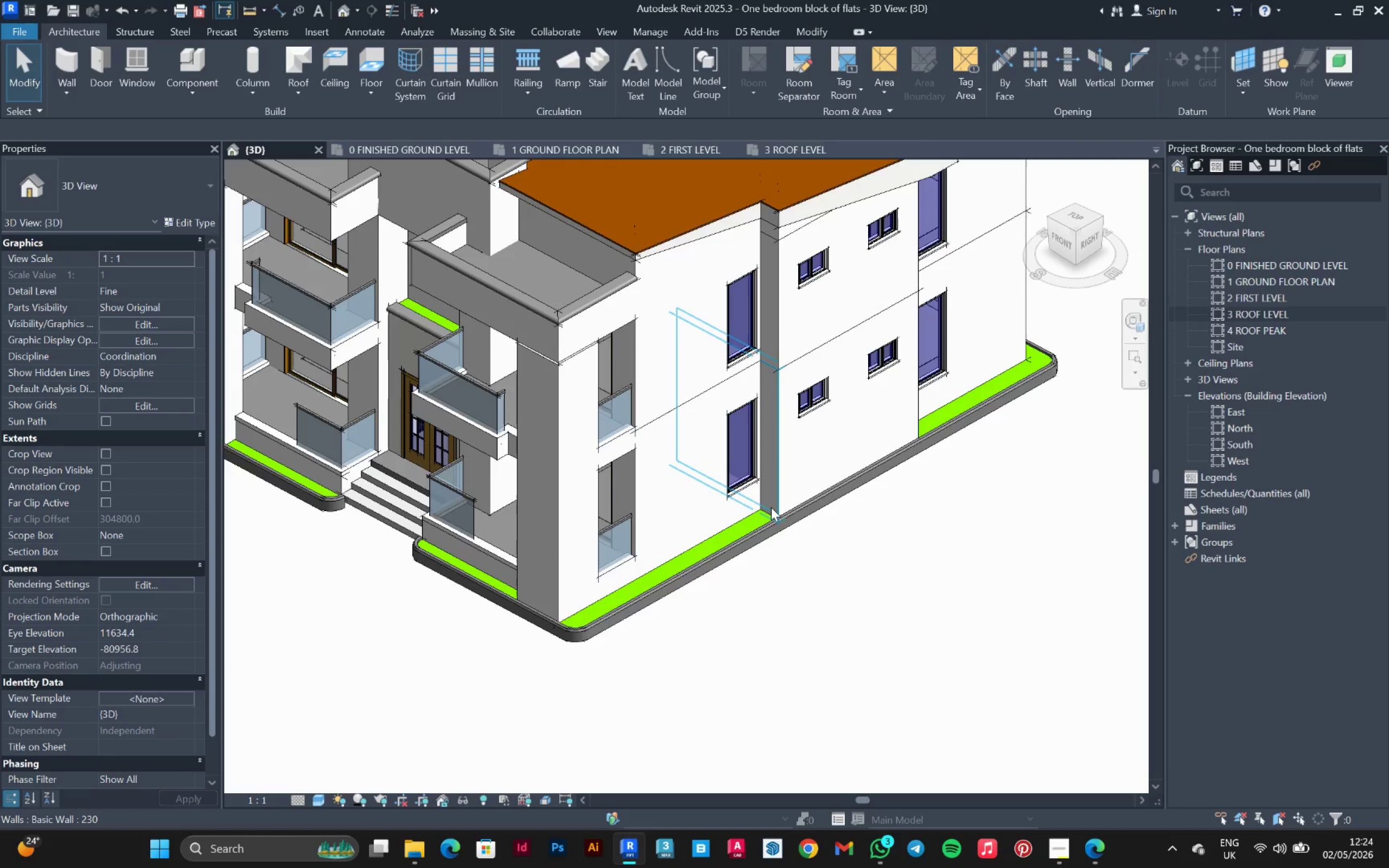 
left_click([772, 505])
 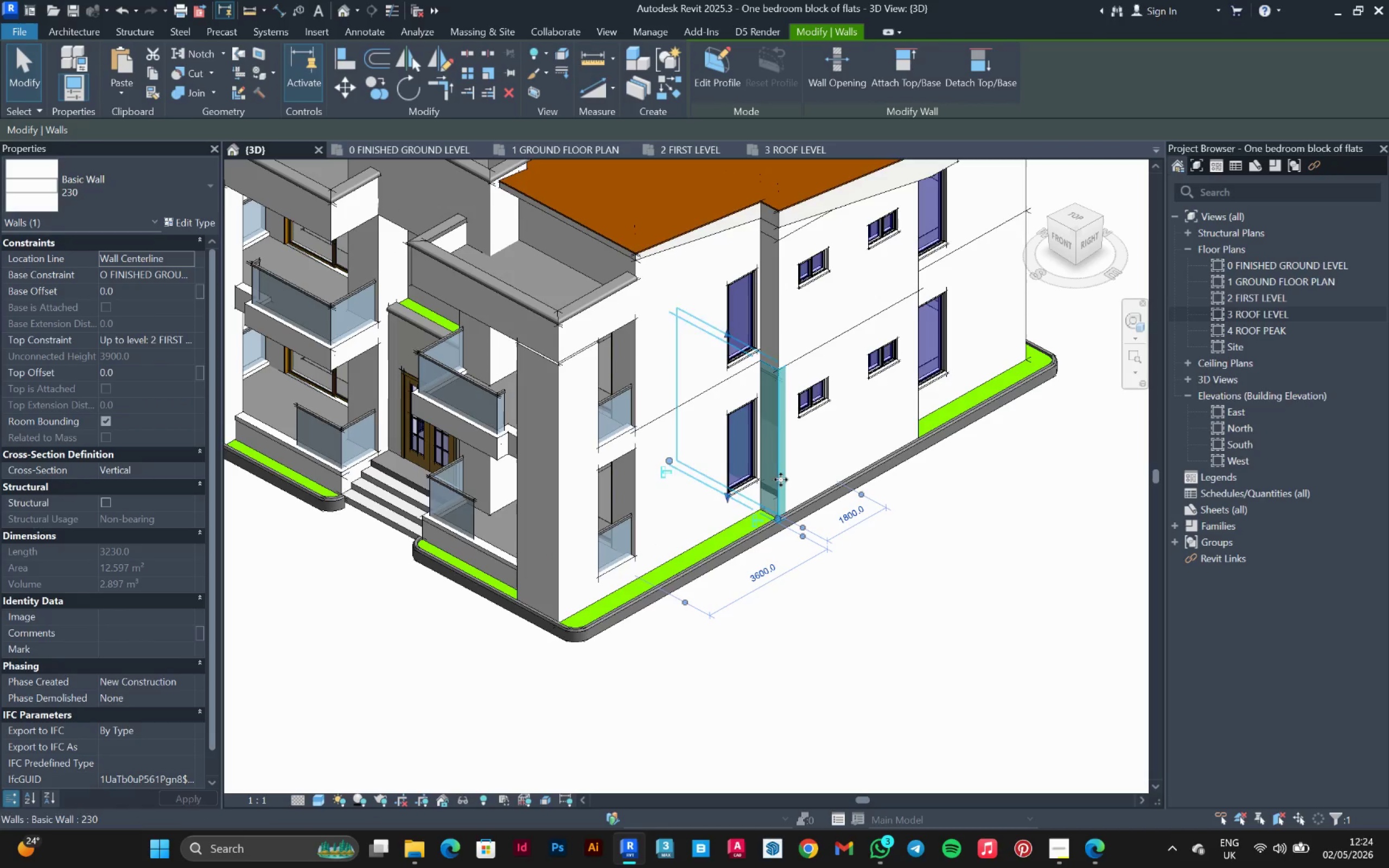 
hold_key(key=ControlLeft, duration=1.08)
left_click([837, 340])
 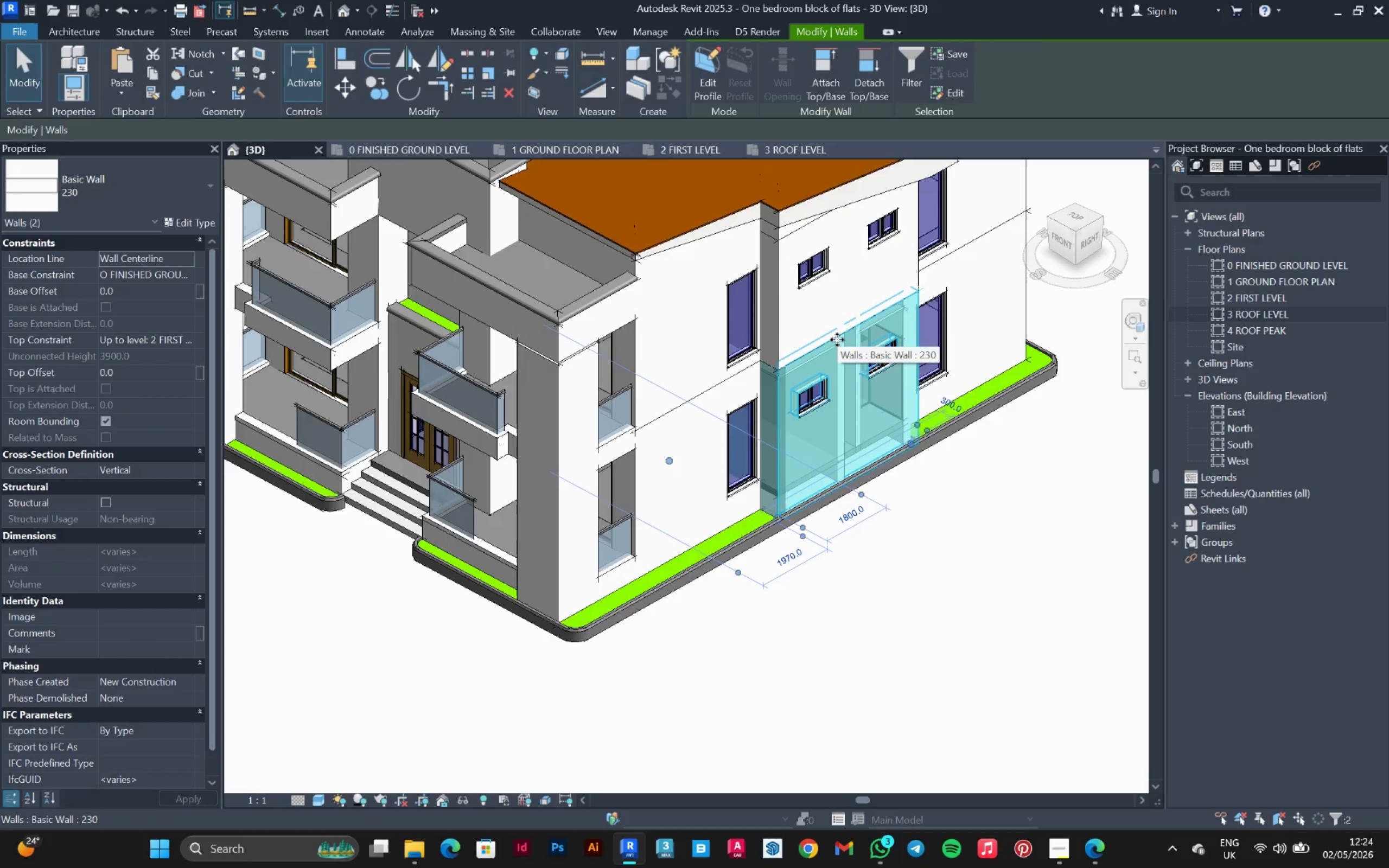 
hold_key(key=ShiftLeft, duration=0.67)
 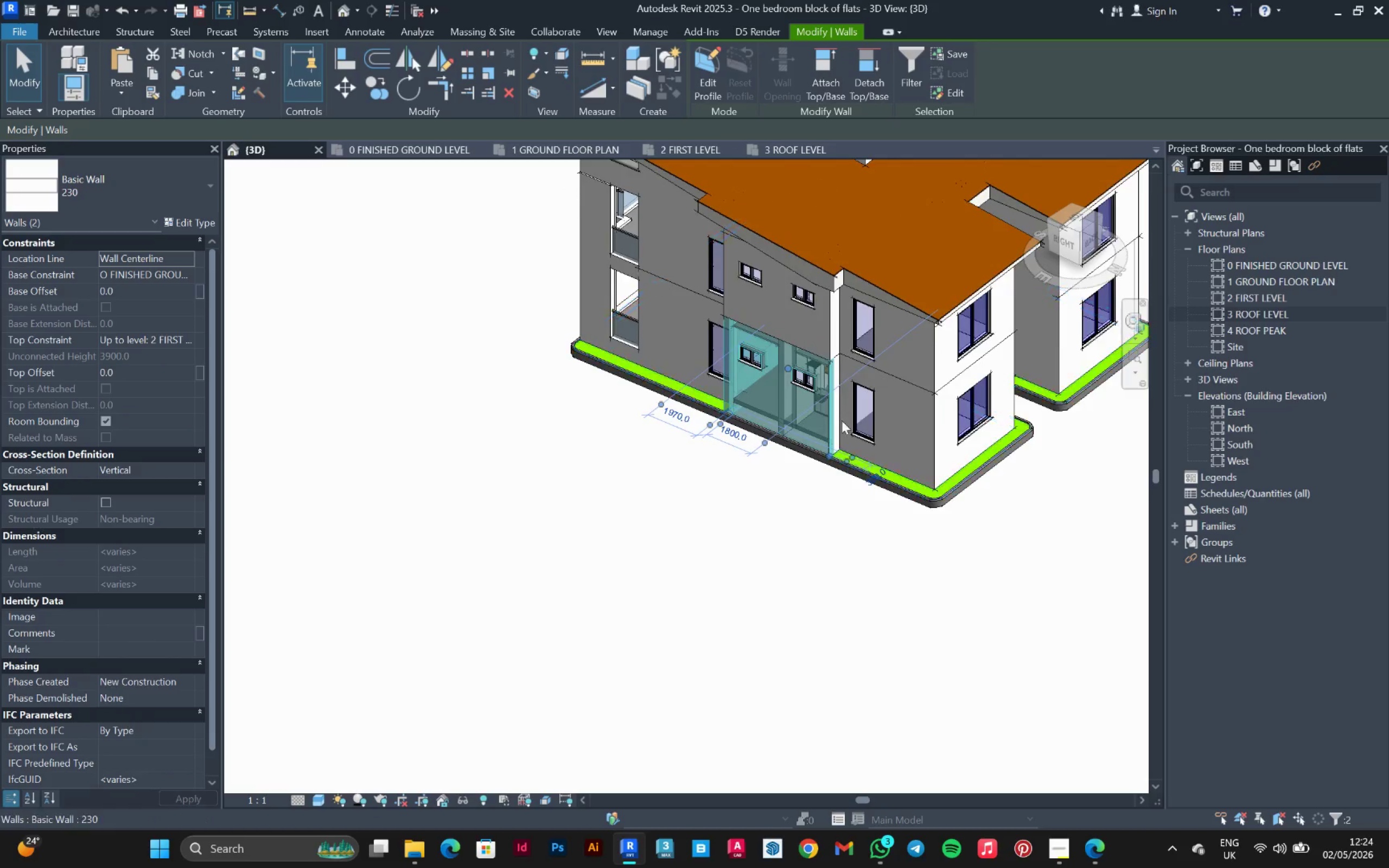 
scroll: coordinate [837, 340], scroll_direction: down, amount: 3.0
 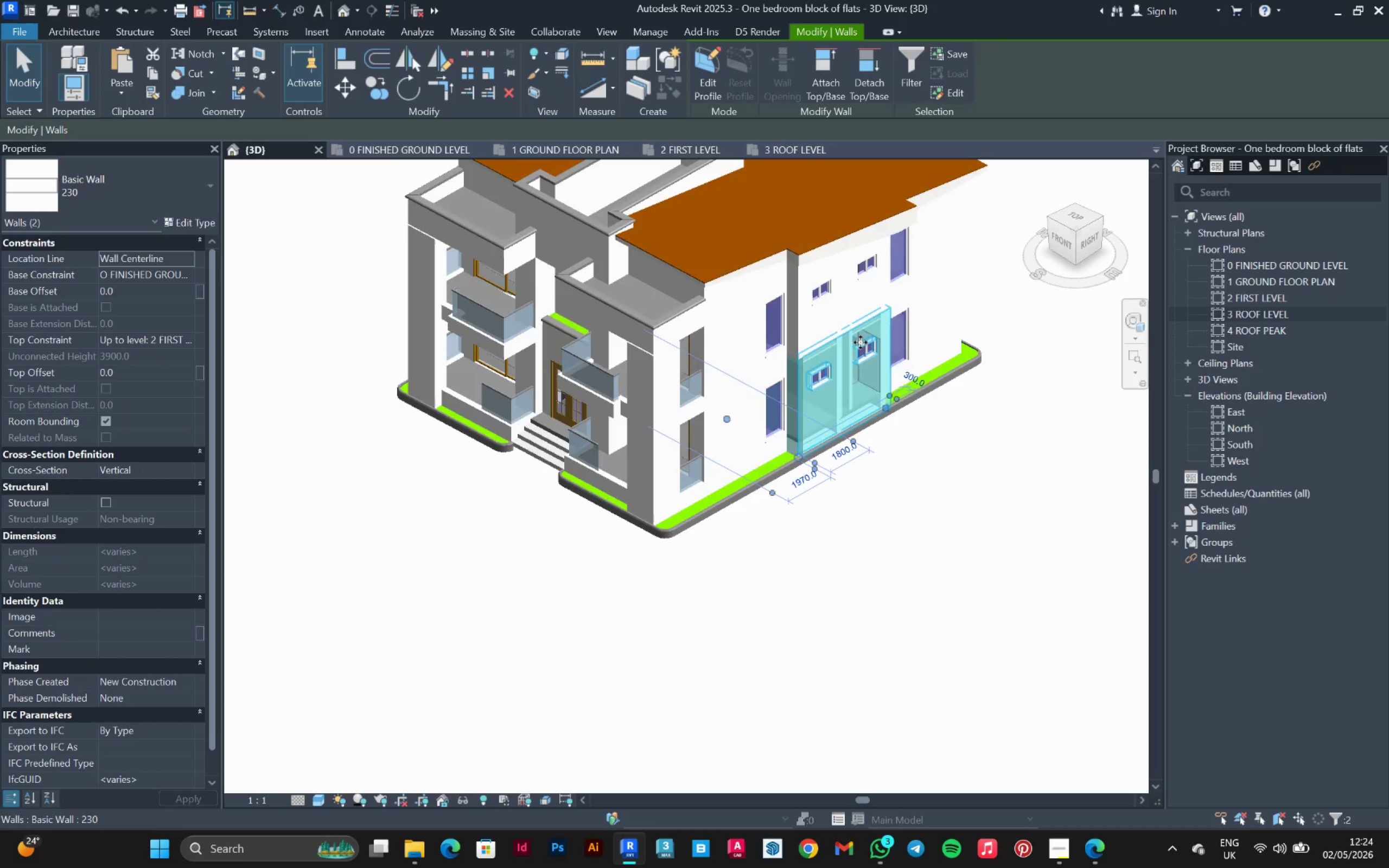 
hold_key(key=ControlLeft, duration=0.88)
 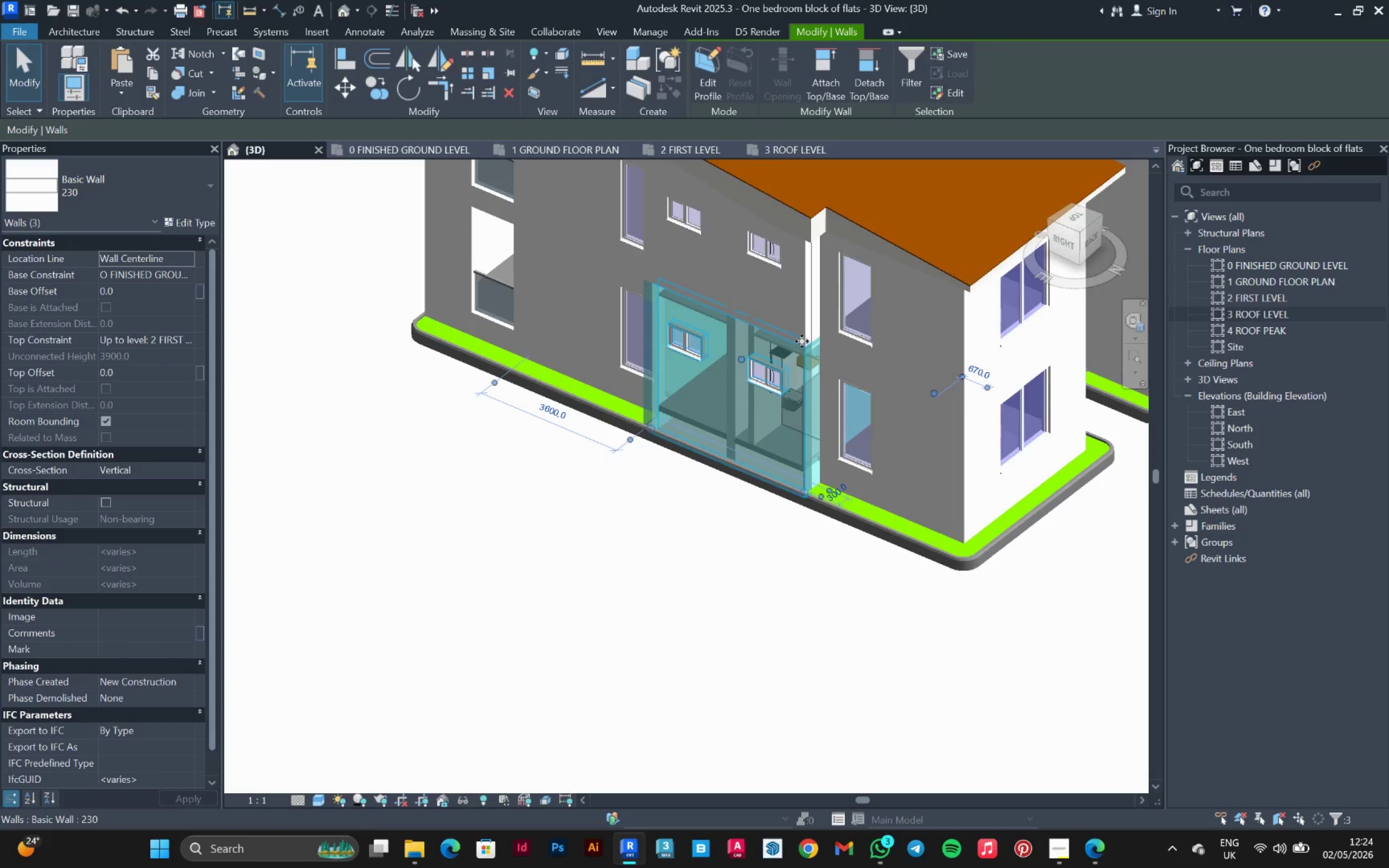 
scroll: coordinate [845, 362], scroll_direction: up, amount: 6.0
 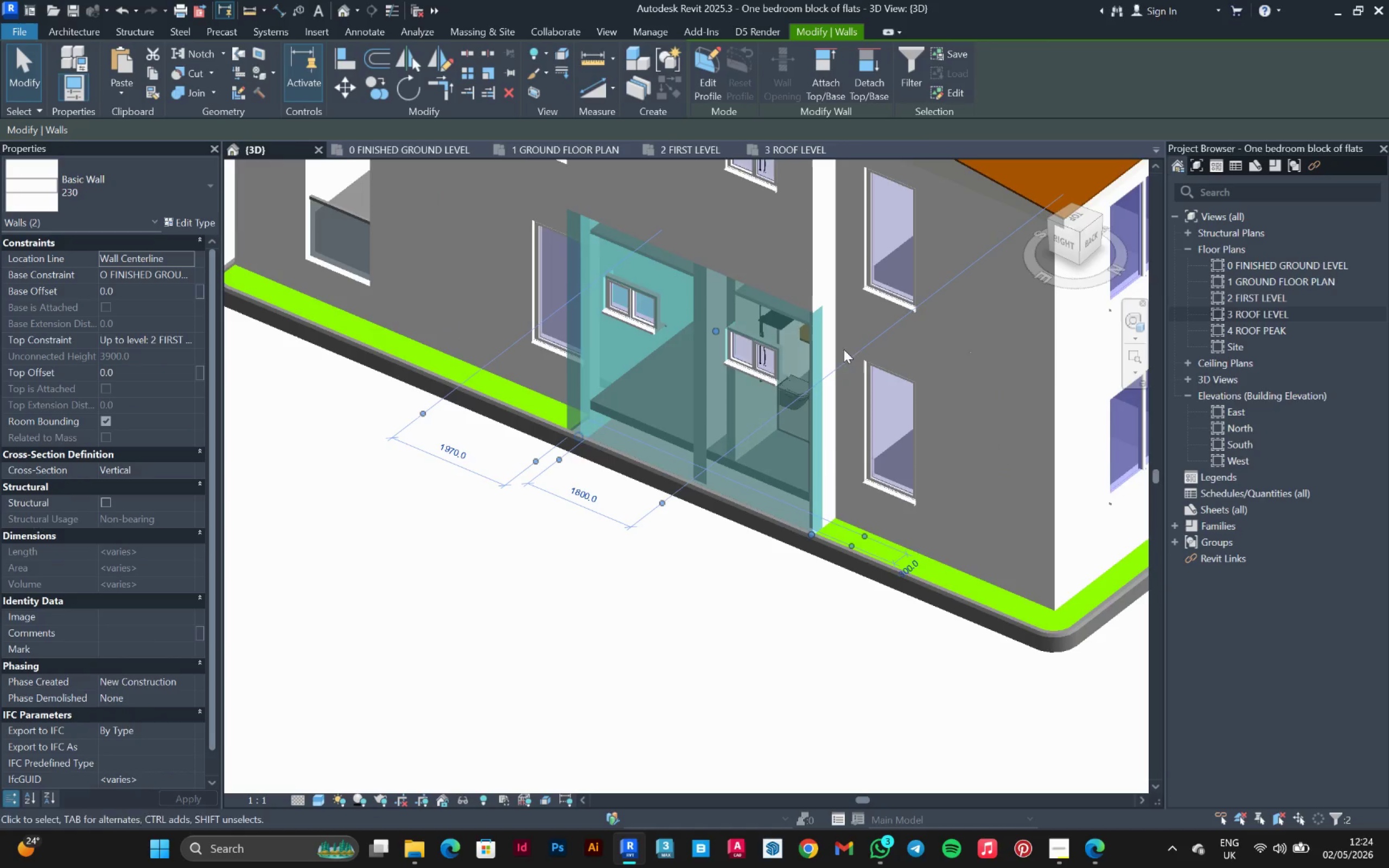 
left_click([831, 305])
 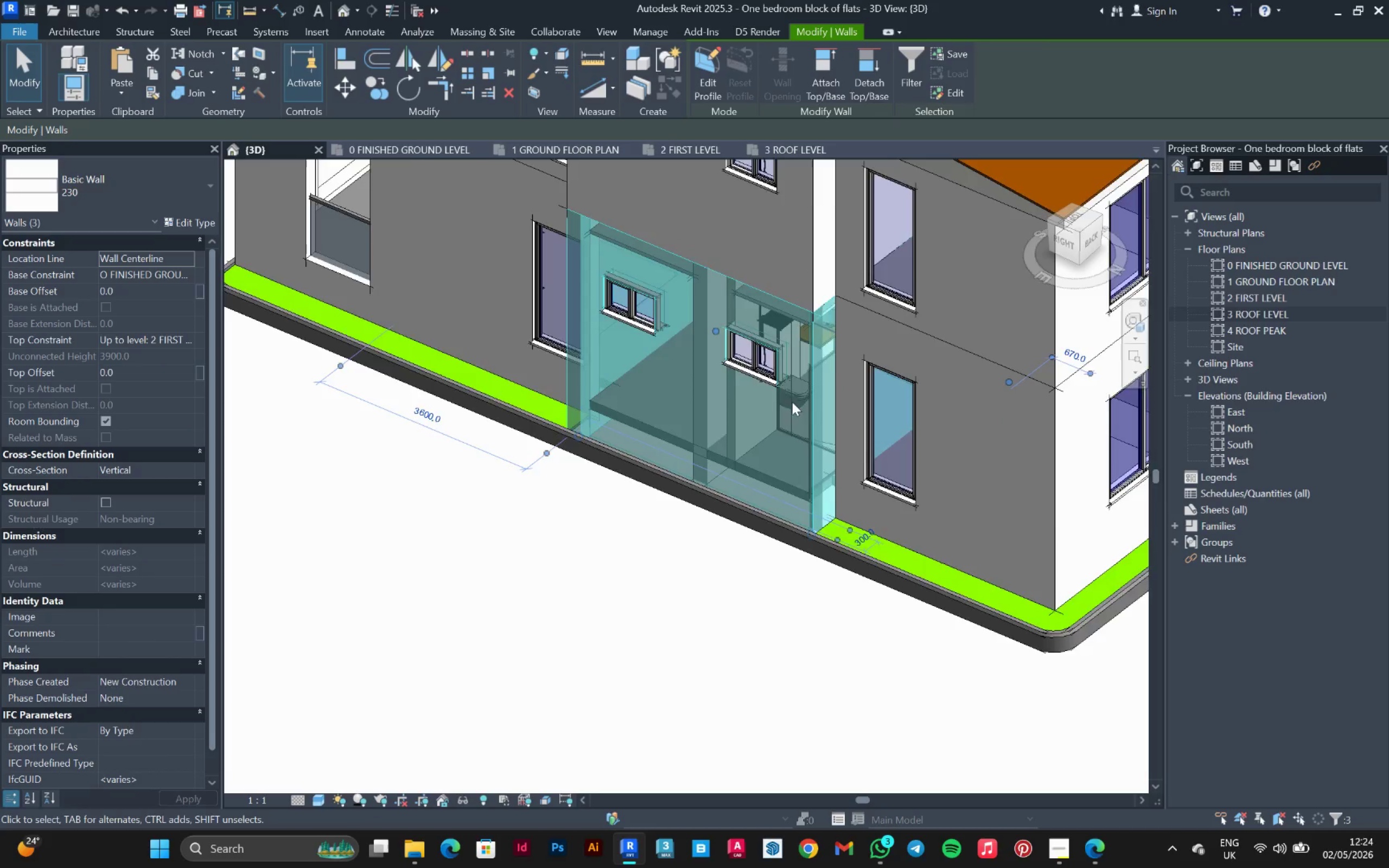 
scroll: coordinate [790, 414], scroll_direction: down, amount: 3.0
 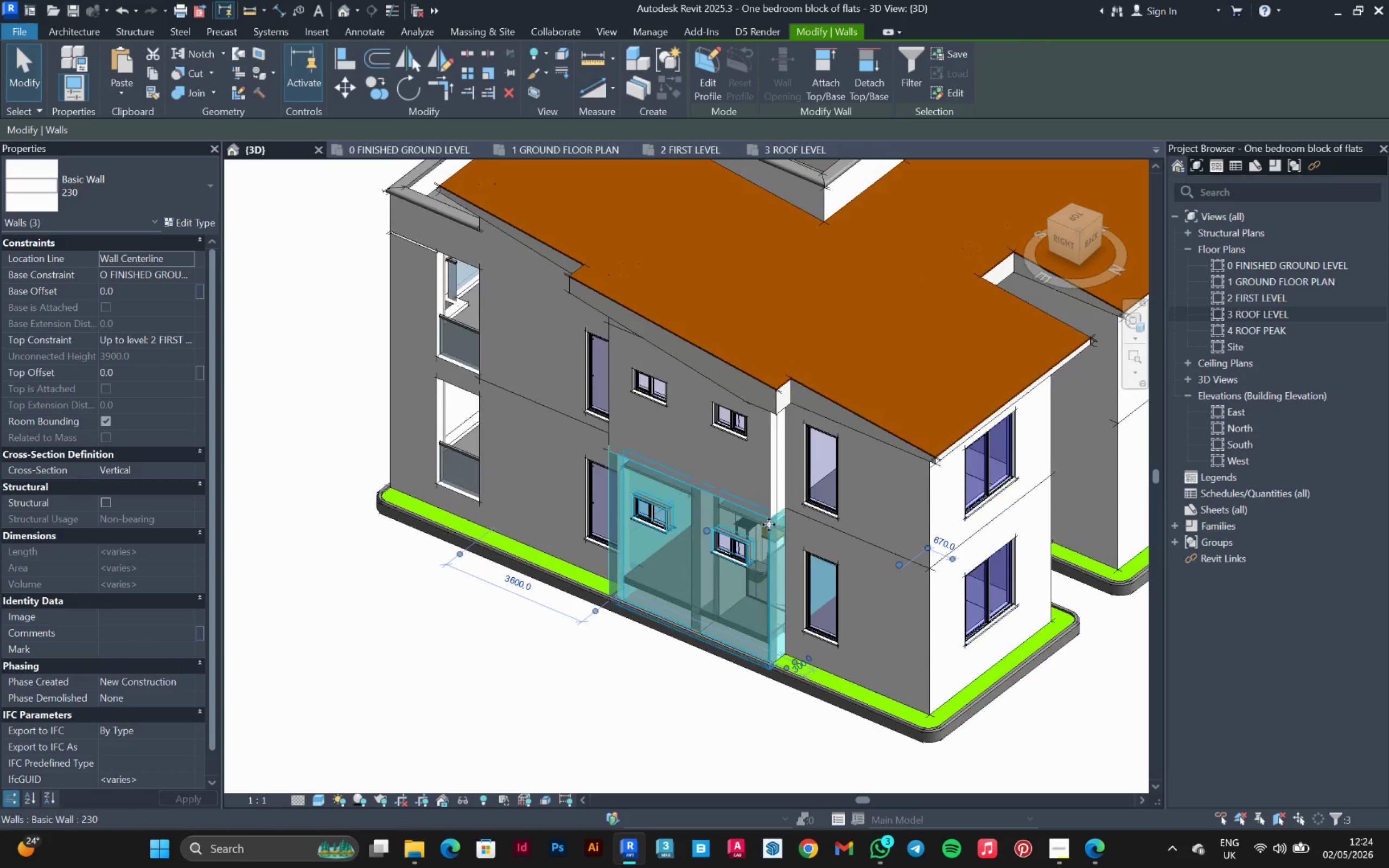 
hold_key(key=ShiftLeft, duration=1.28)
 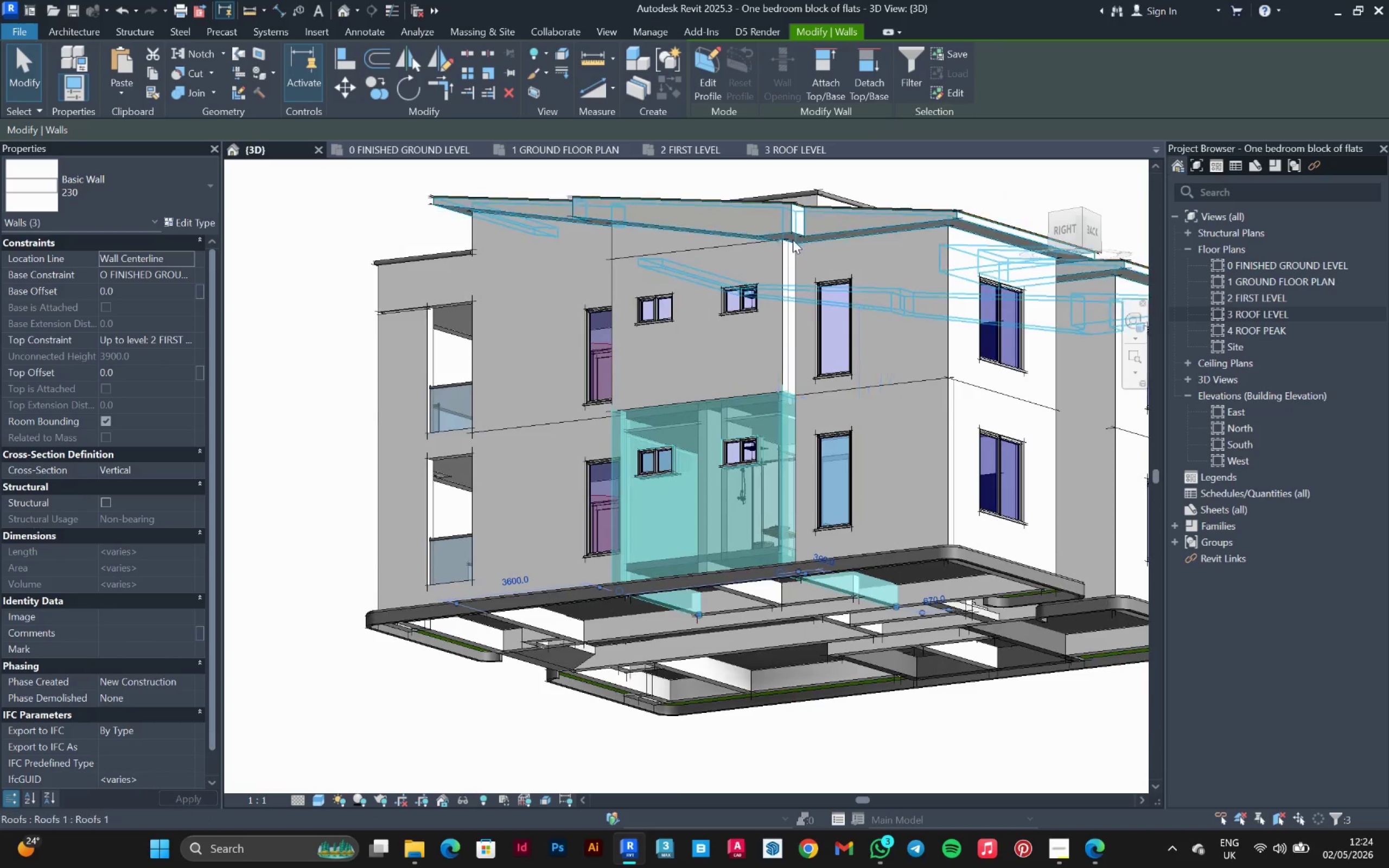 
hold_key(key=ControlLeft, duration=1.5)
 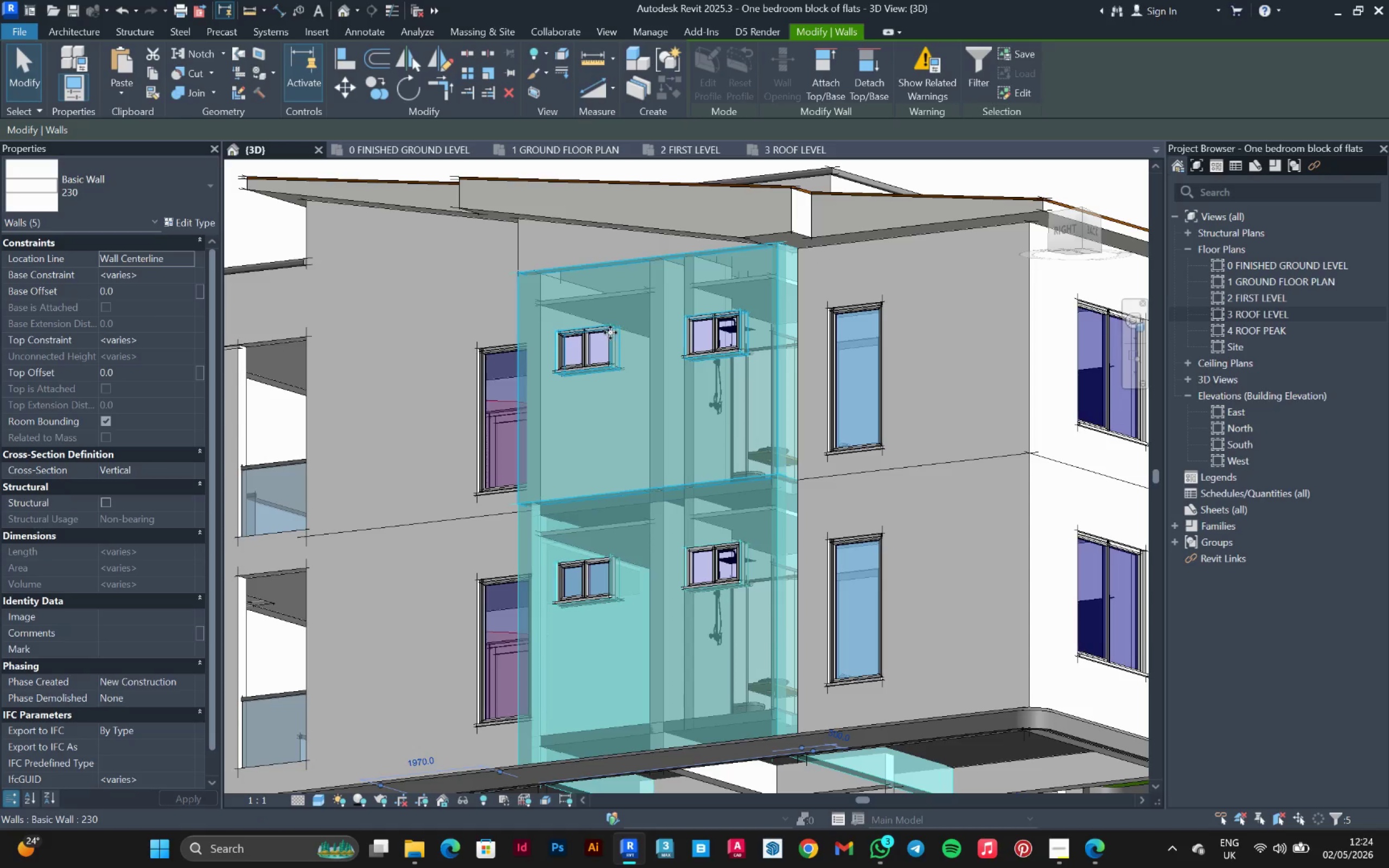 
scroll: coordinate [792, 233], scroll_direction: up, amount: 3.0
 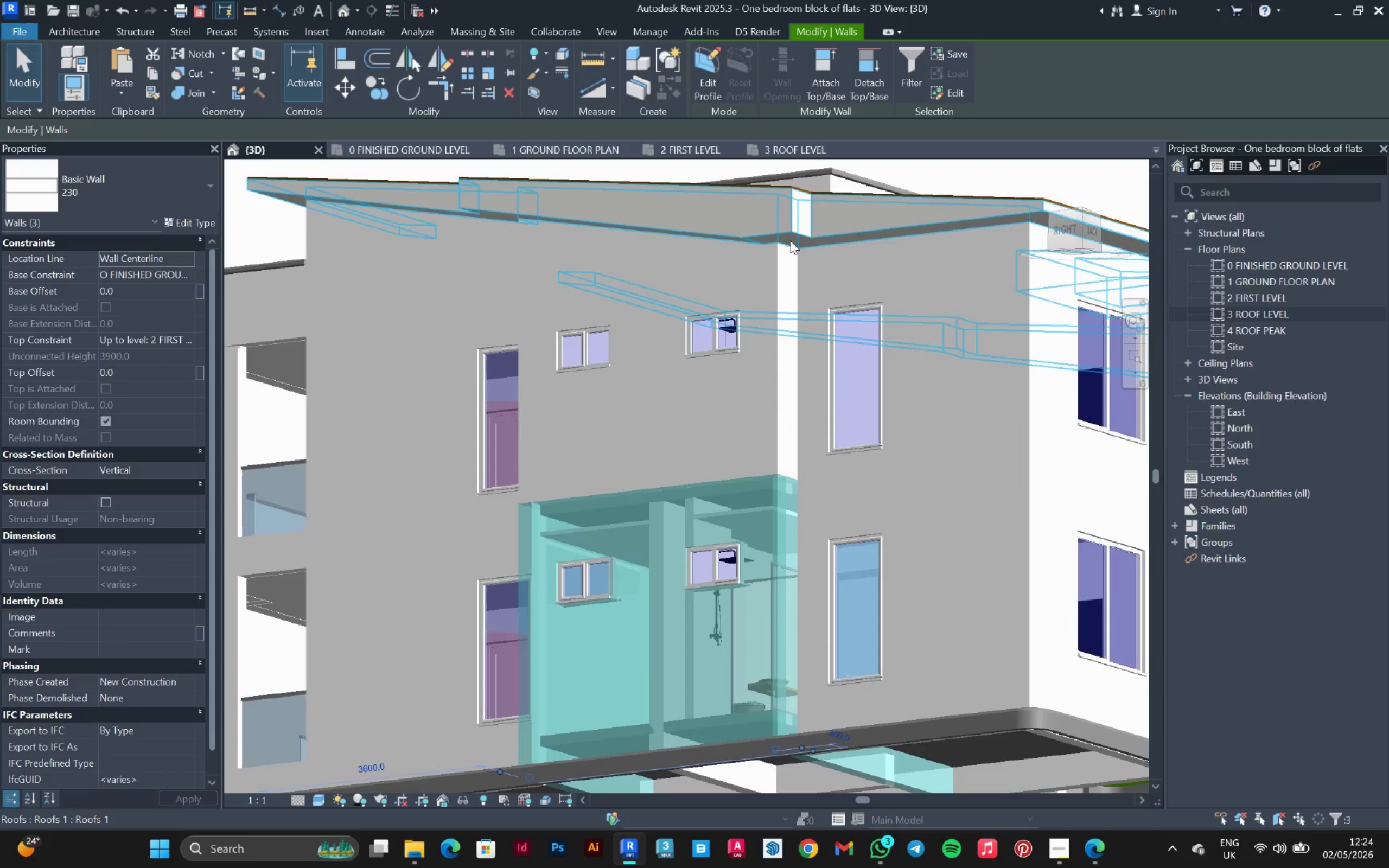 
left_click([791, 254])
 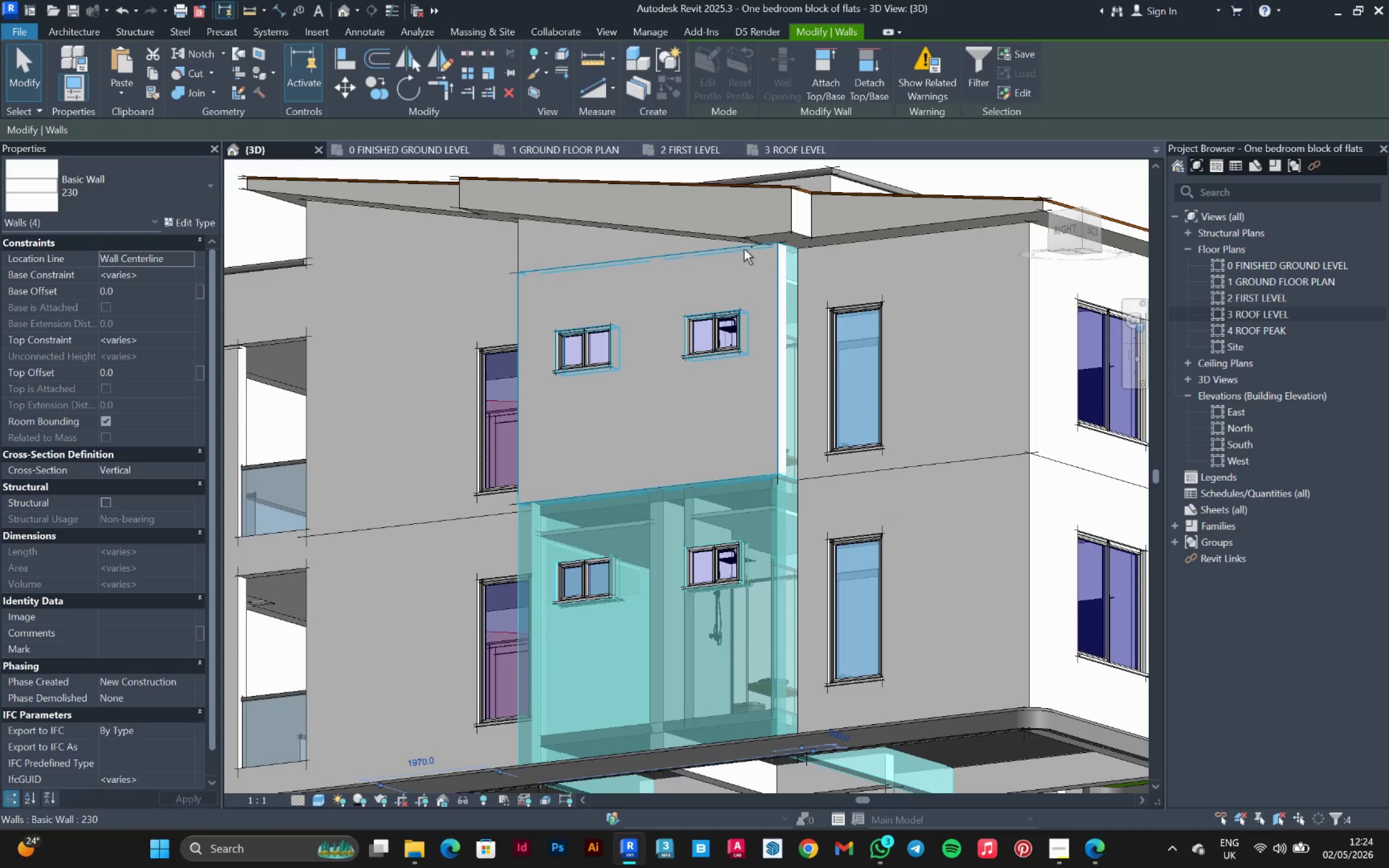 
hold_key(key=ControlLeft, duration=0.31)
left_click([743, 249])
 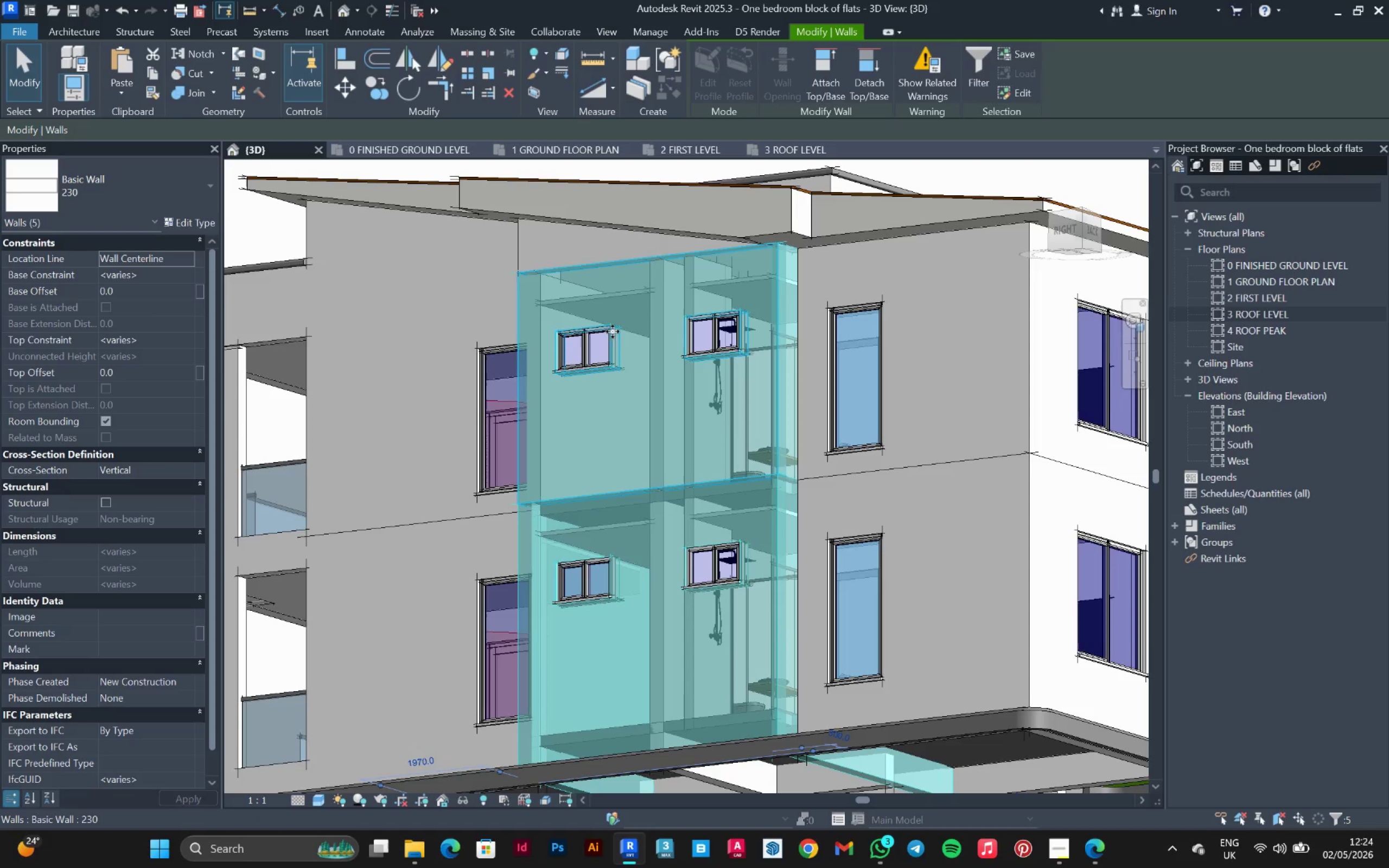 
hold_key(key=ShiftLeft, duration=0.83)
 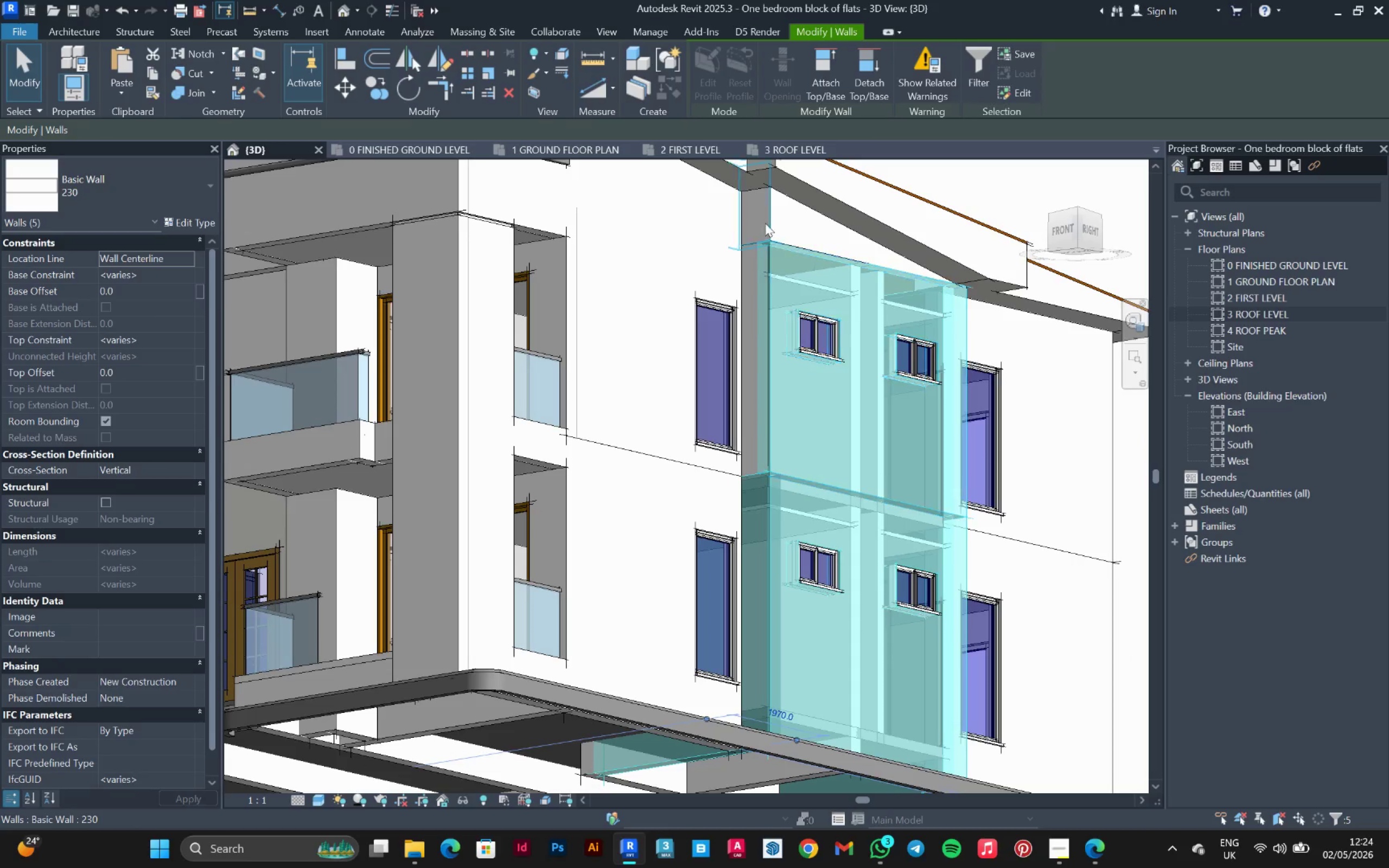 
hold_key(key=ControlLeft, duration=1.5)
left_click([767, 205])
 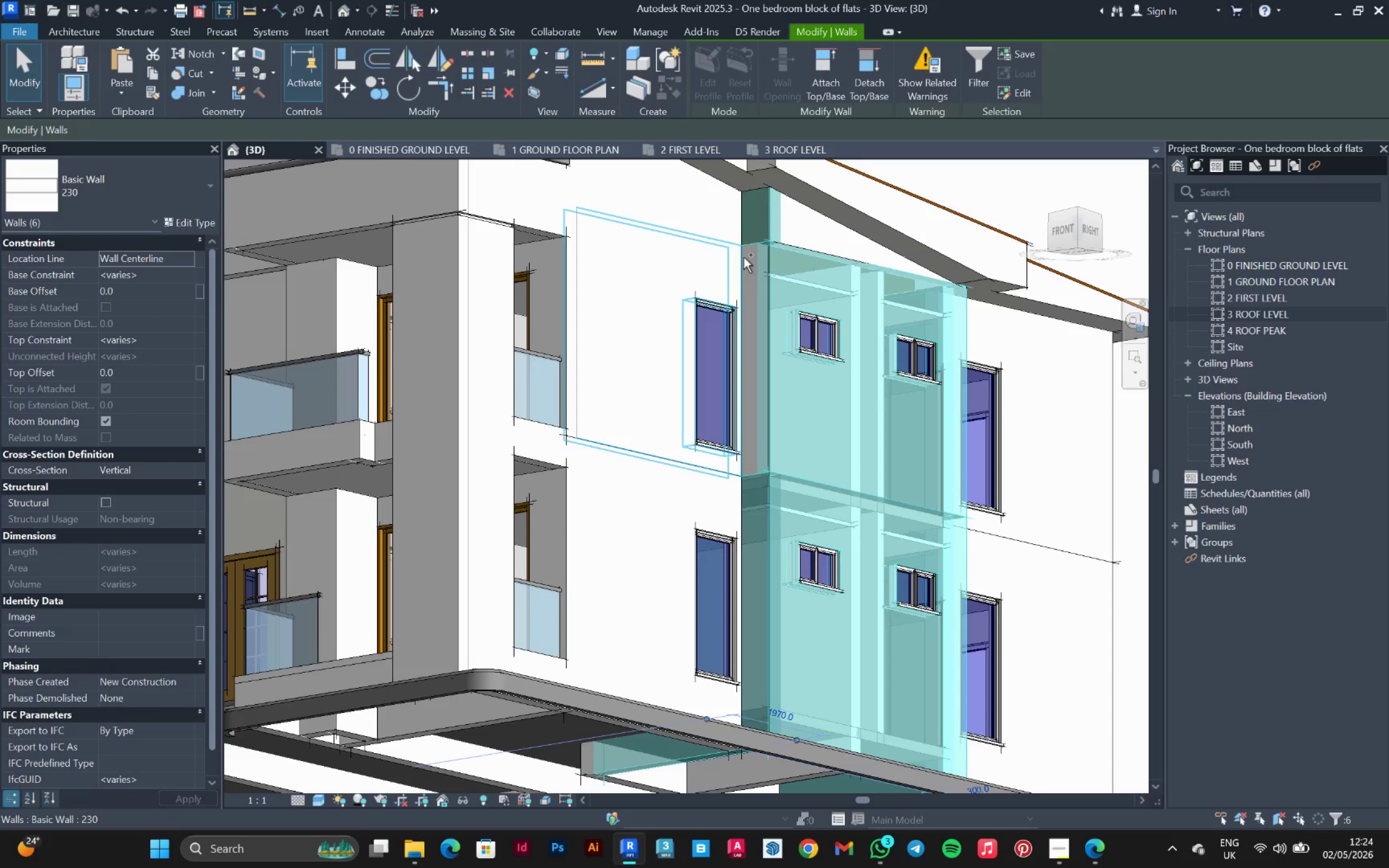 
hold_key(key=ControlLeft, duration=0.83)
 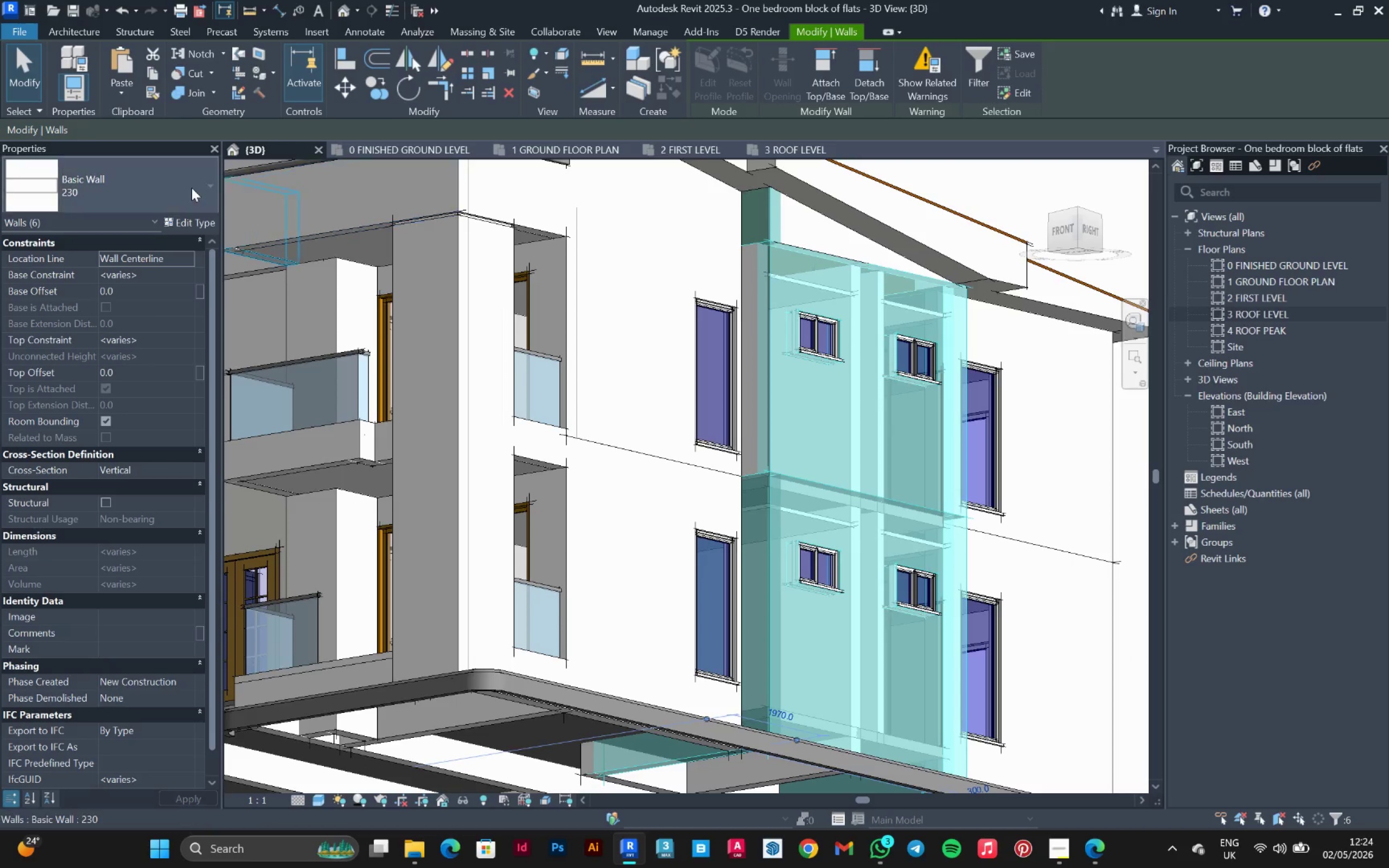 
left_click([187, 186])
 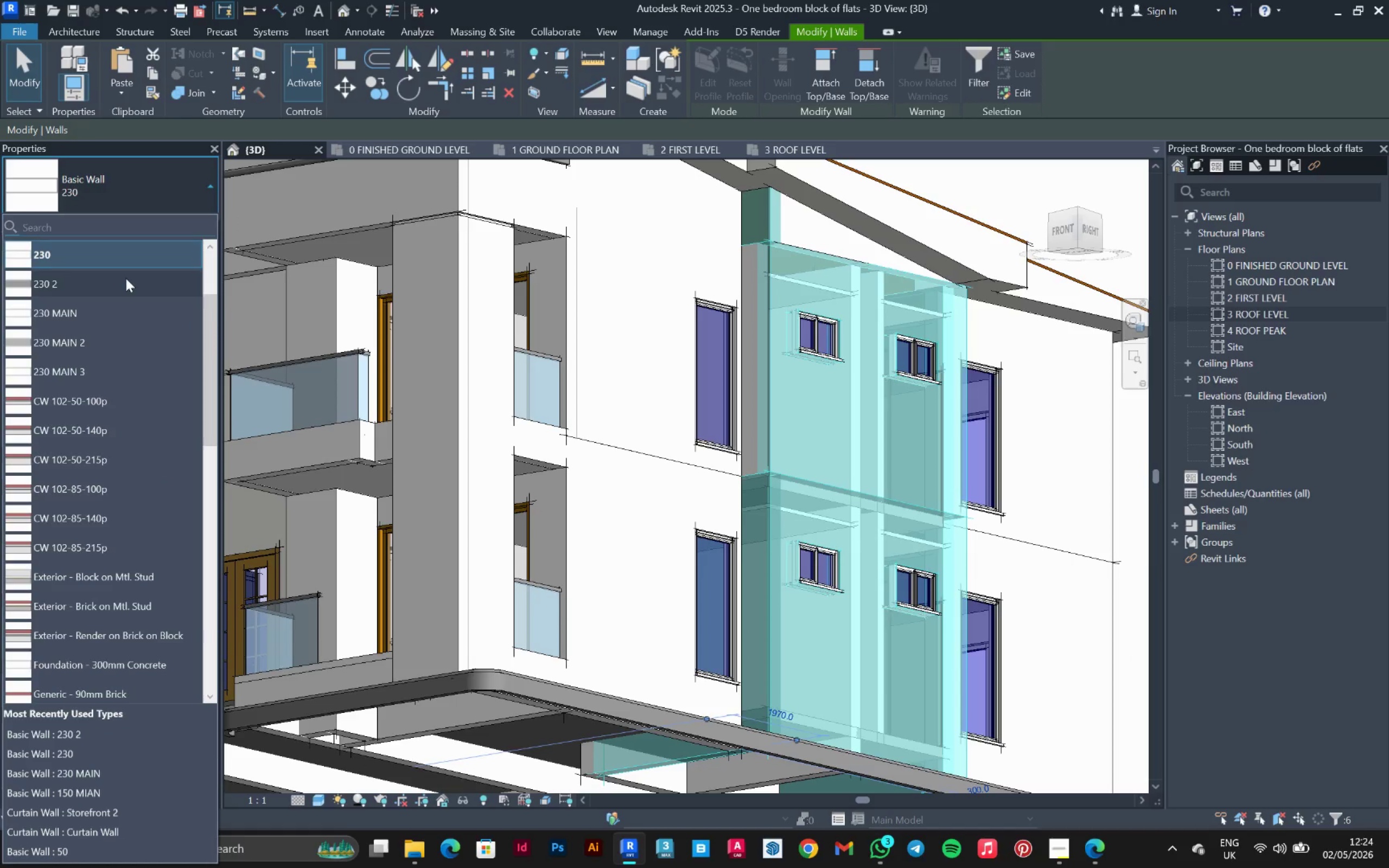 
left_click([123, 281])
 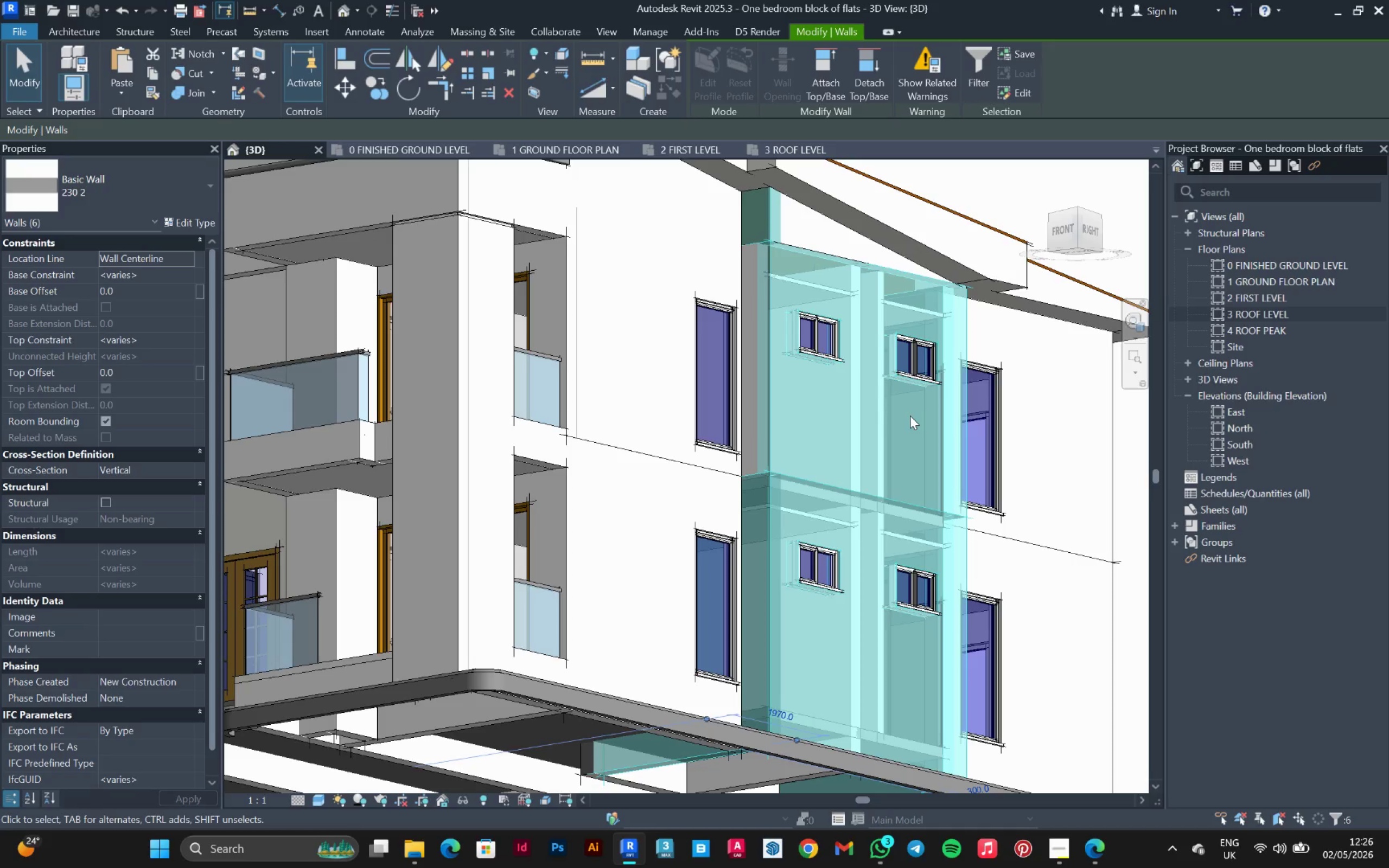 
wait(106.98)
 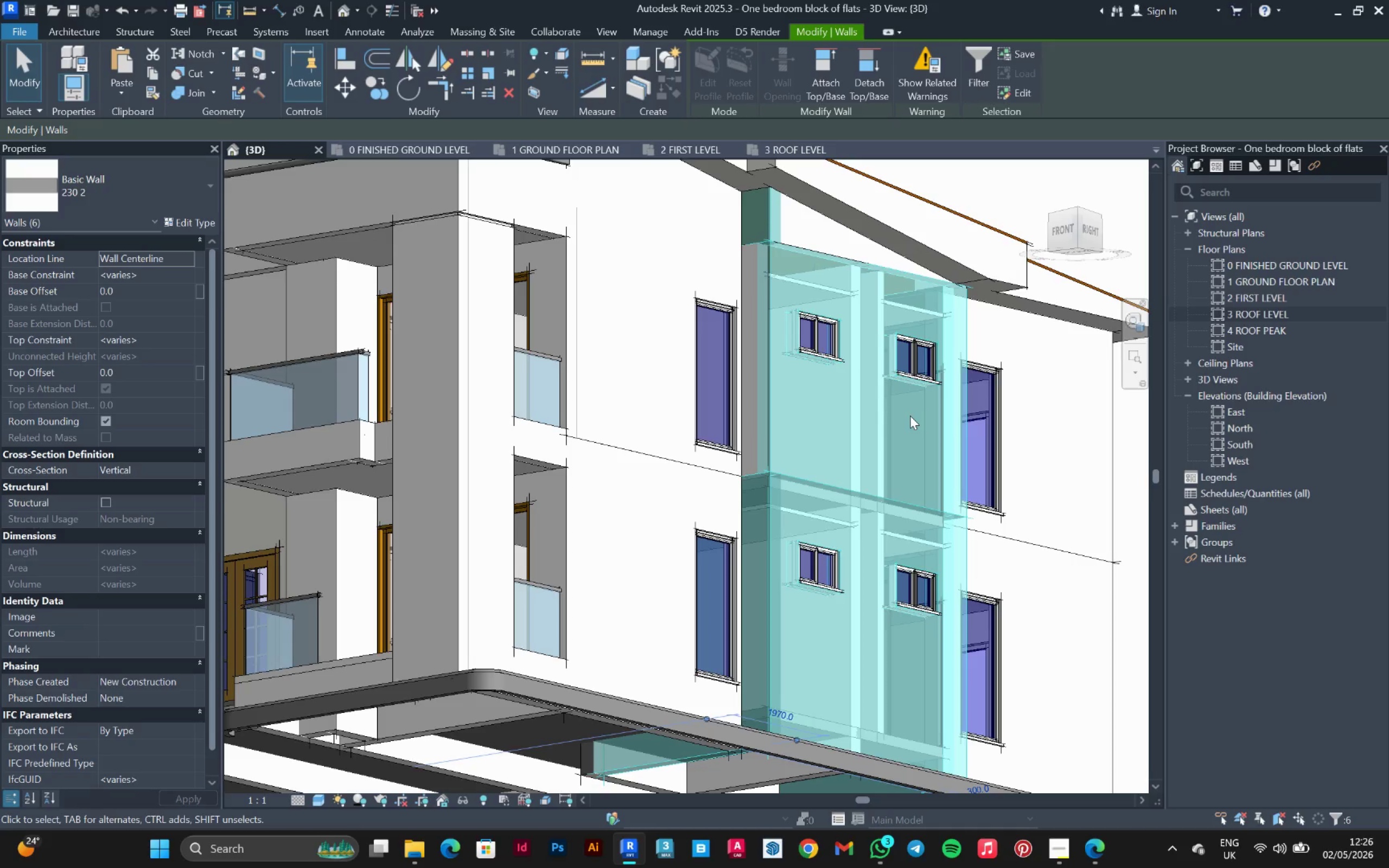 
scroll: coordinate [825, 412], scroll_direction: down, amount: 1.0
 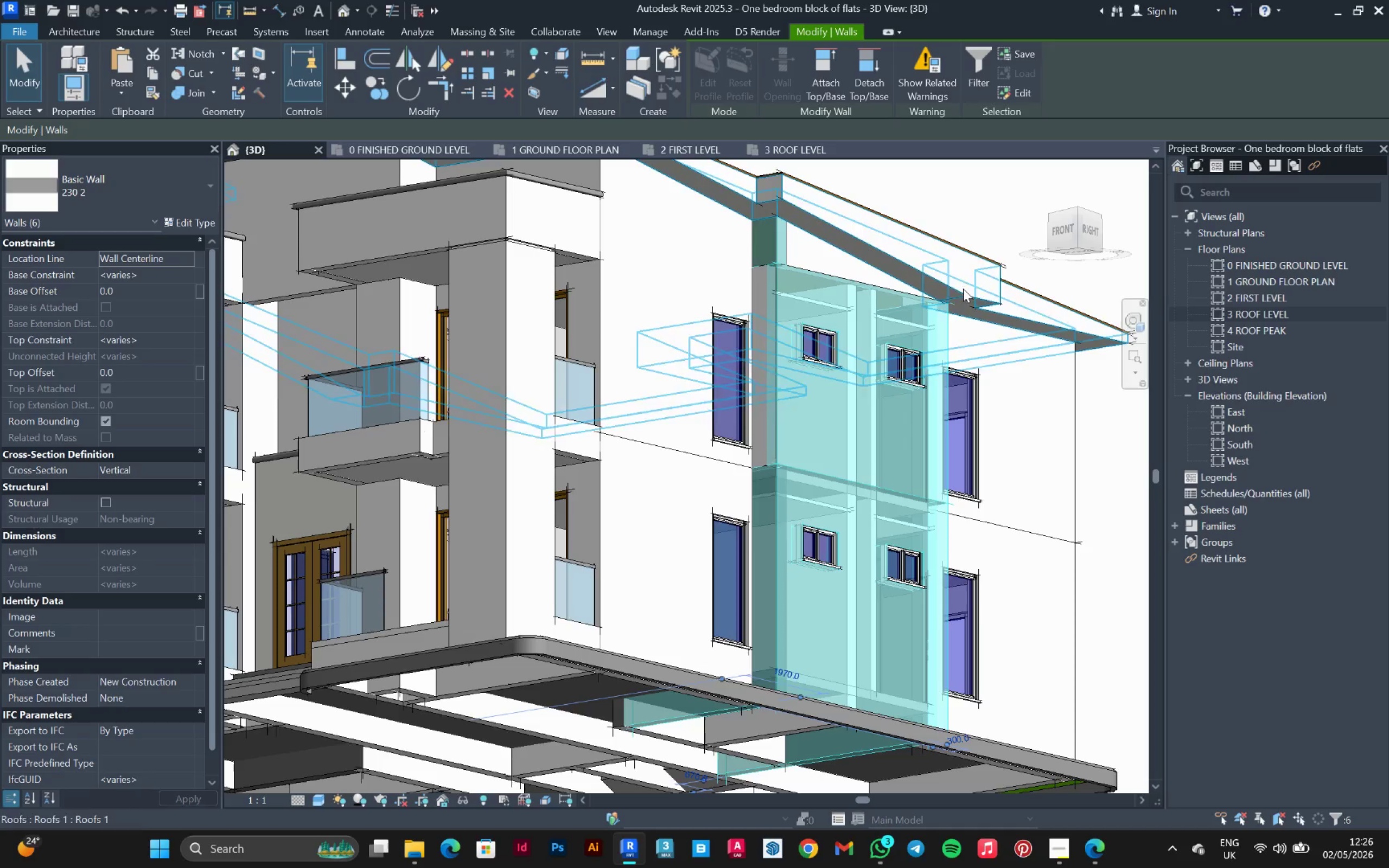 
left_click([939, 206])
 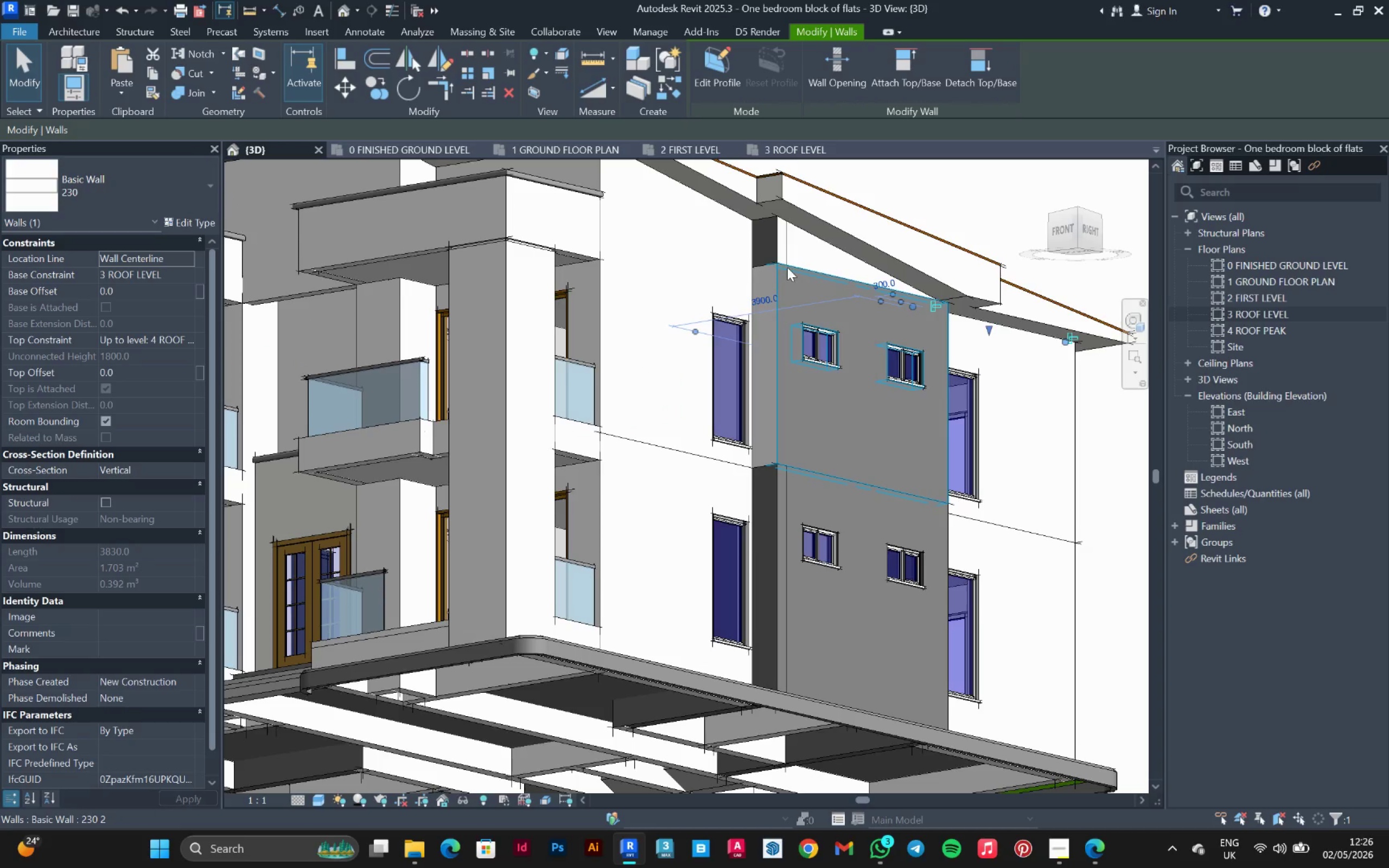 
left_click([788, 265])
 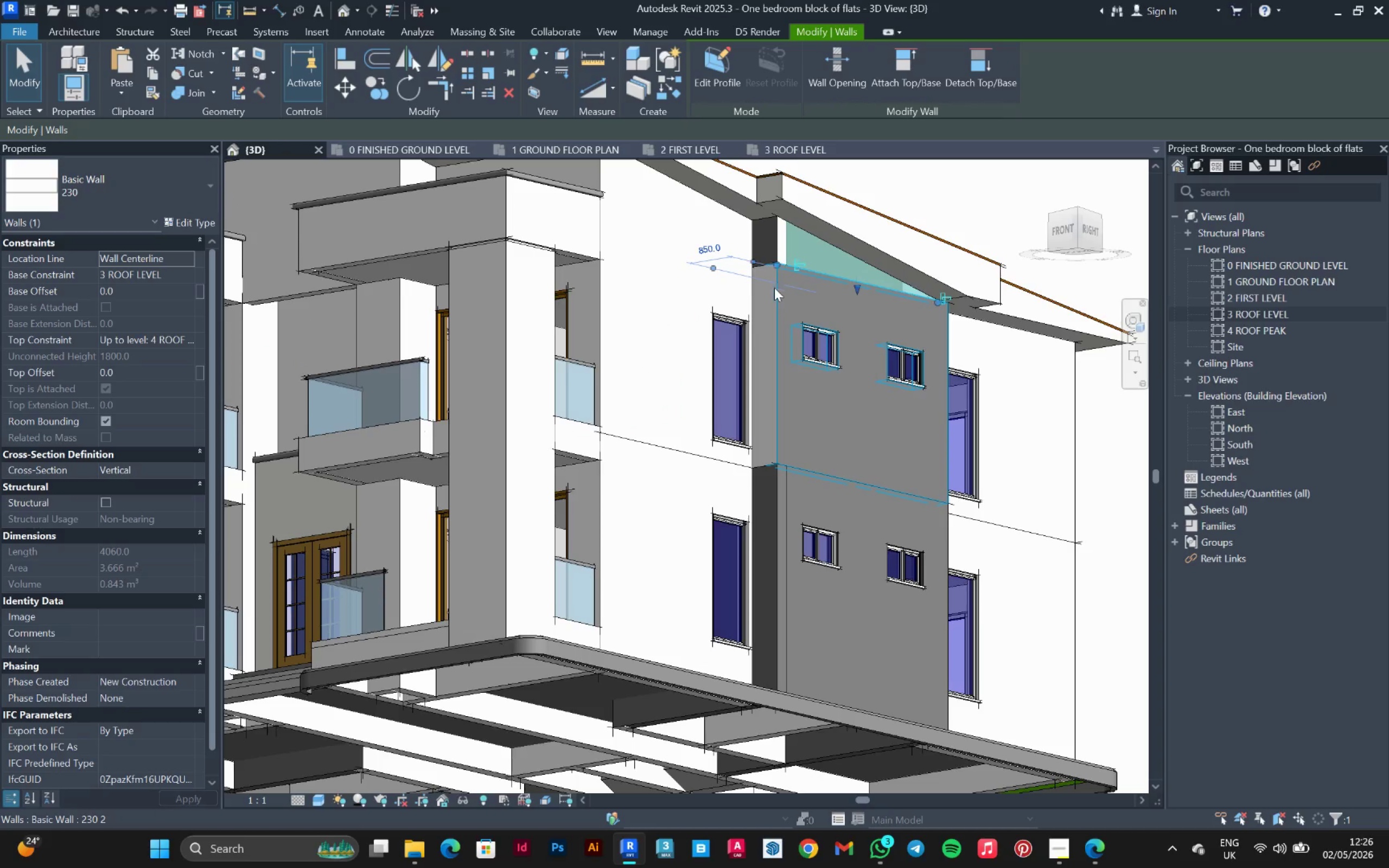 
hold_key(key=CapsLock, duration=0.38)
 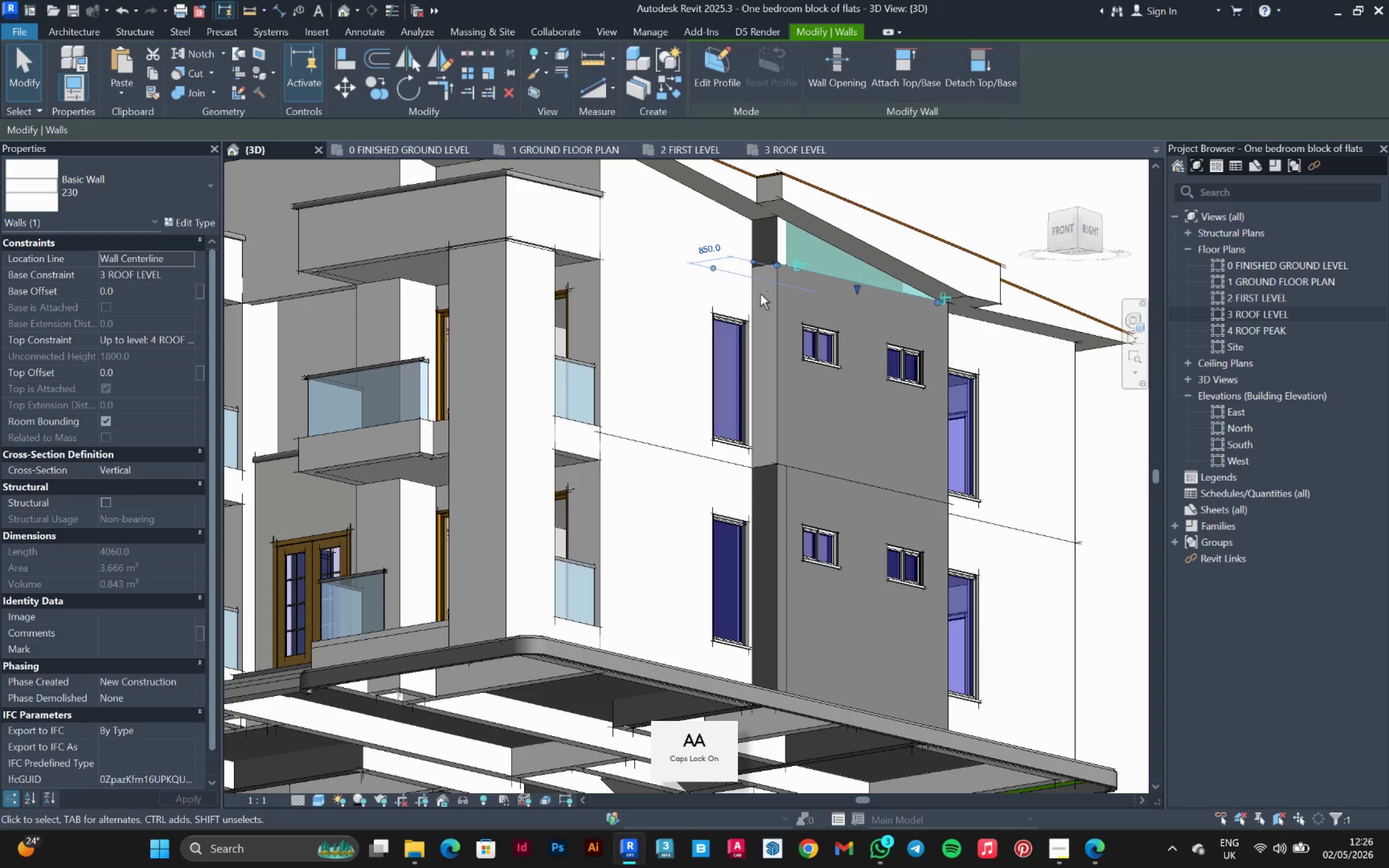 
hold_key(key=ShiftLeft, duration=1.5)
left_click([761, 269])
 